 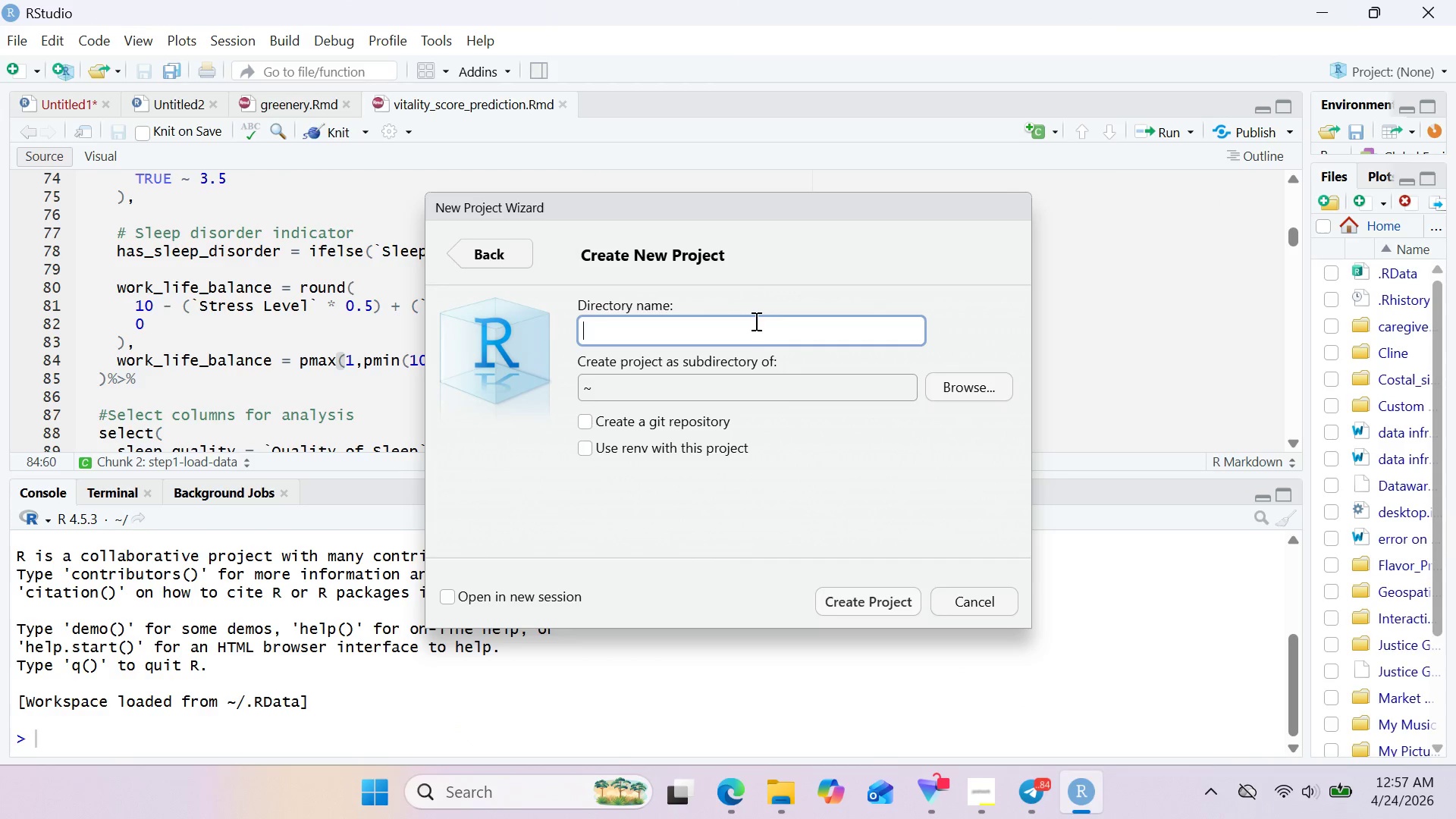 
key(Control+V)
 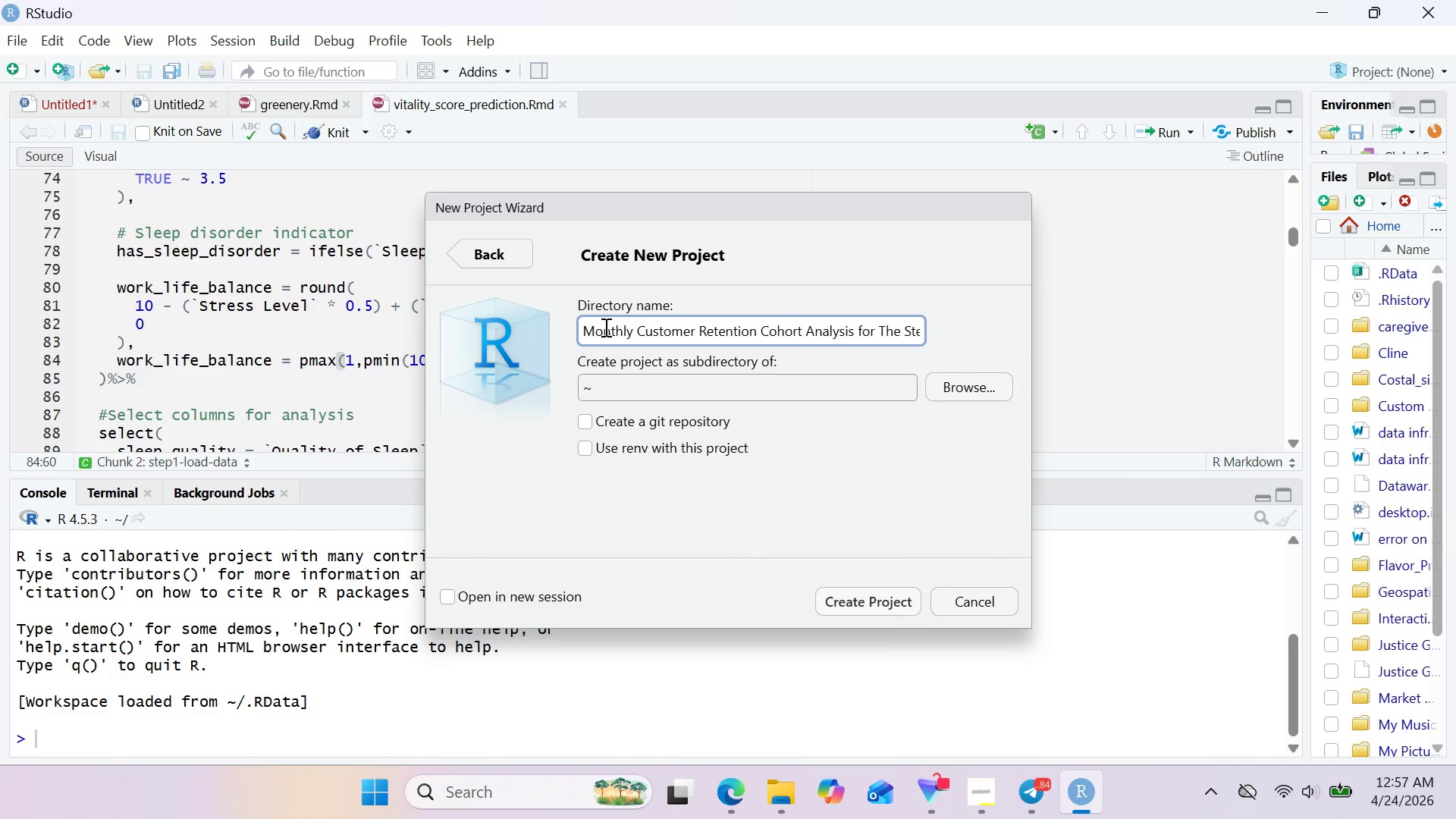 
wait(5.03)
 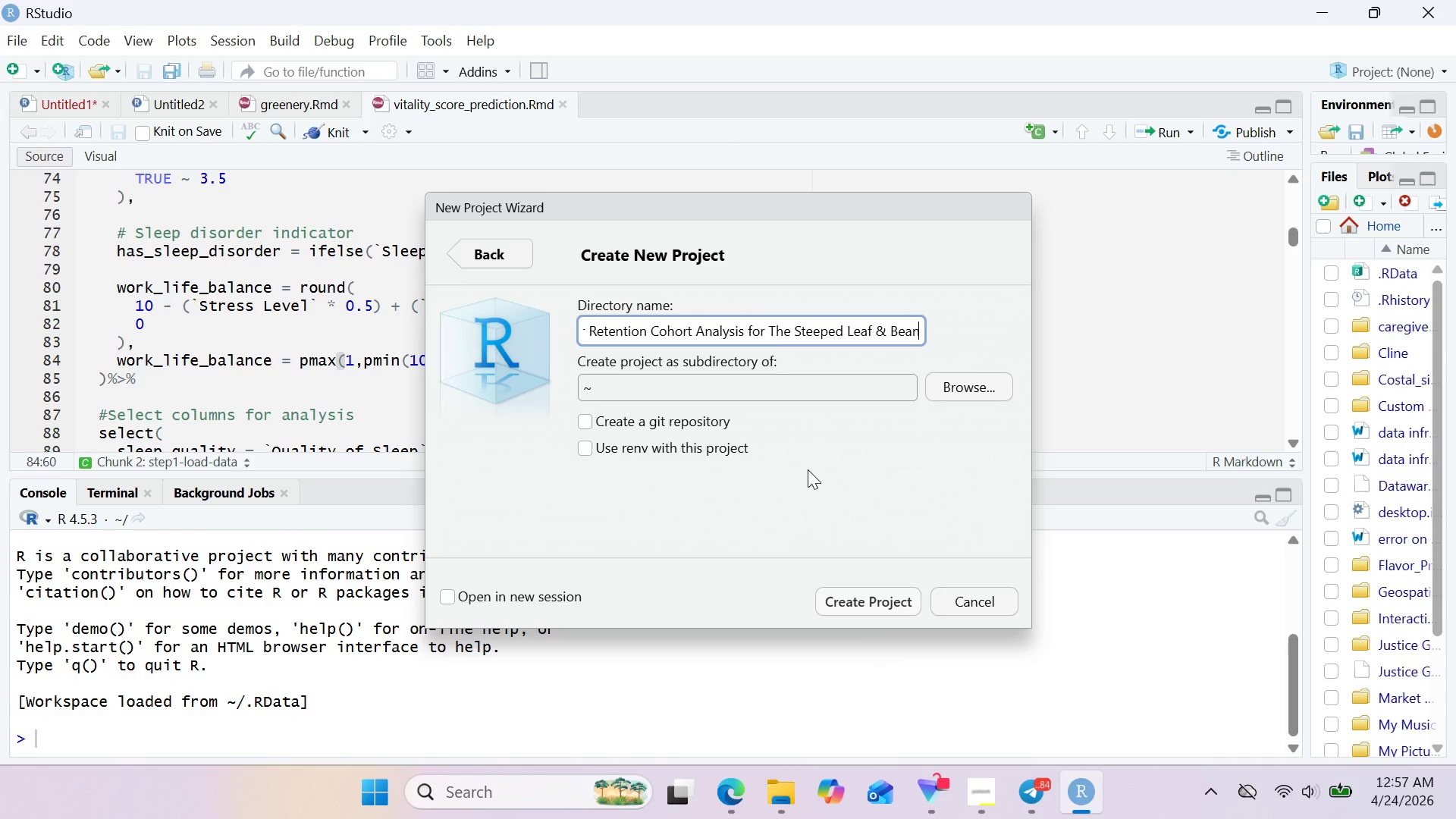 
left_click([639, 328])
 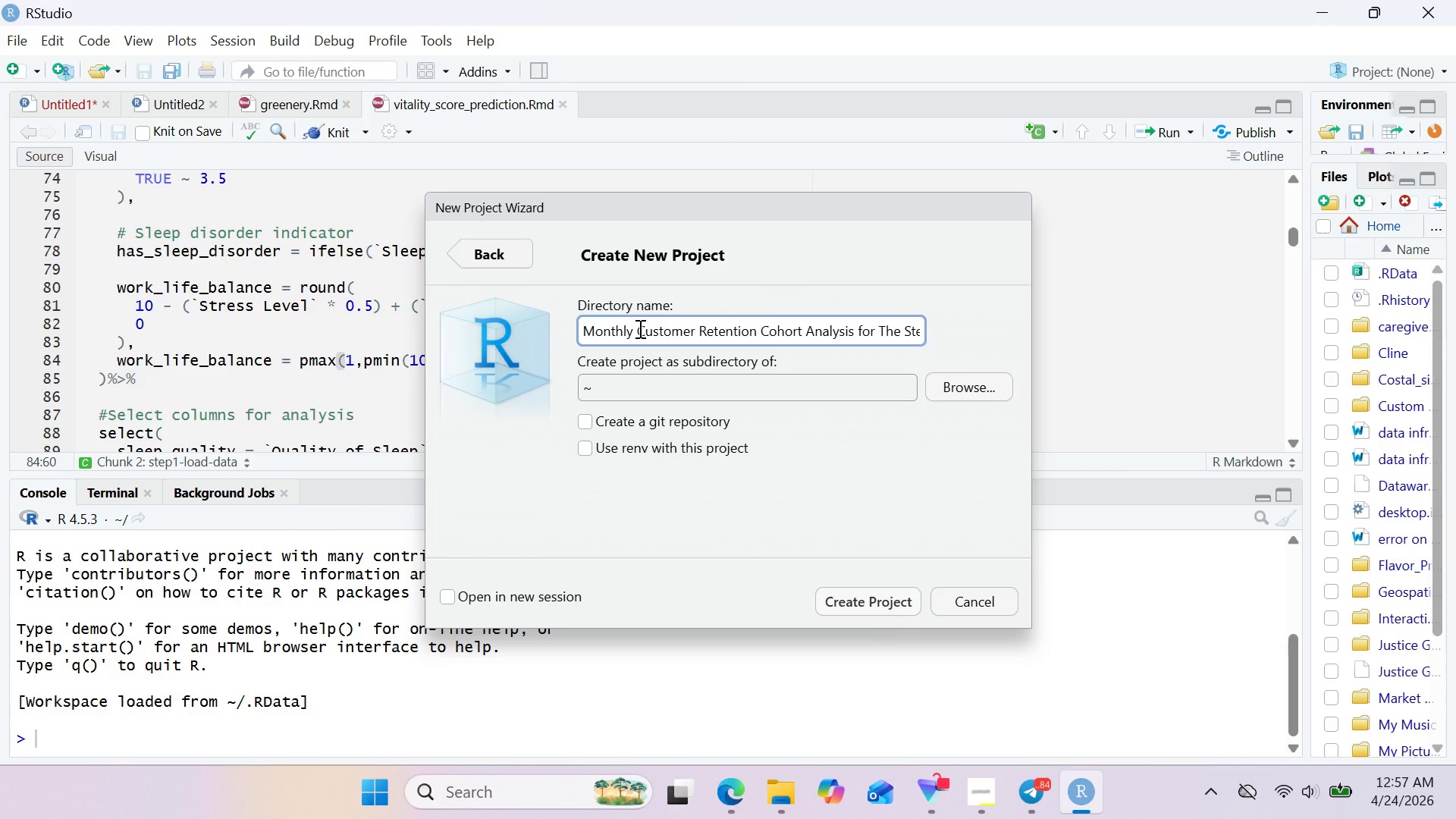 
key(Backspace)
 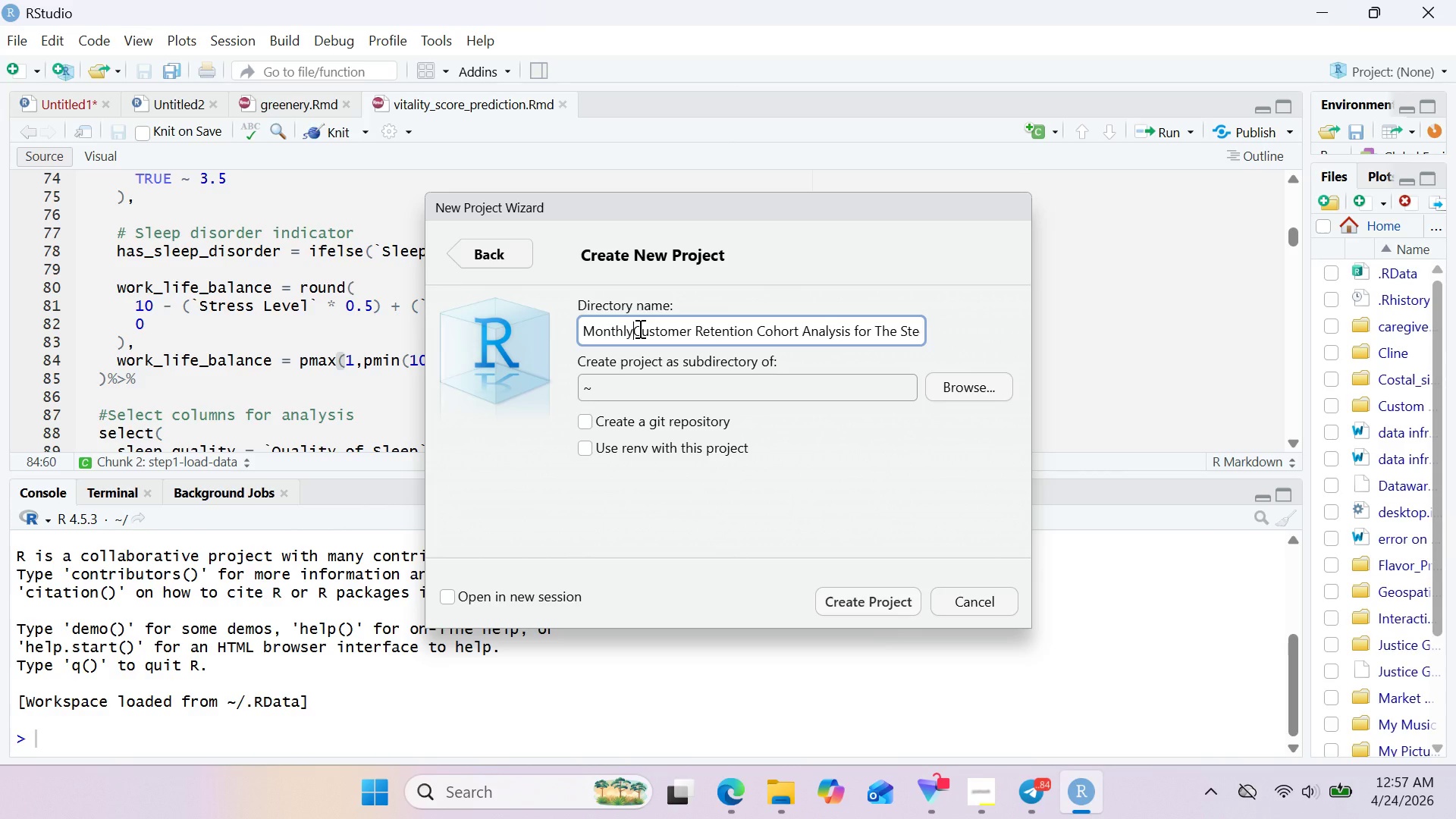 
key(Shift+Minus)
 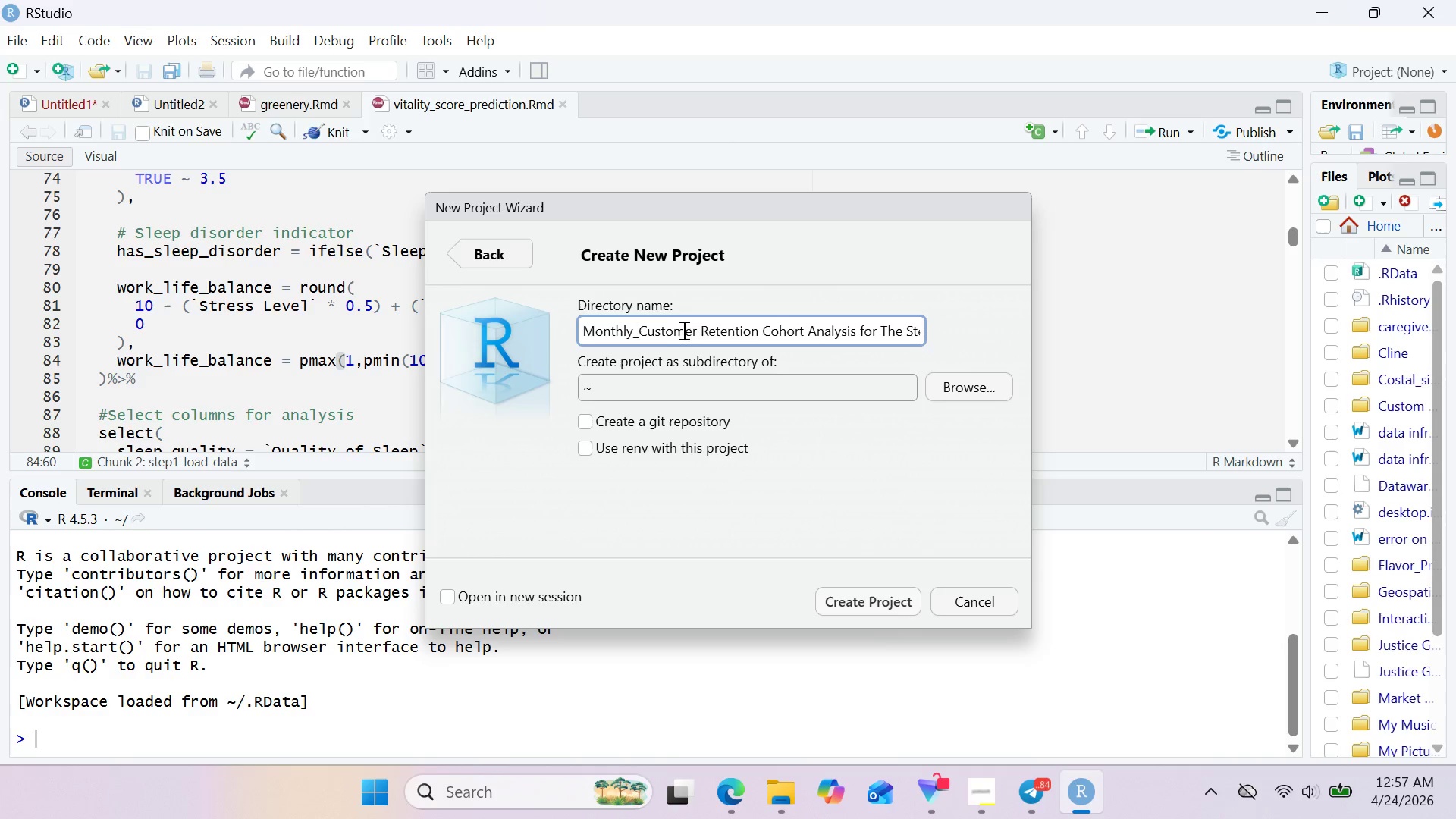 
left_click([701, 330])
 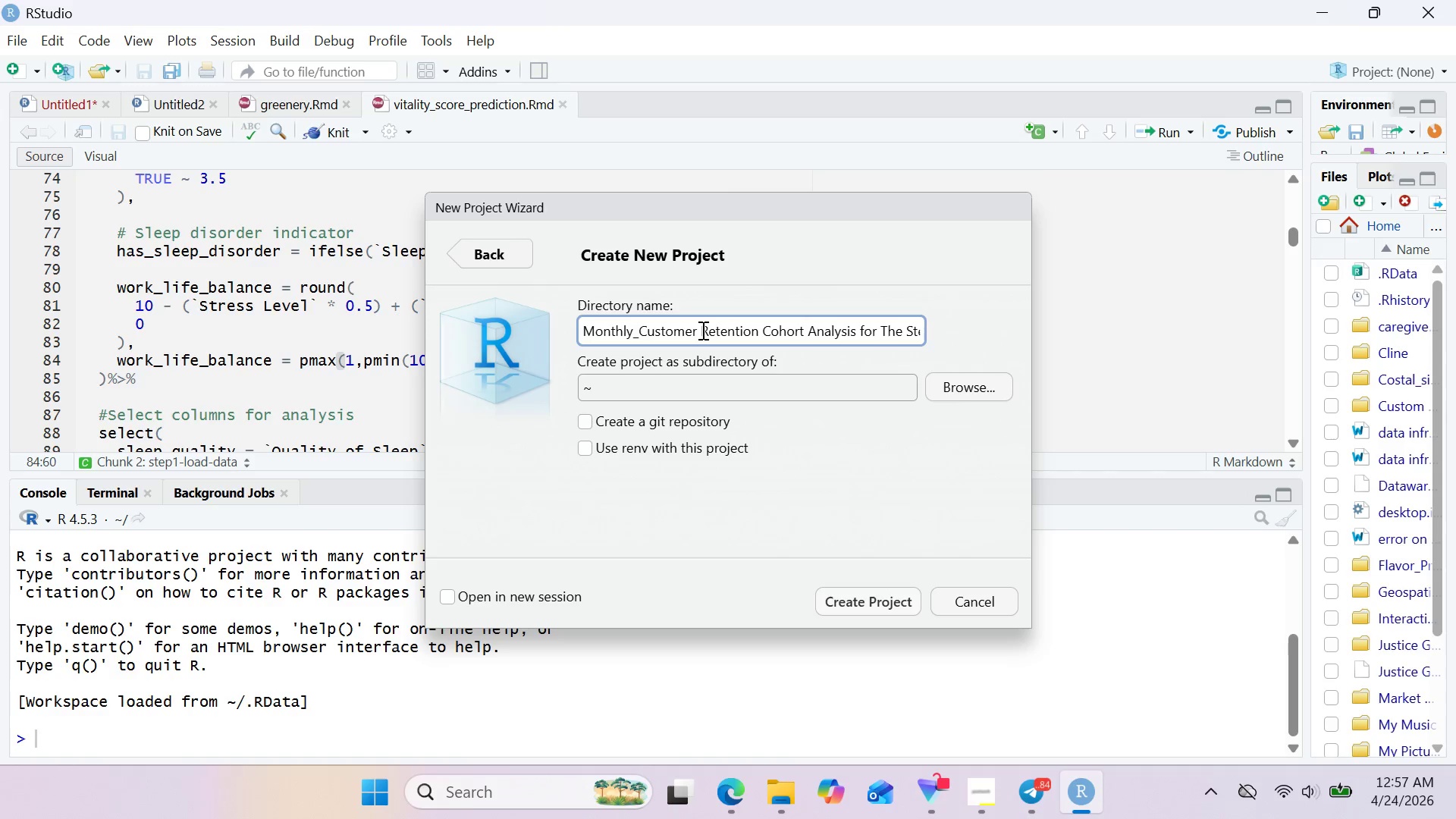 
key(Backspace)
 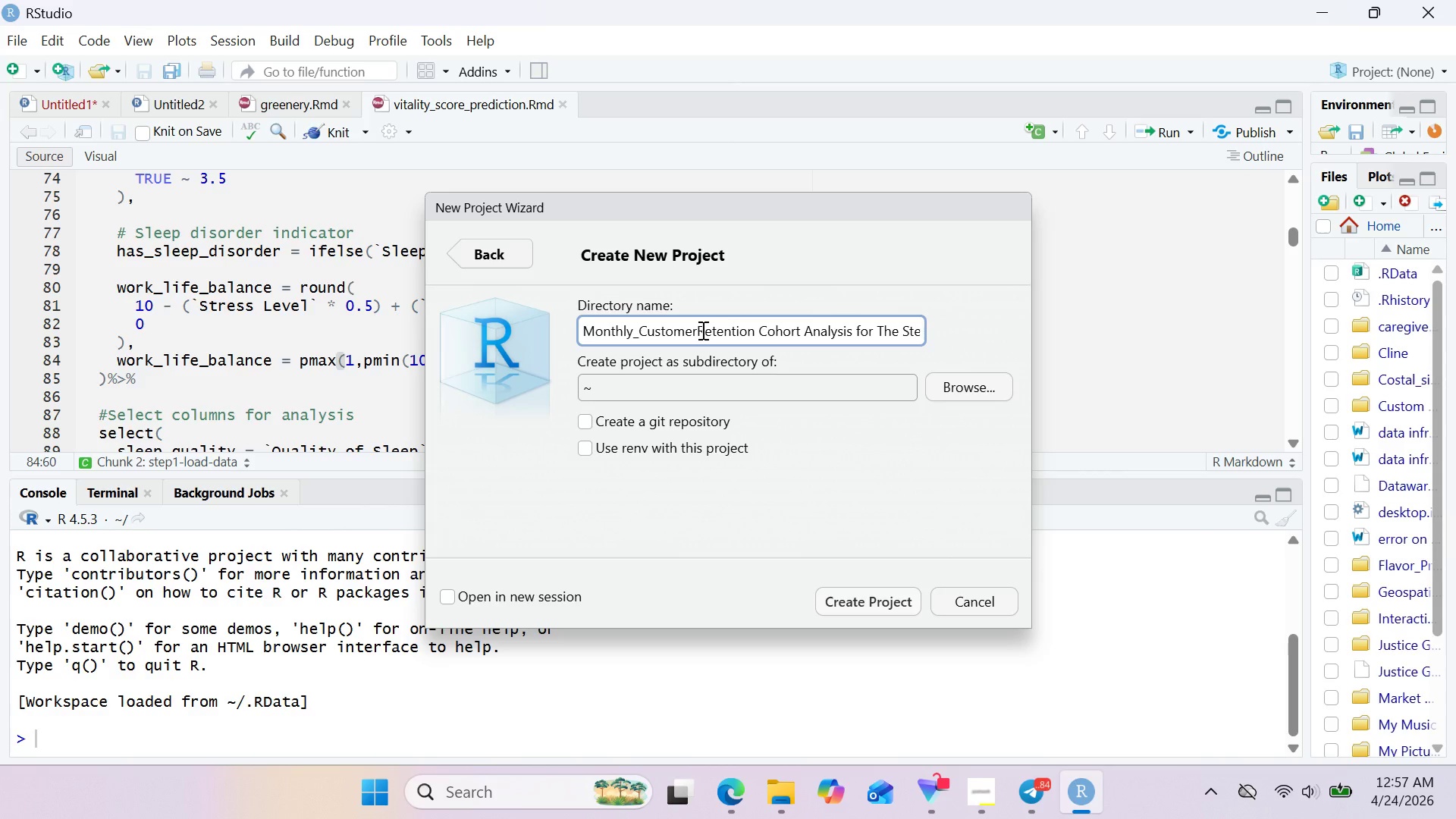 
key(Shift+Minus)
 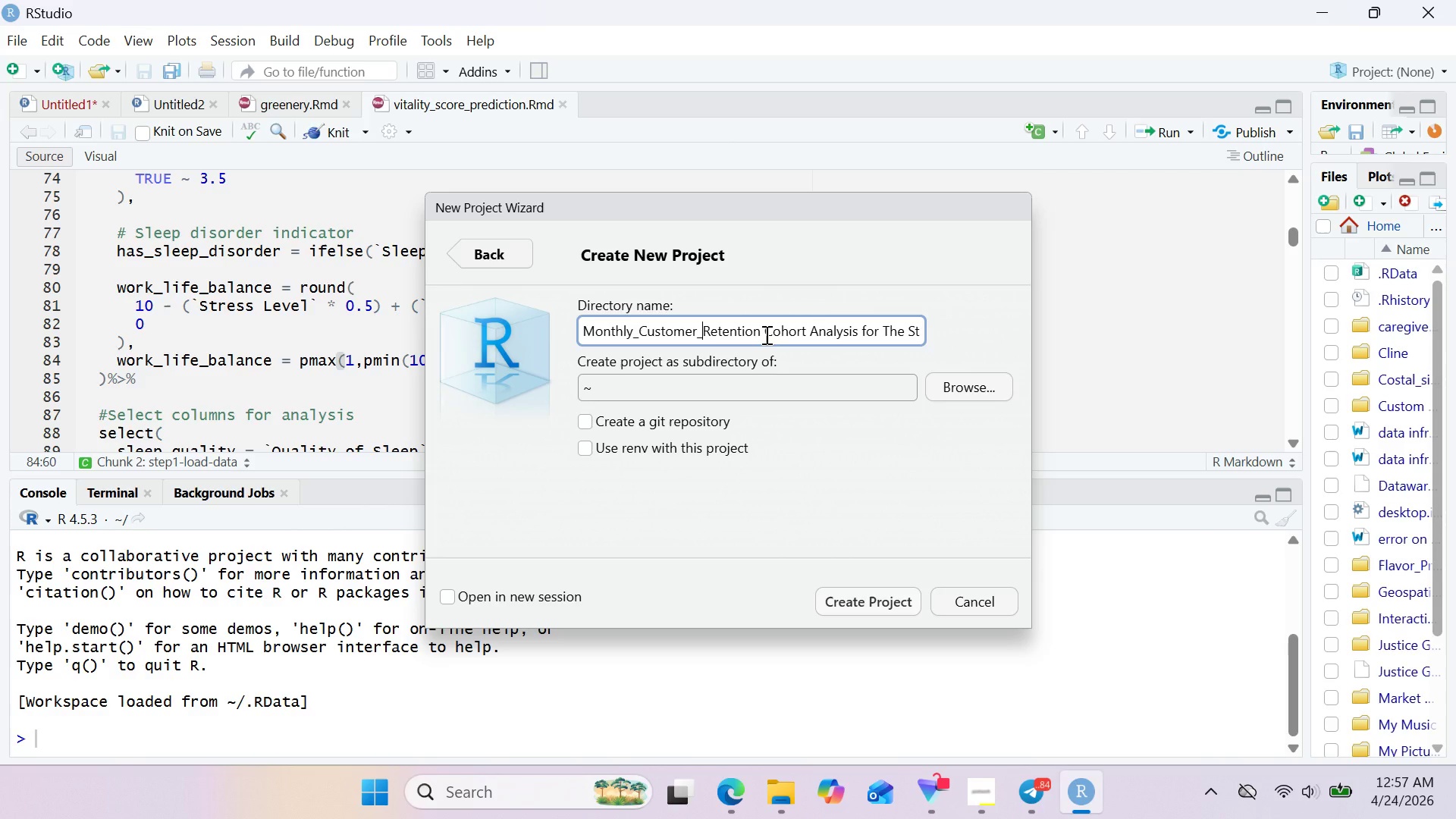 
left_click([765, 334])
 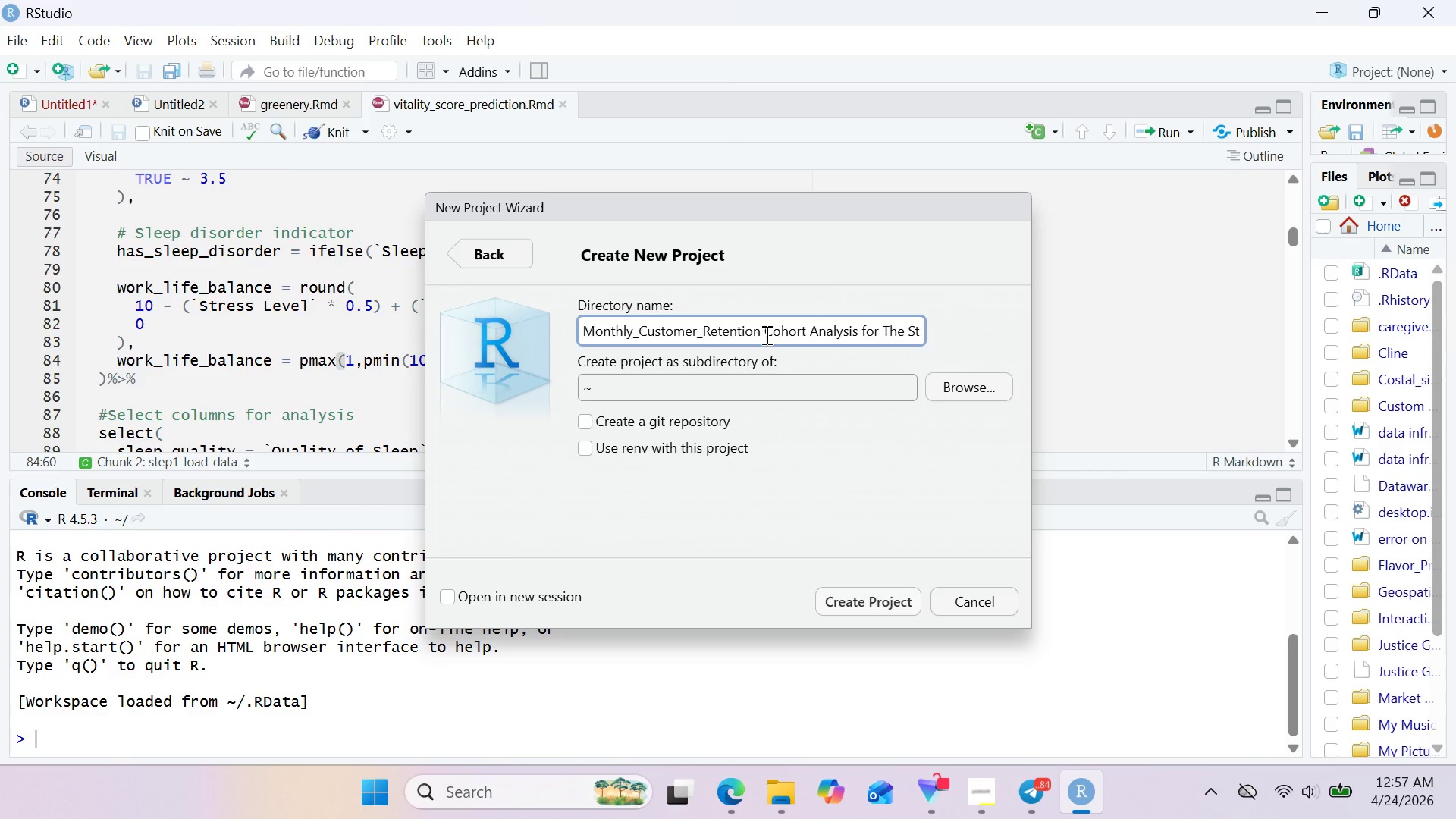 
key(Backspace)
 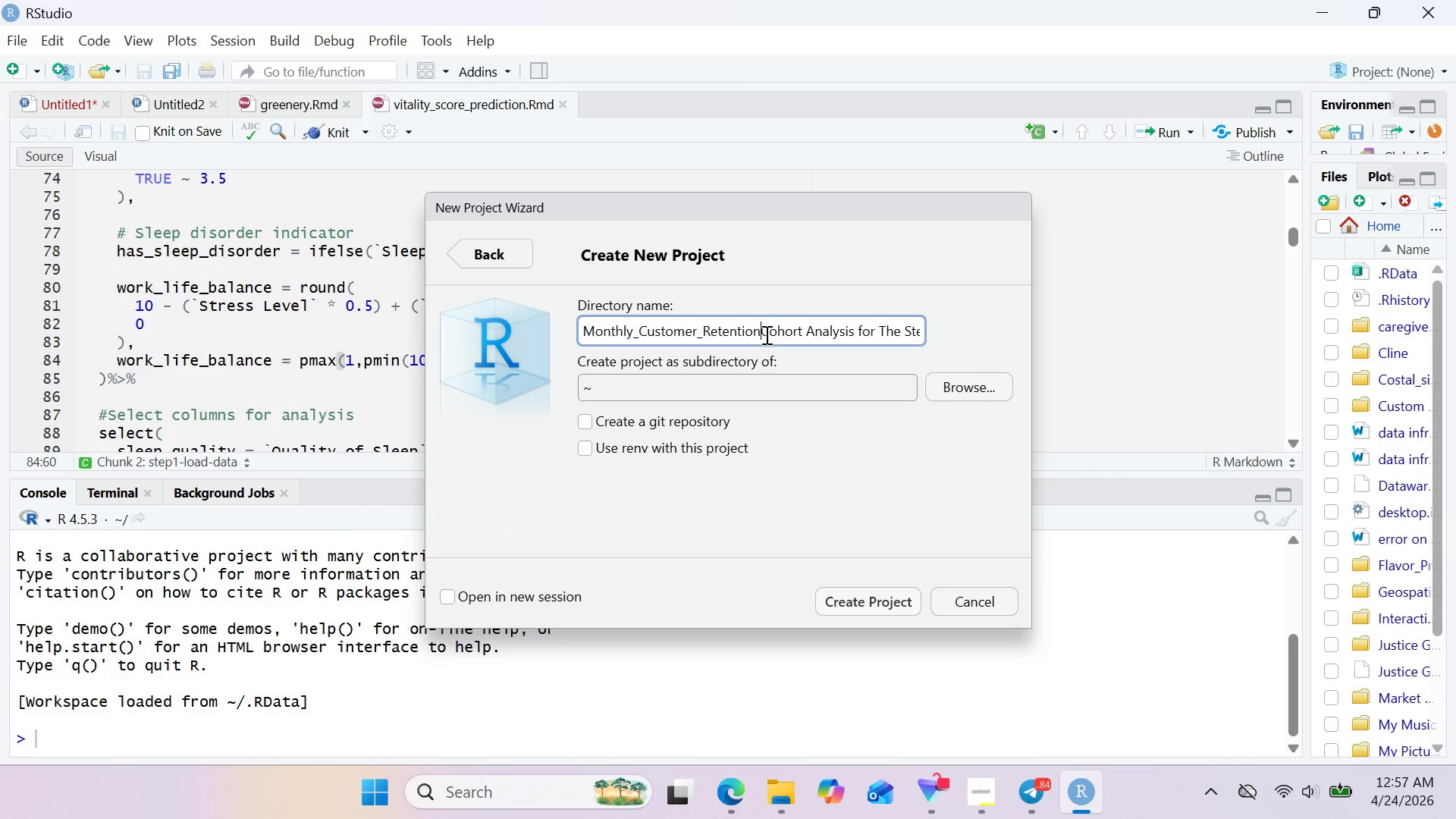 
key(Shift+Minus)
 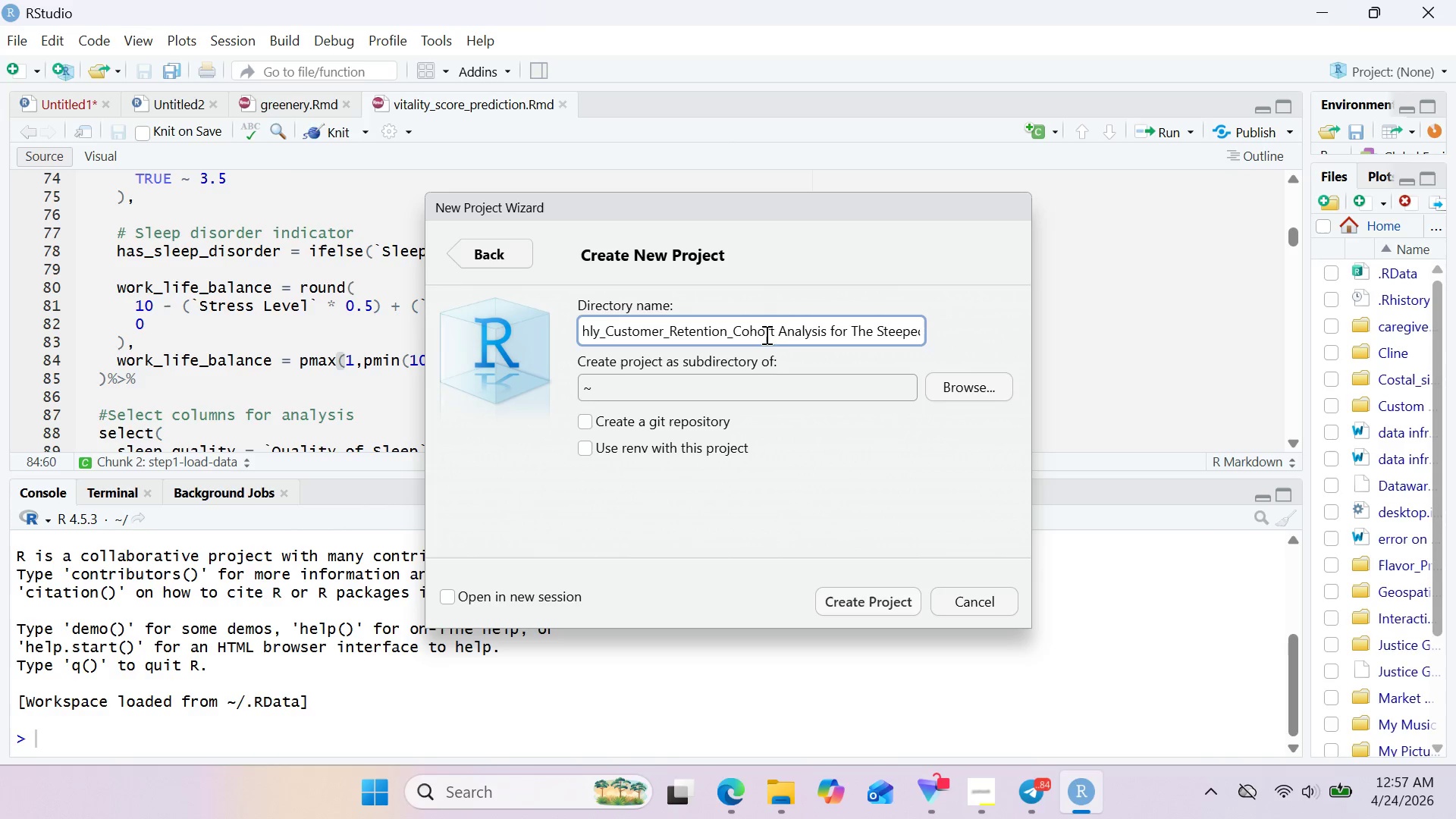 
left_click([783, 332])
 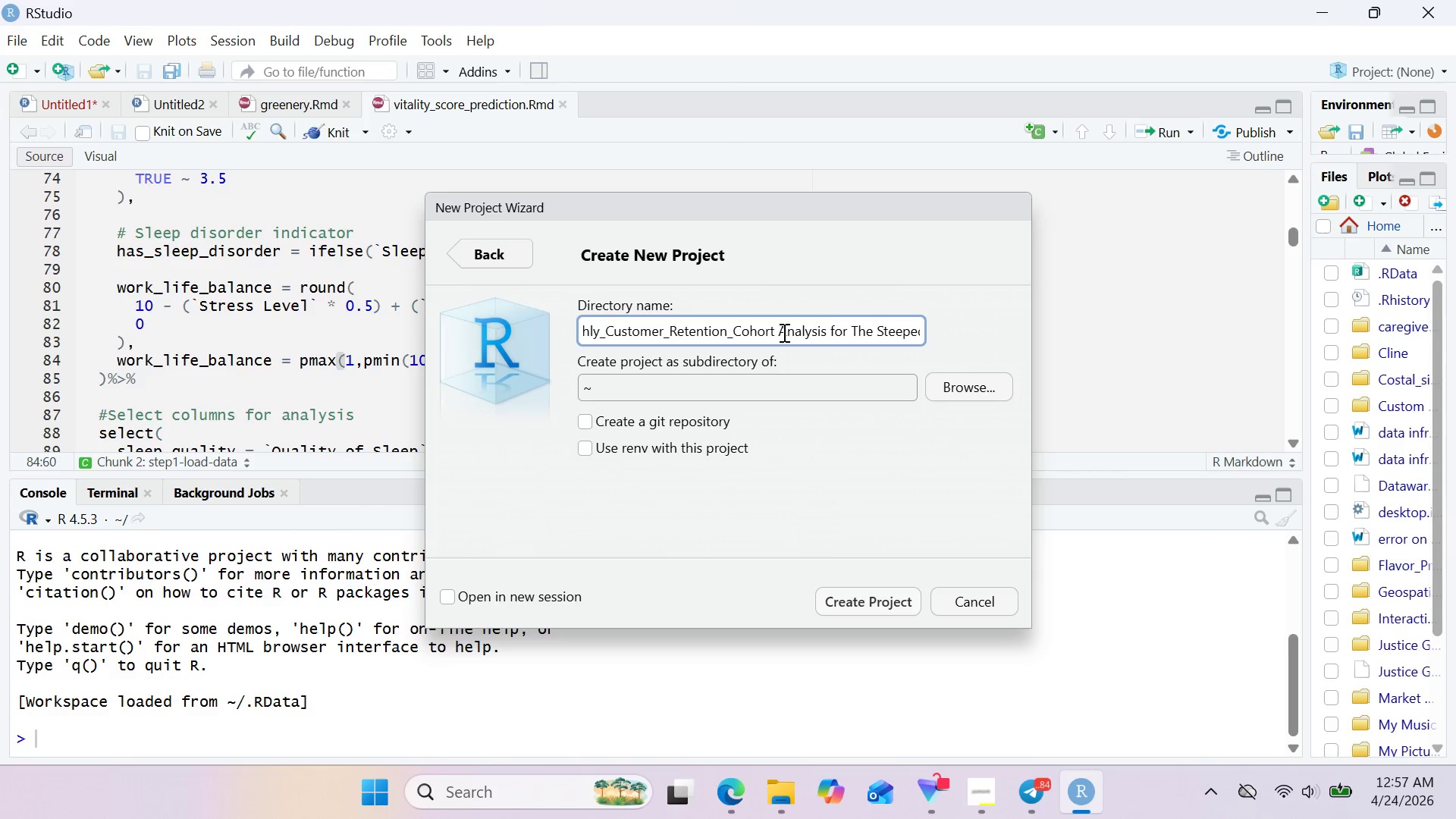 
key(Backspace)
 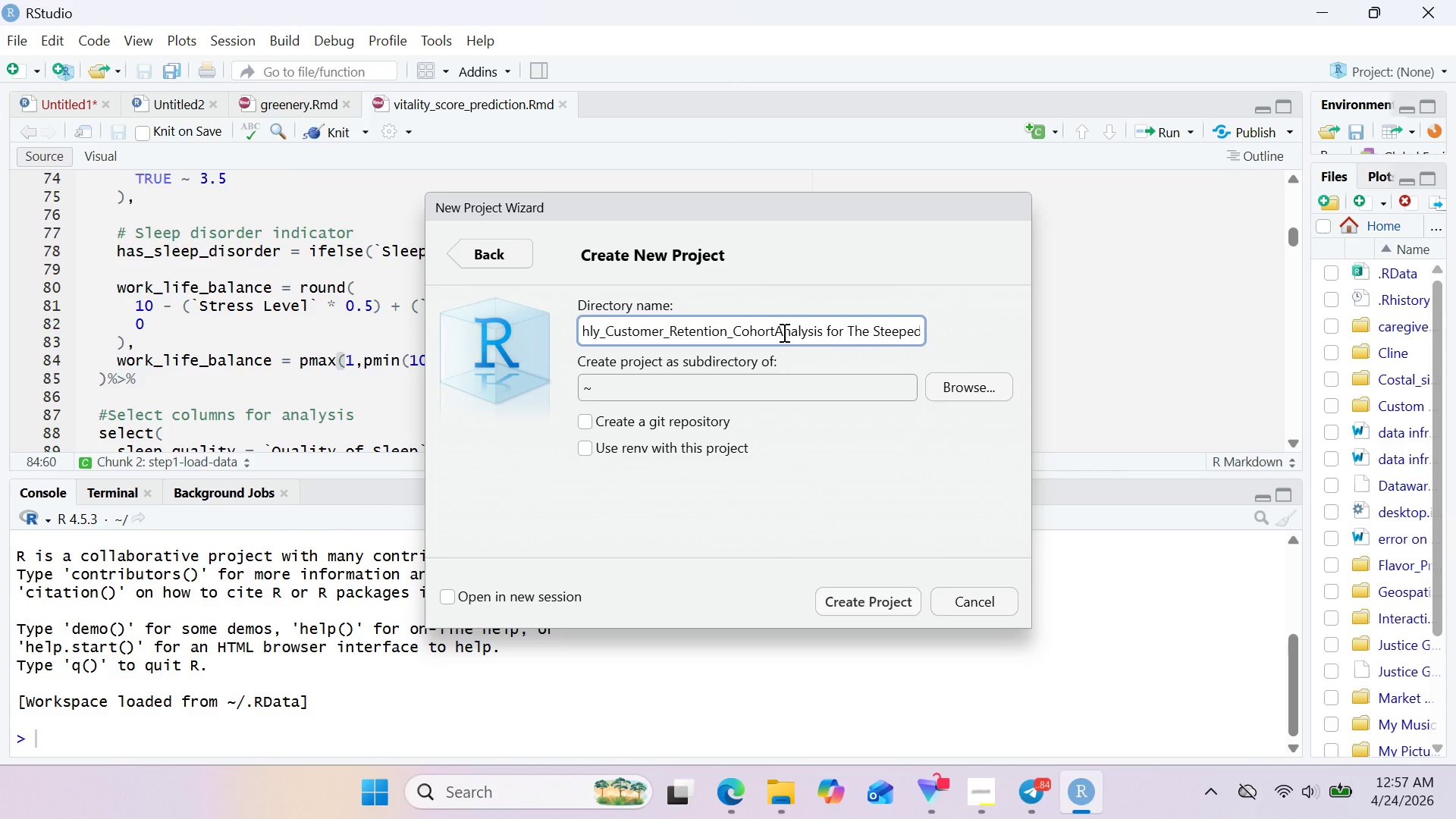 
key(Shift+Minus)
 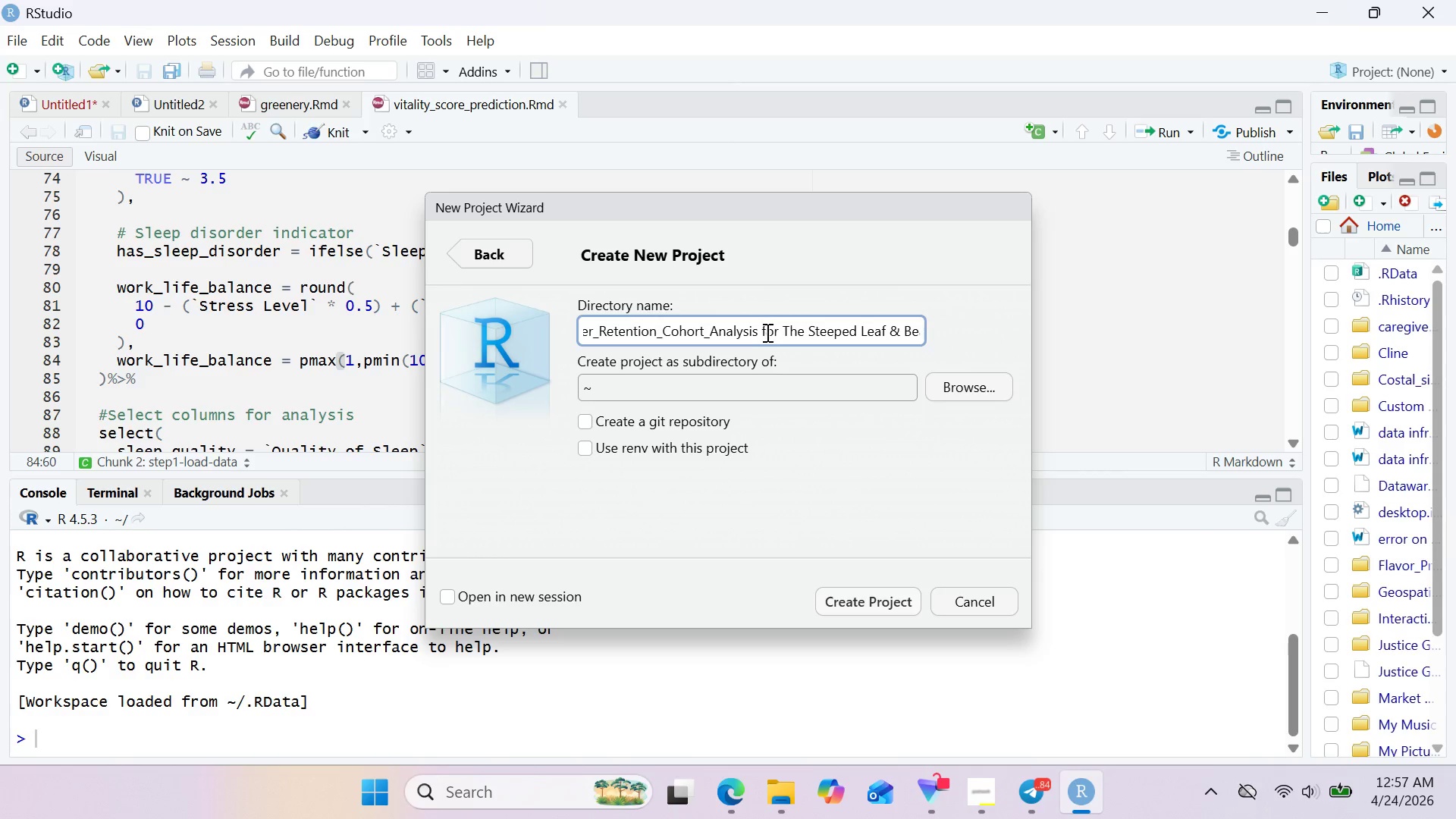 
left_click([762, 332])
 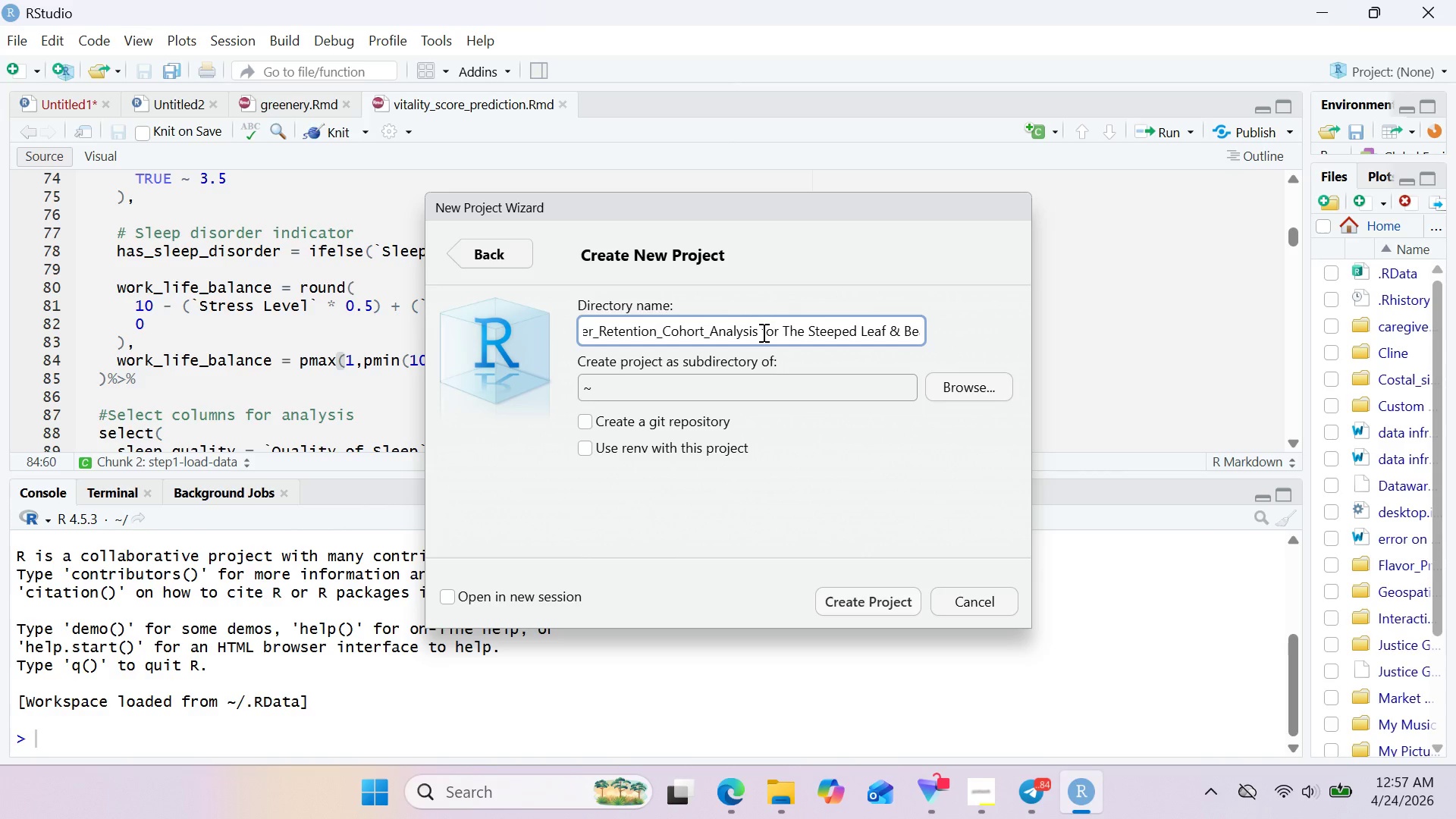 
key(Backspace)
 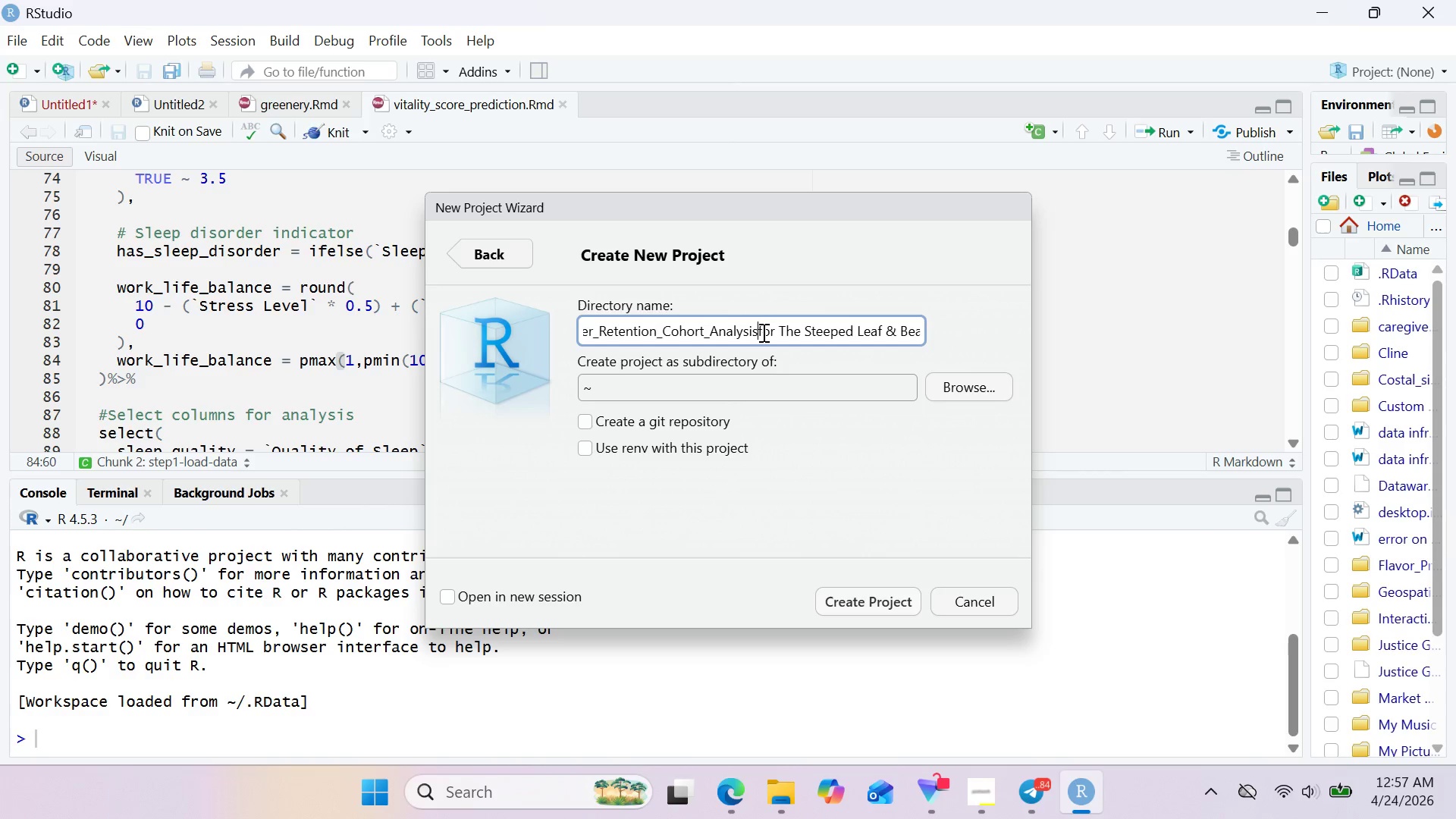 
key(Shift+Minus)
 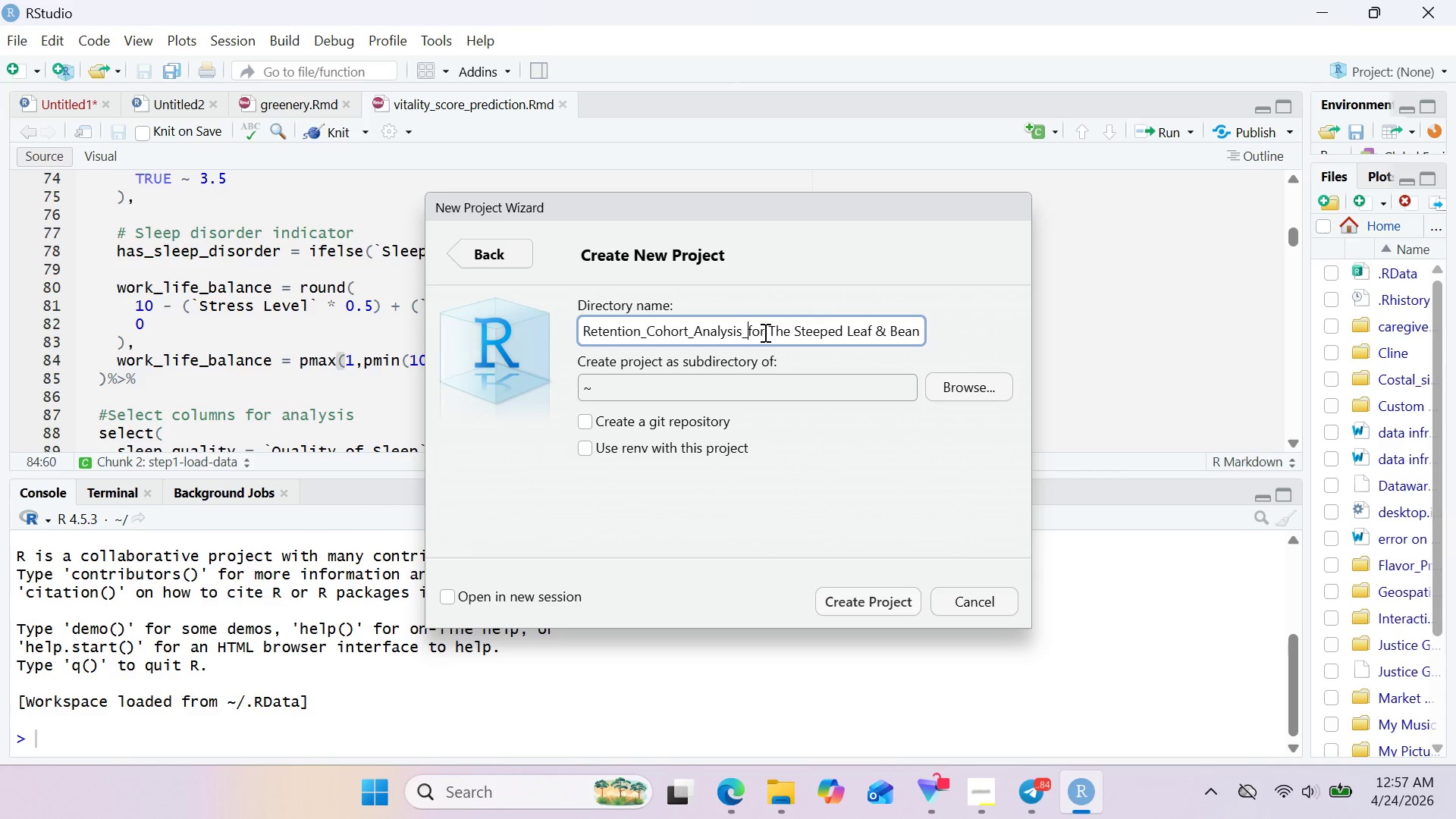 
left_click([771, 330])
 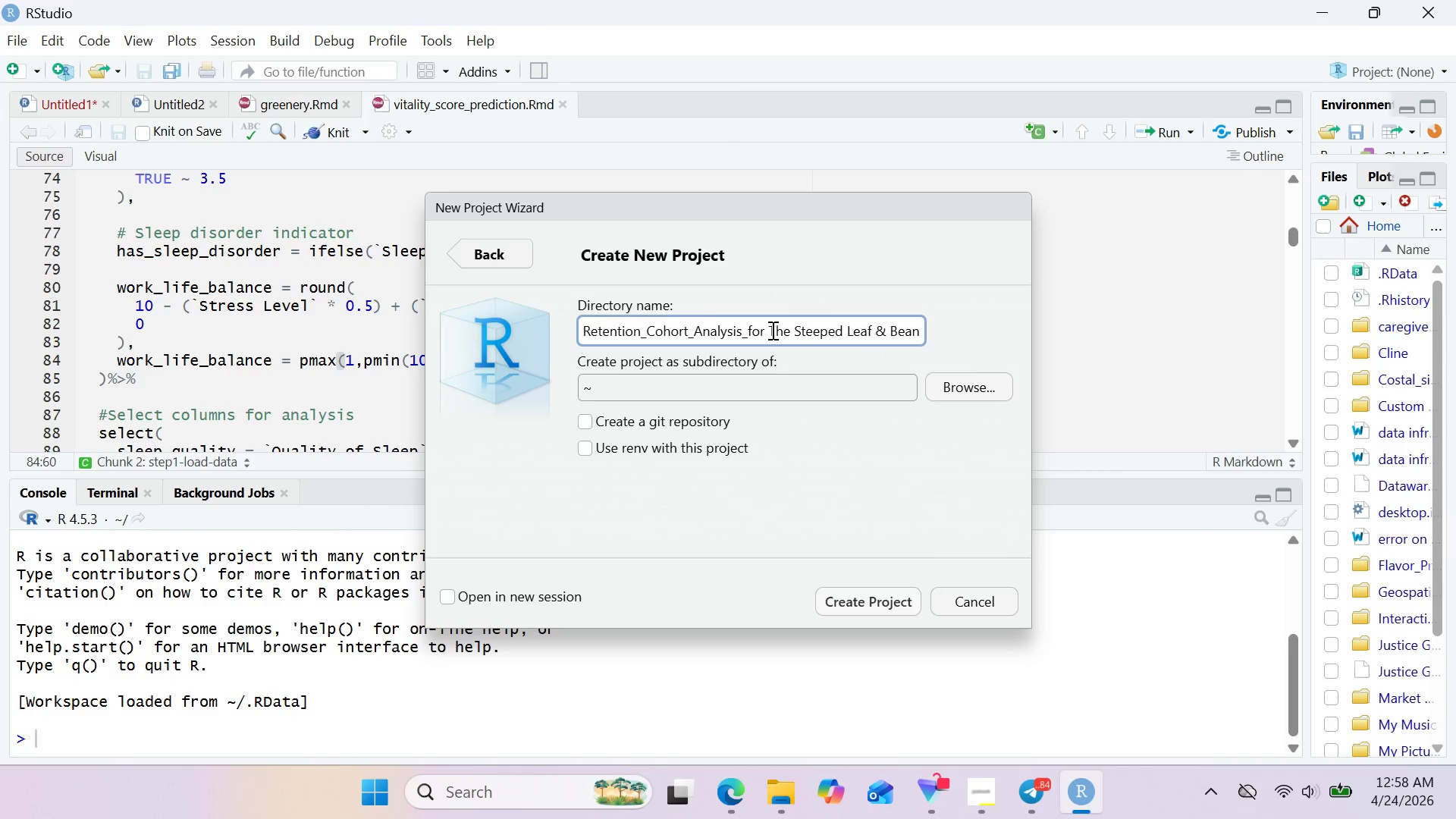 
key(Backspace)
 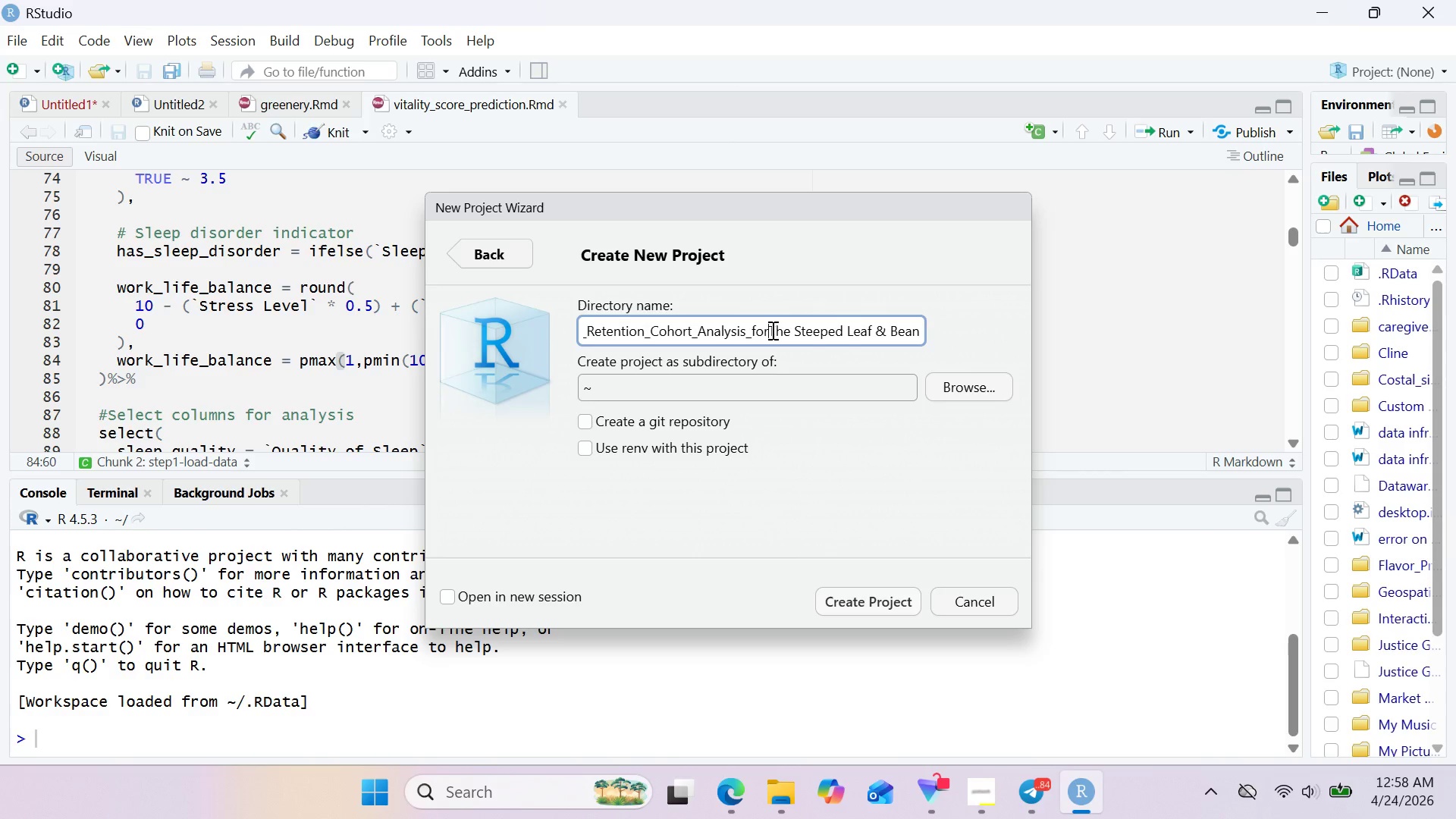 
key(Shift+Minus)
 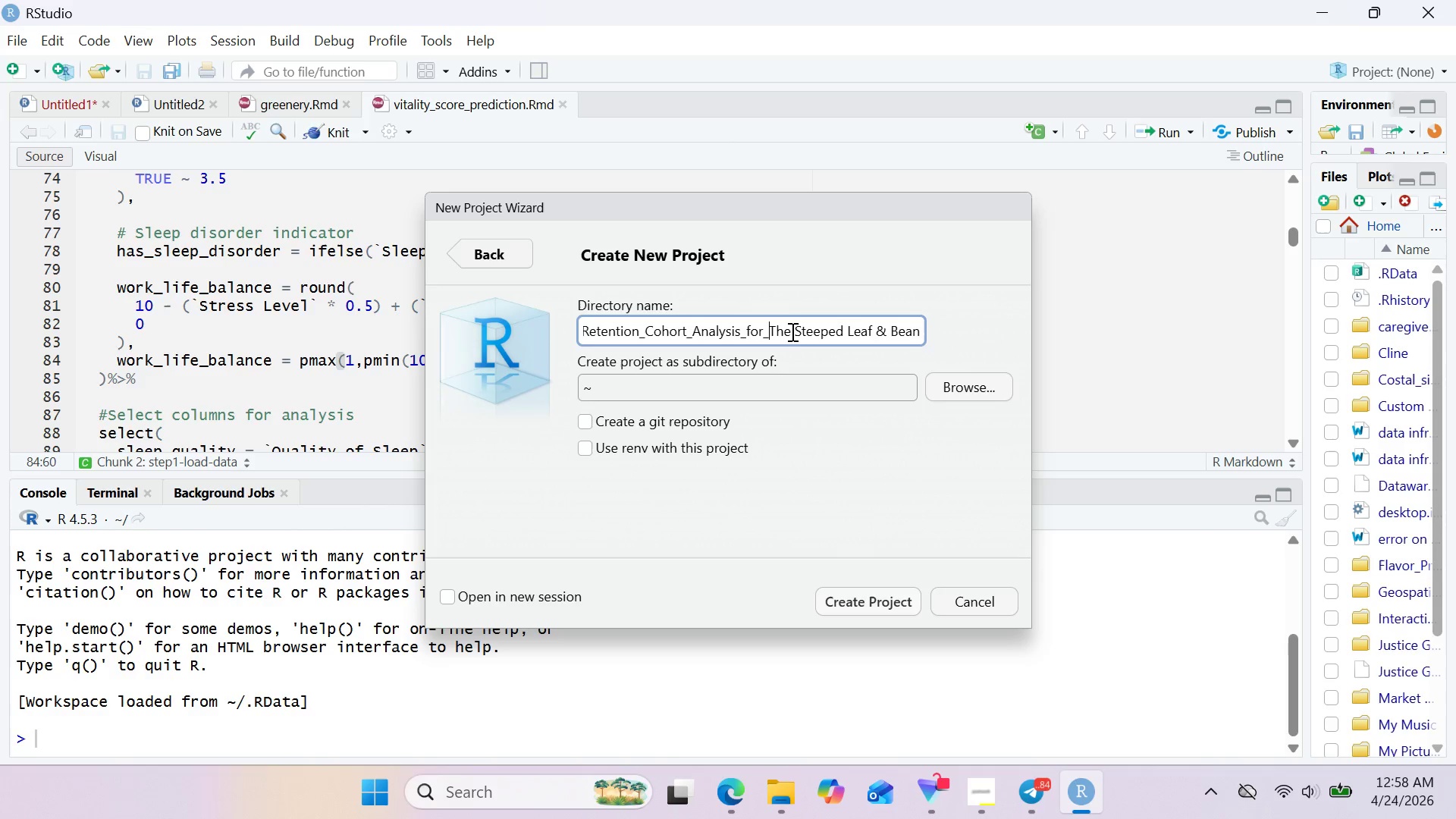 
left_click([795, 335])
 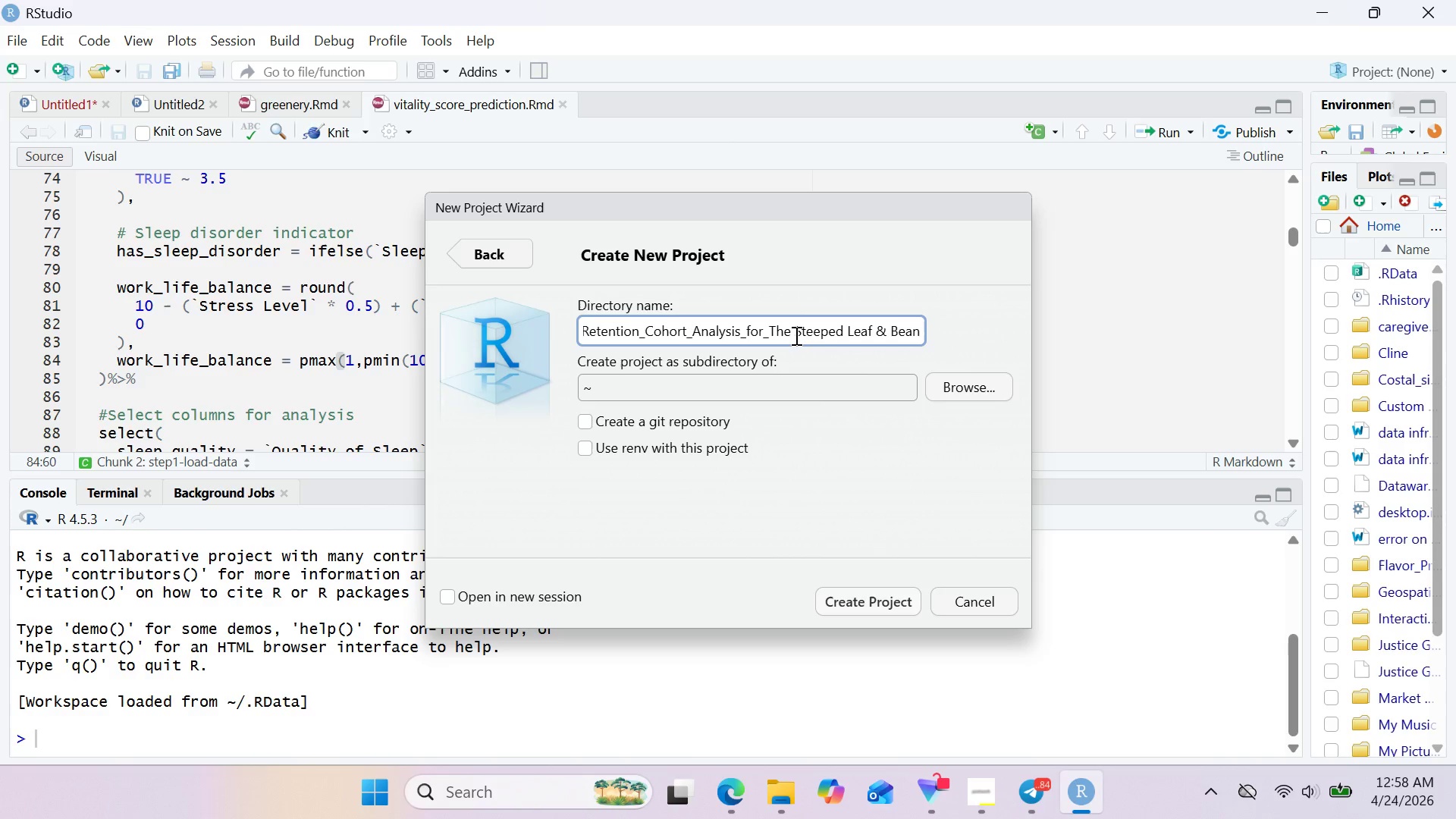 
key(Backspace)
 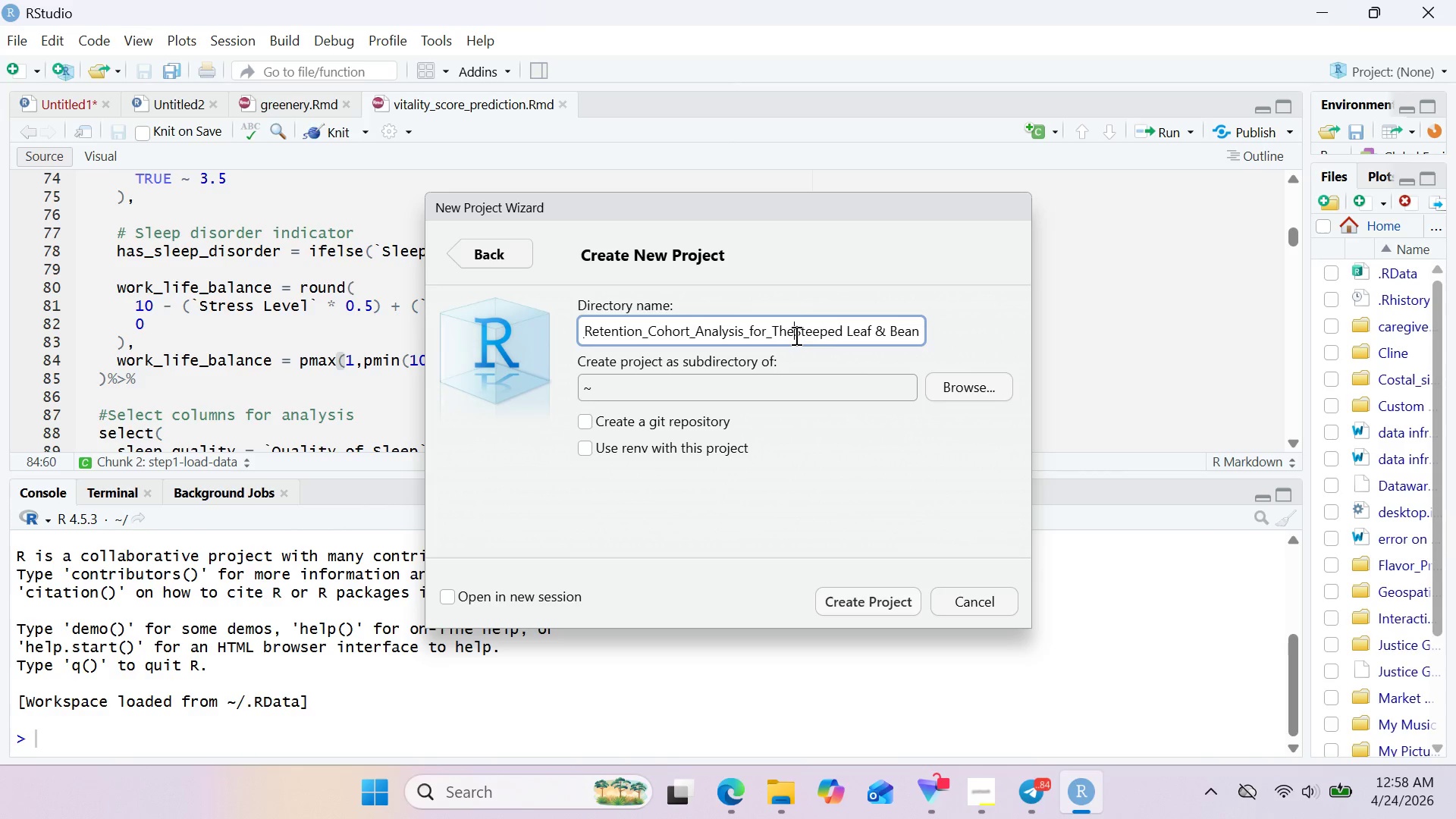 
key(Shift+Minus)
 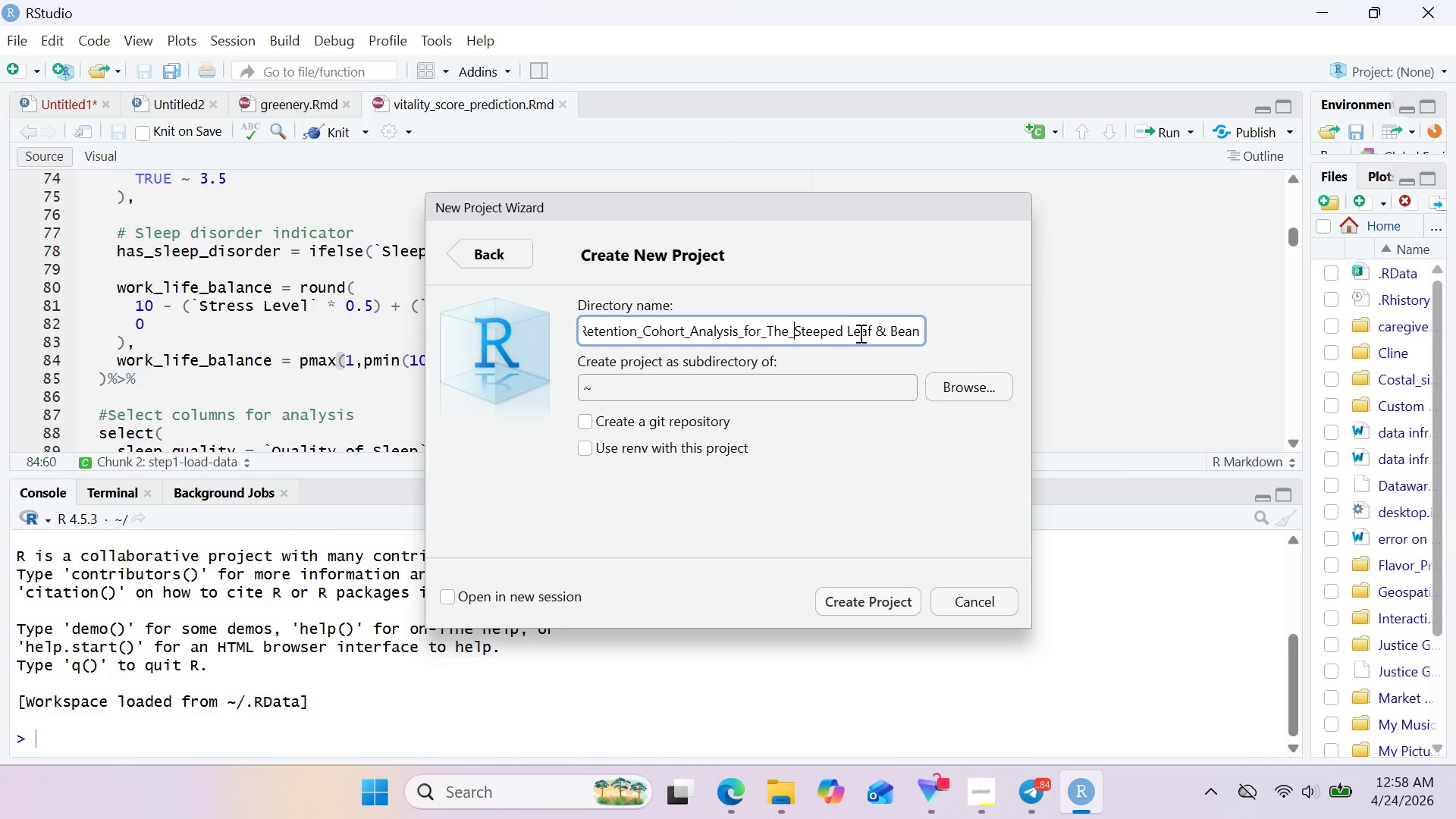 
left_click([846, 334])
 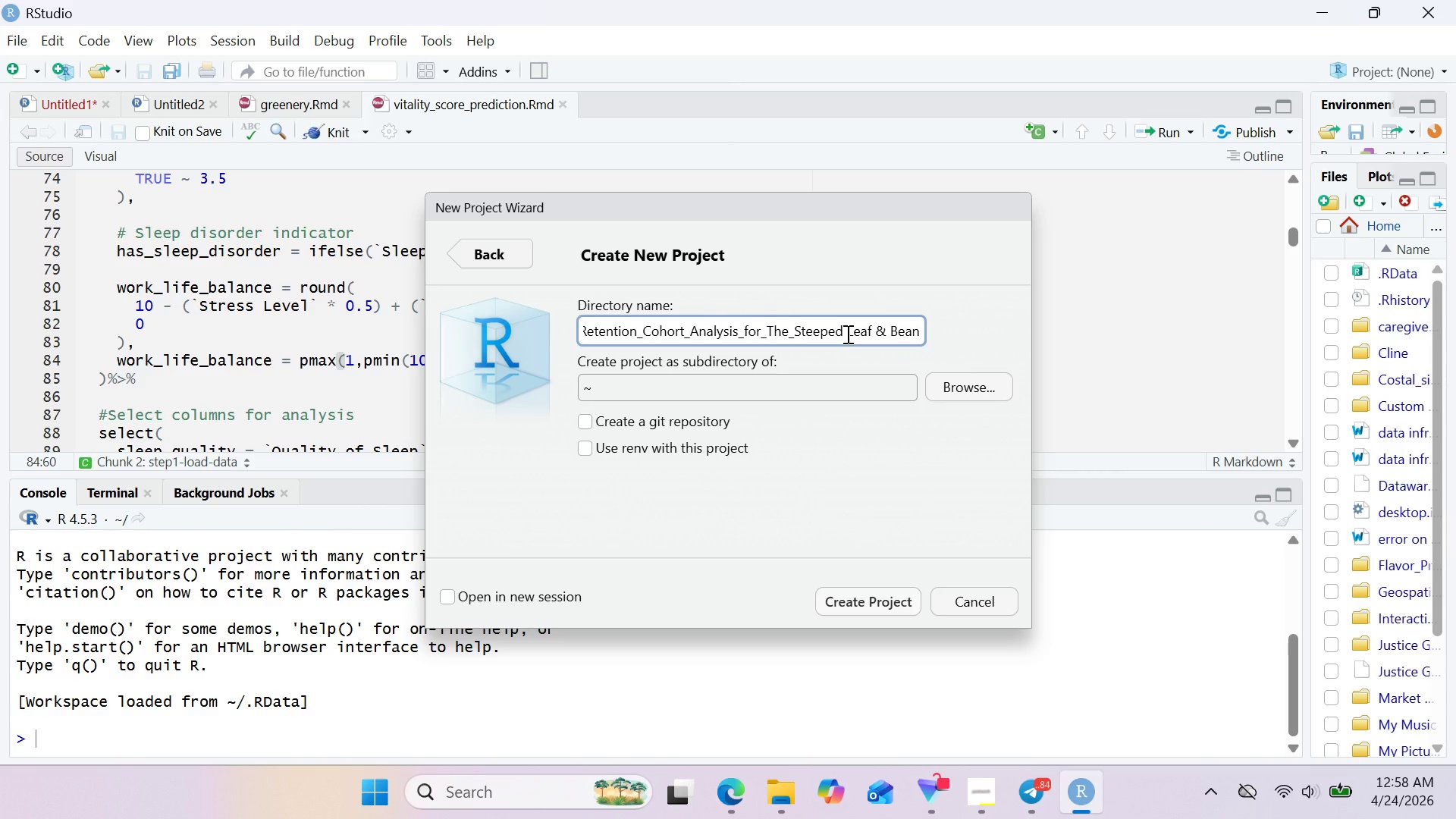 
key(Backspace)
 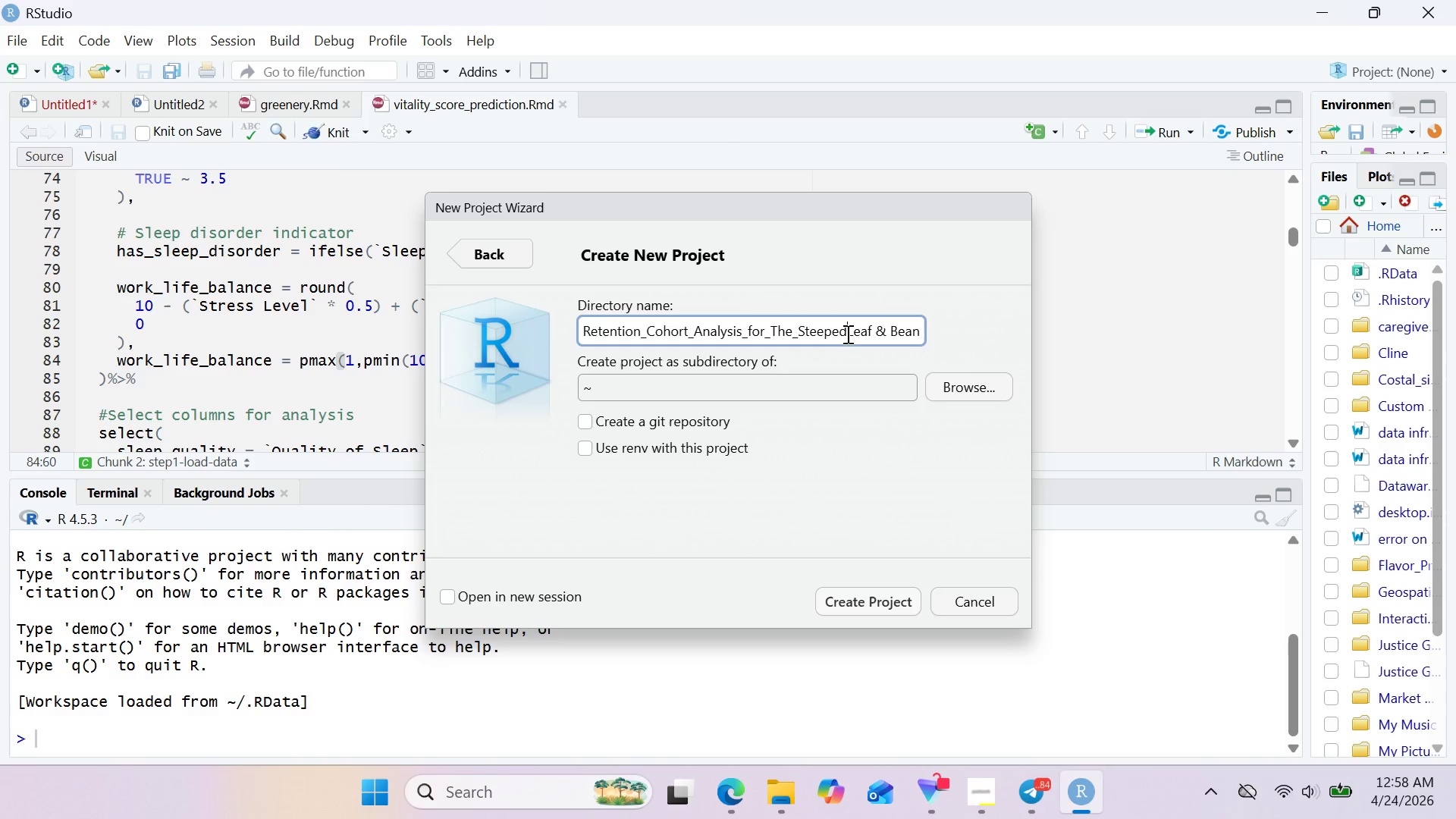 
key(Shift+Minus)
 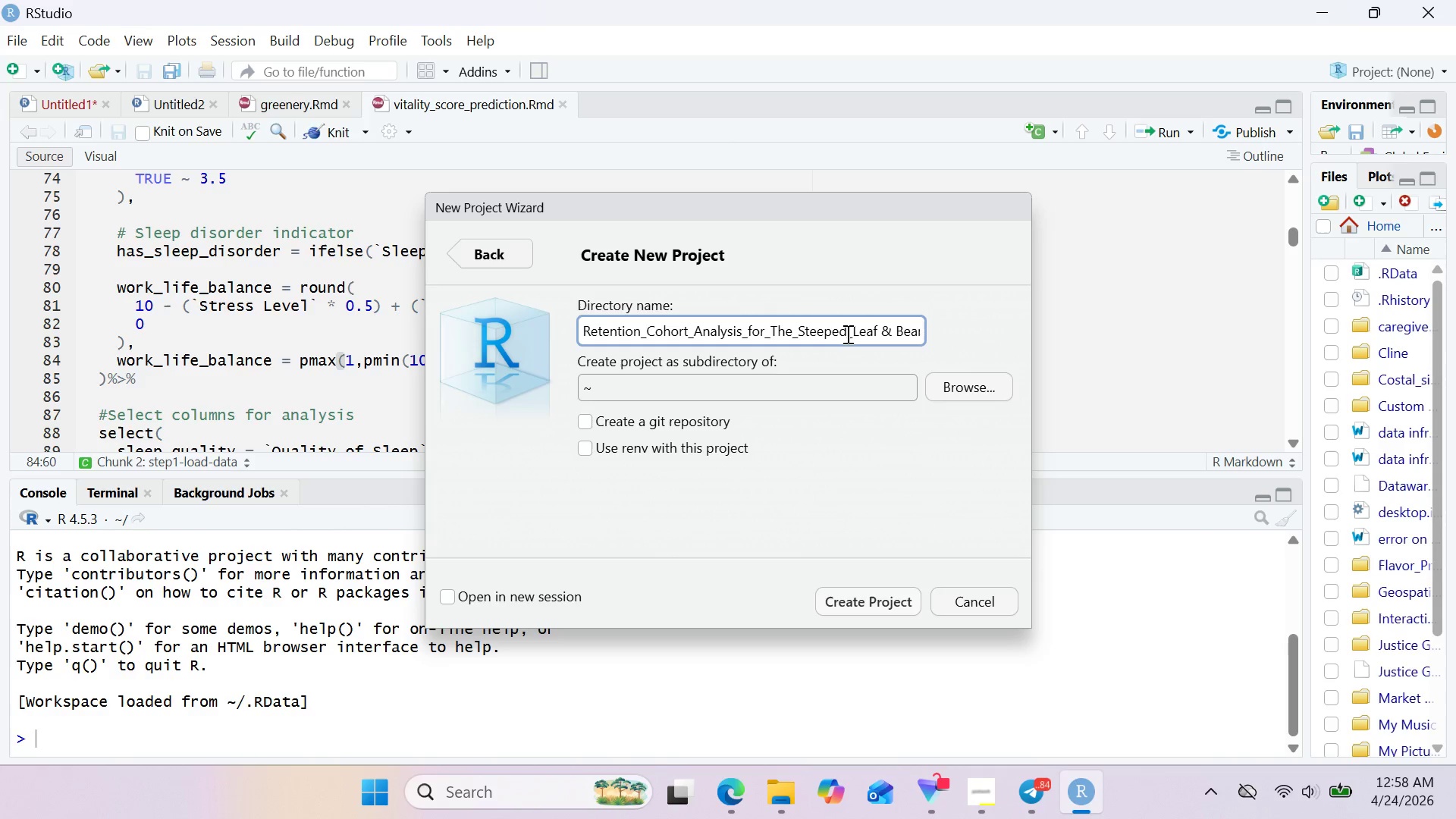 
hold_key(key=ArrowRight, duration=0.56)
 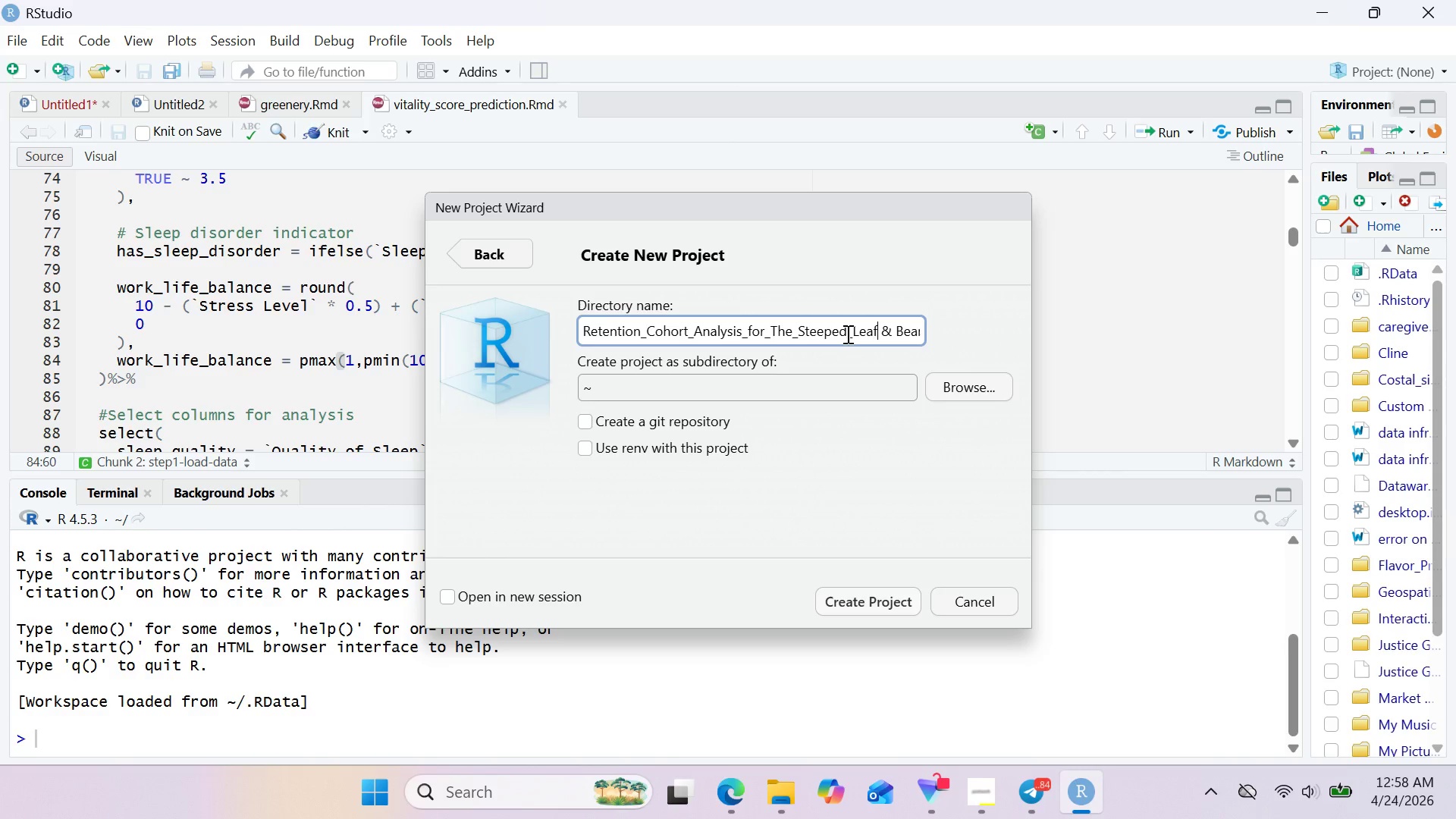 
key(ArrowRight)
 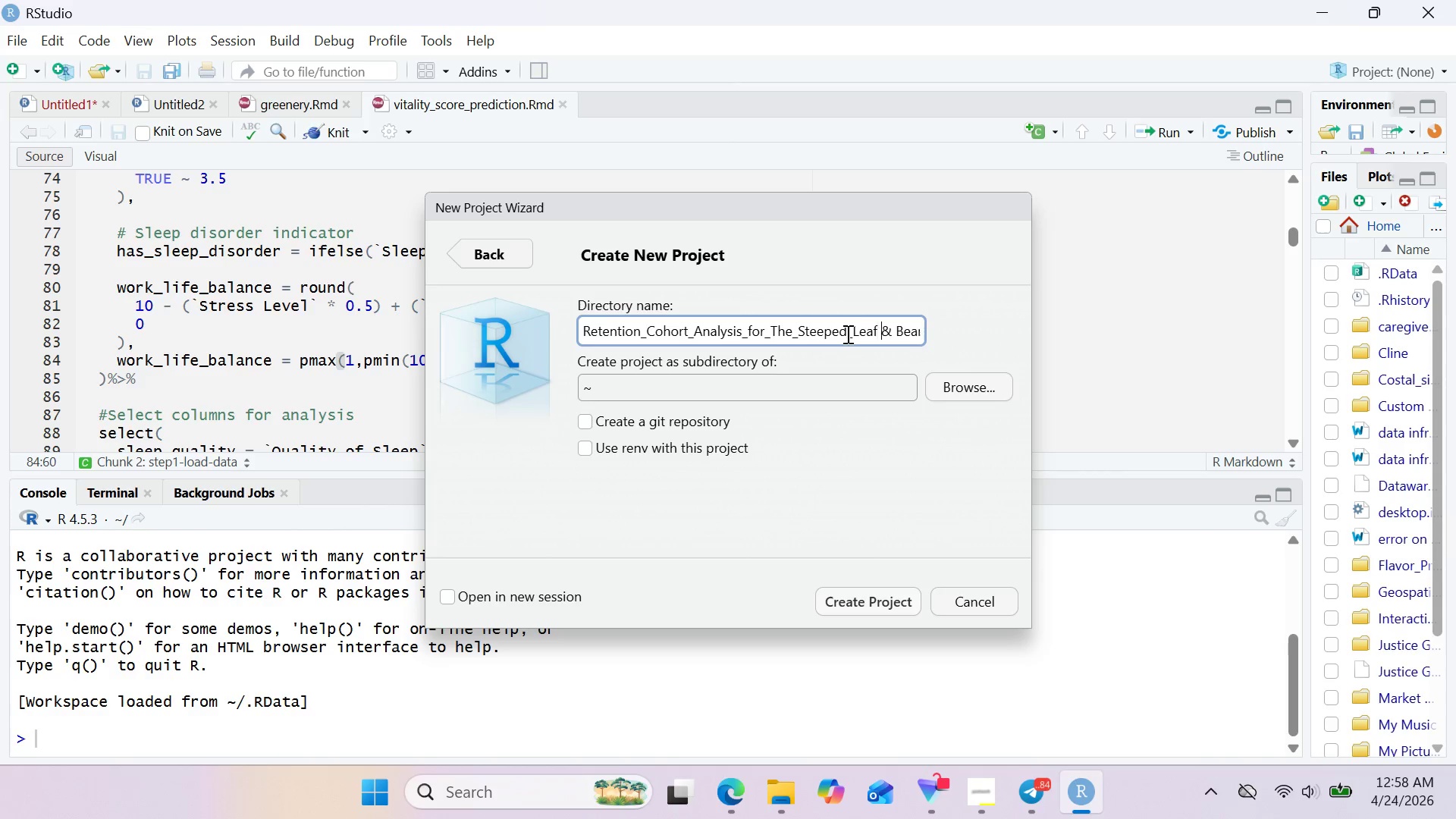 
key(ArrowRight)
 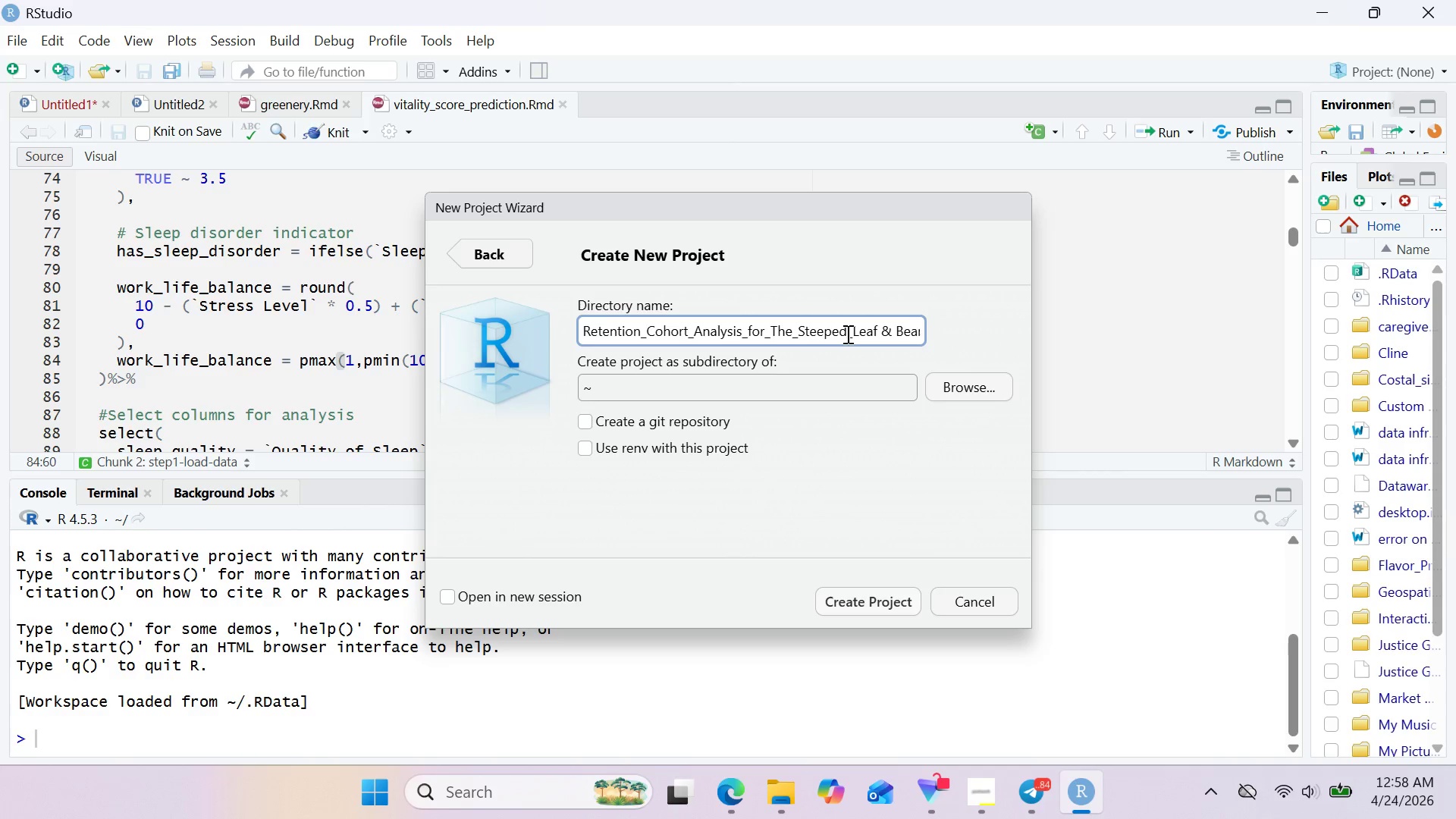 
key(Backspace)
 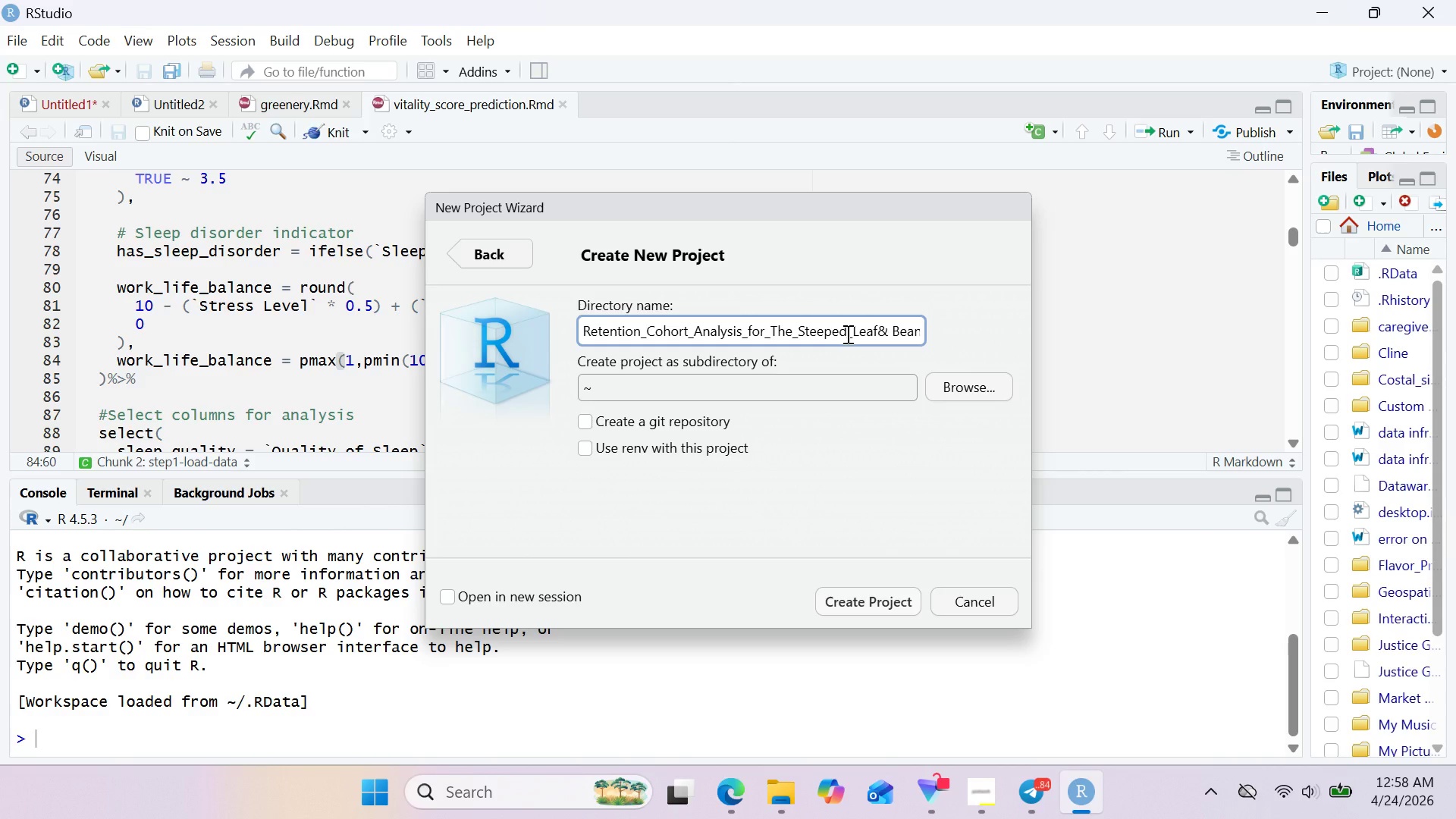 
key(Shift+Minus)
 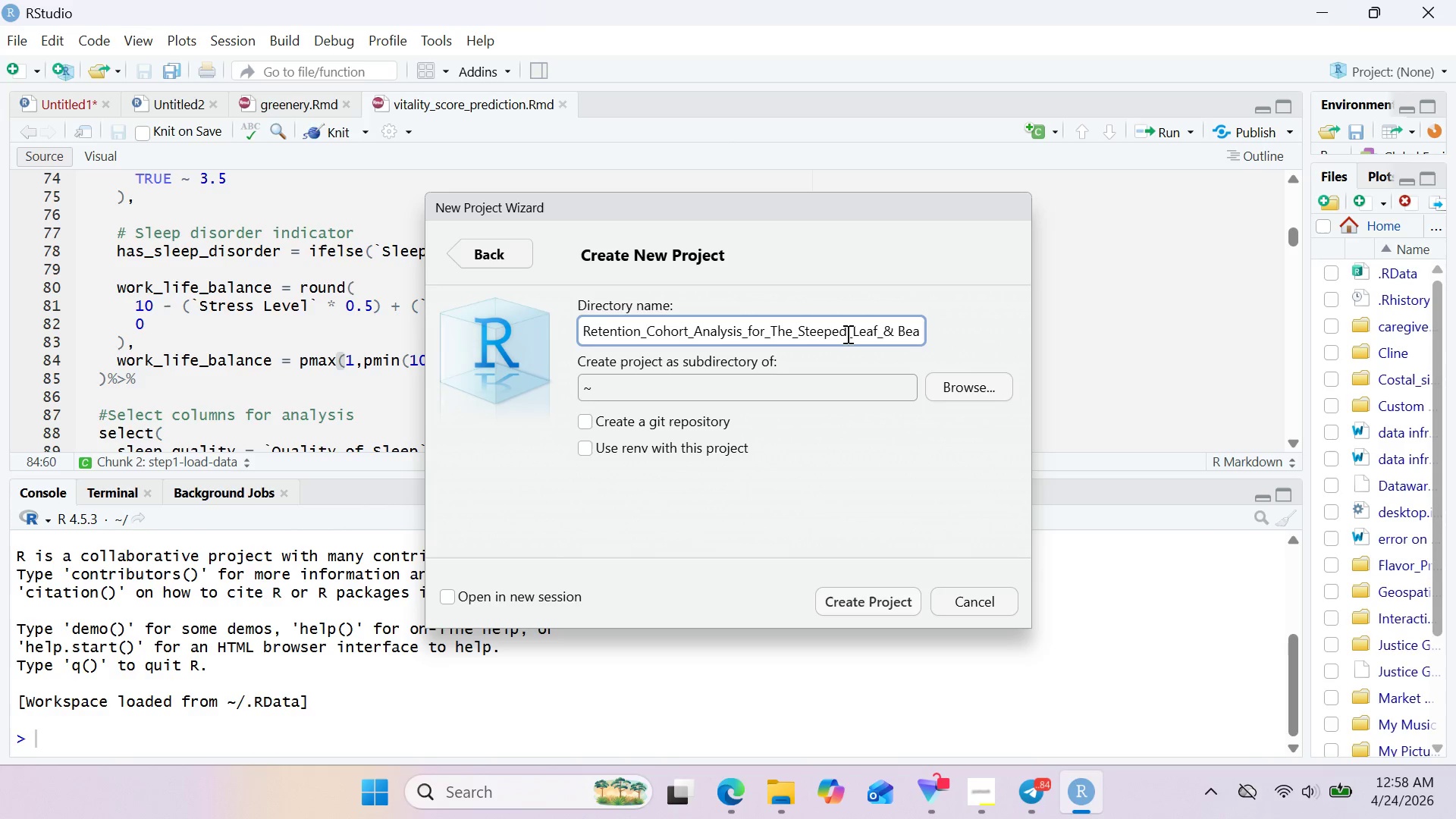 
hold_key(key=ArrowRight, duration=0.33)
 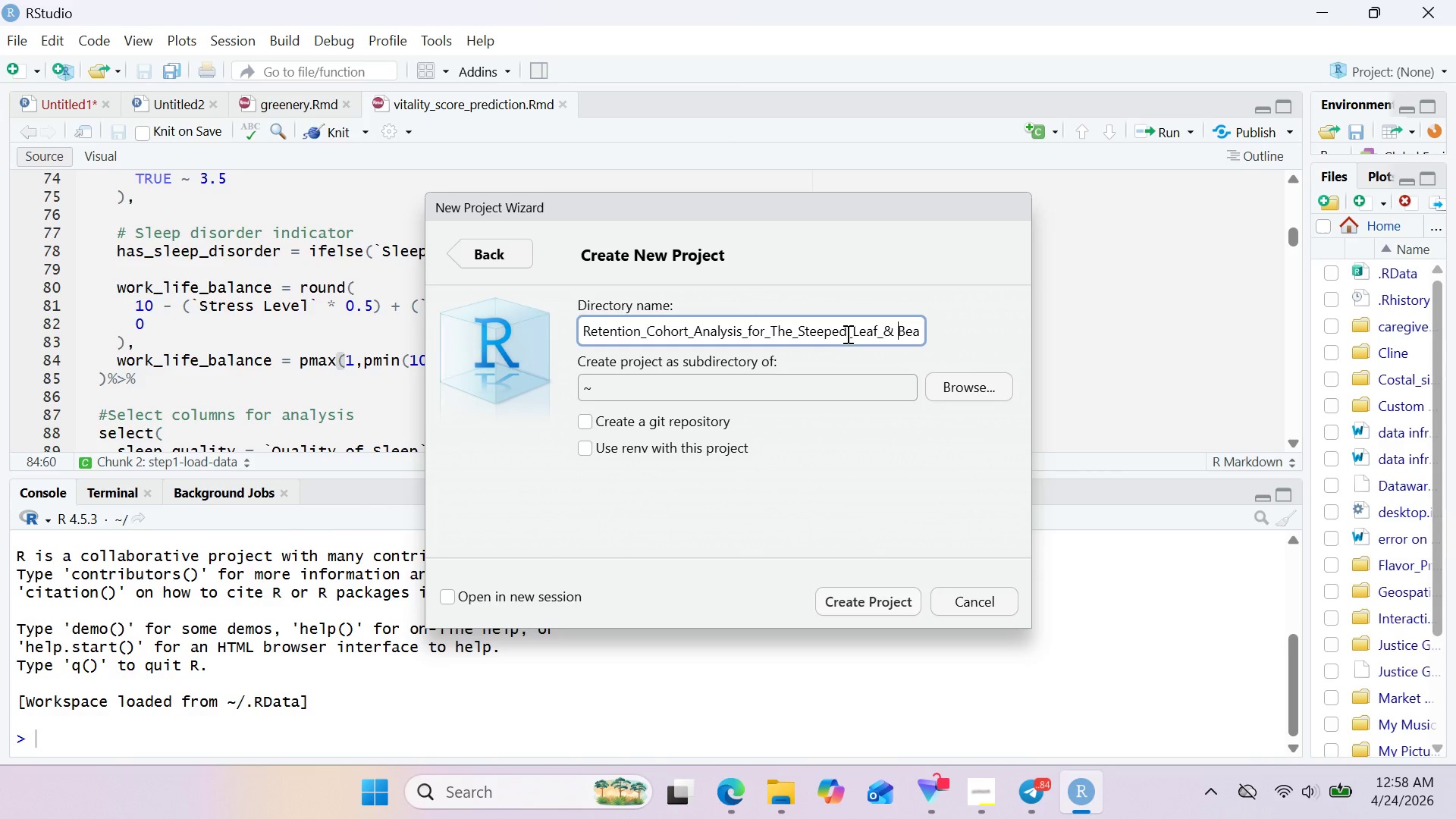 
key(ArrowRight)
 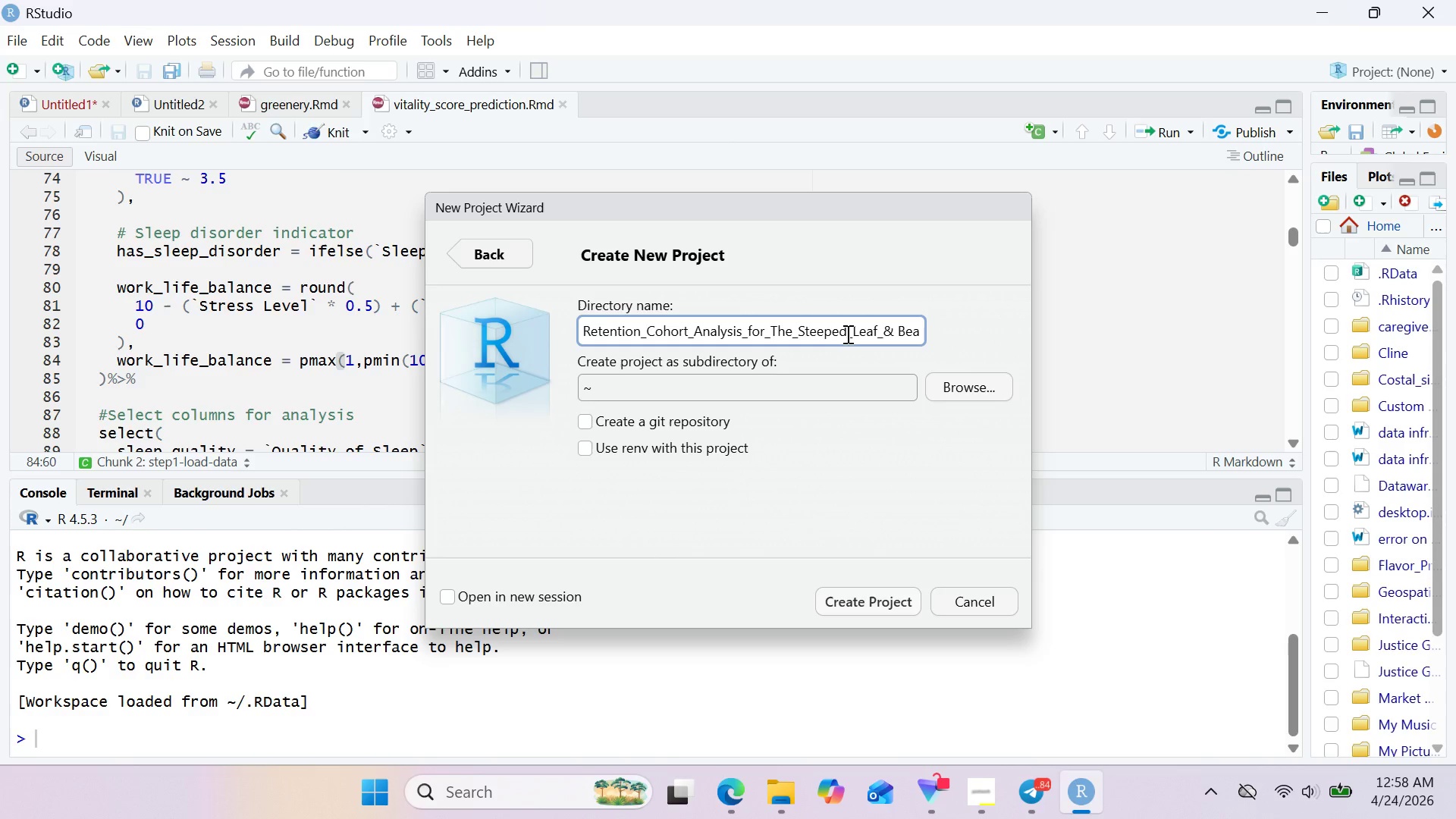 
key(Backspace)
 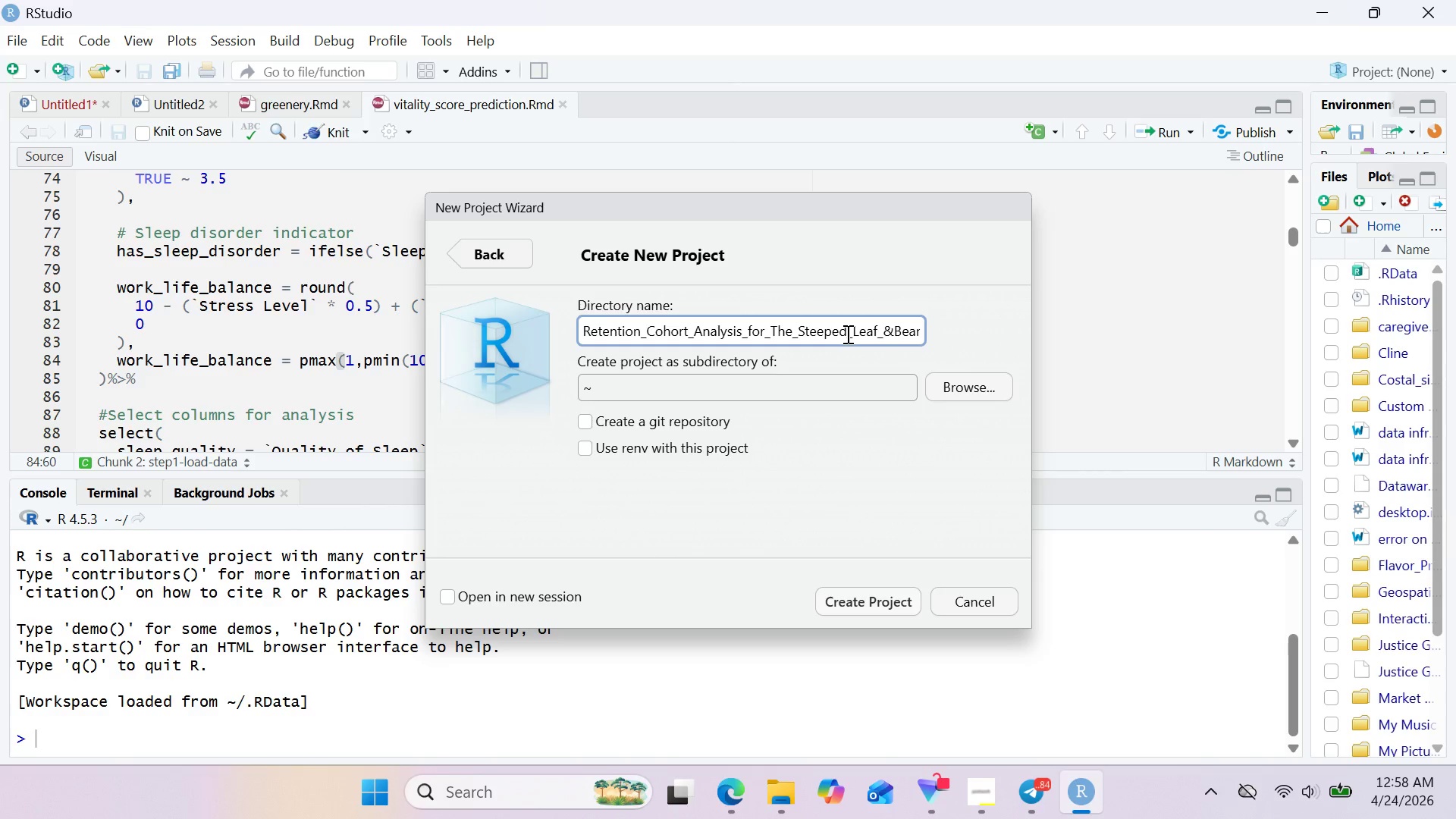 
key(Shift+Minus)
 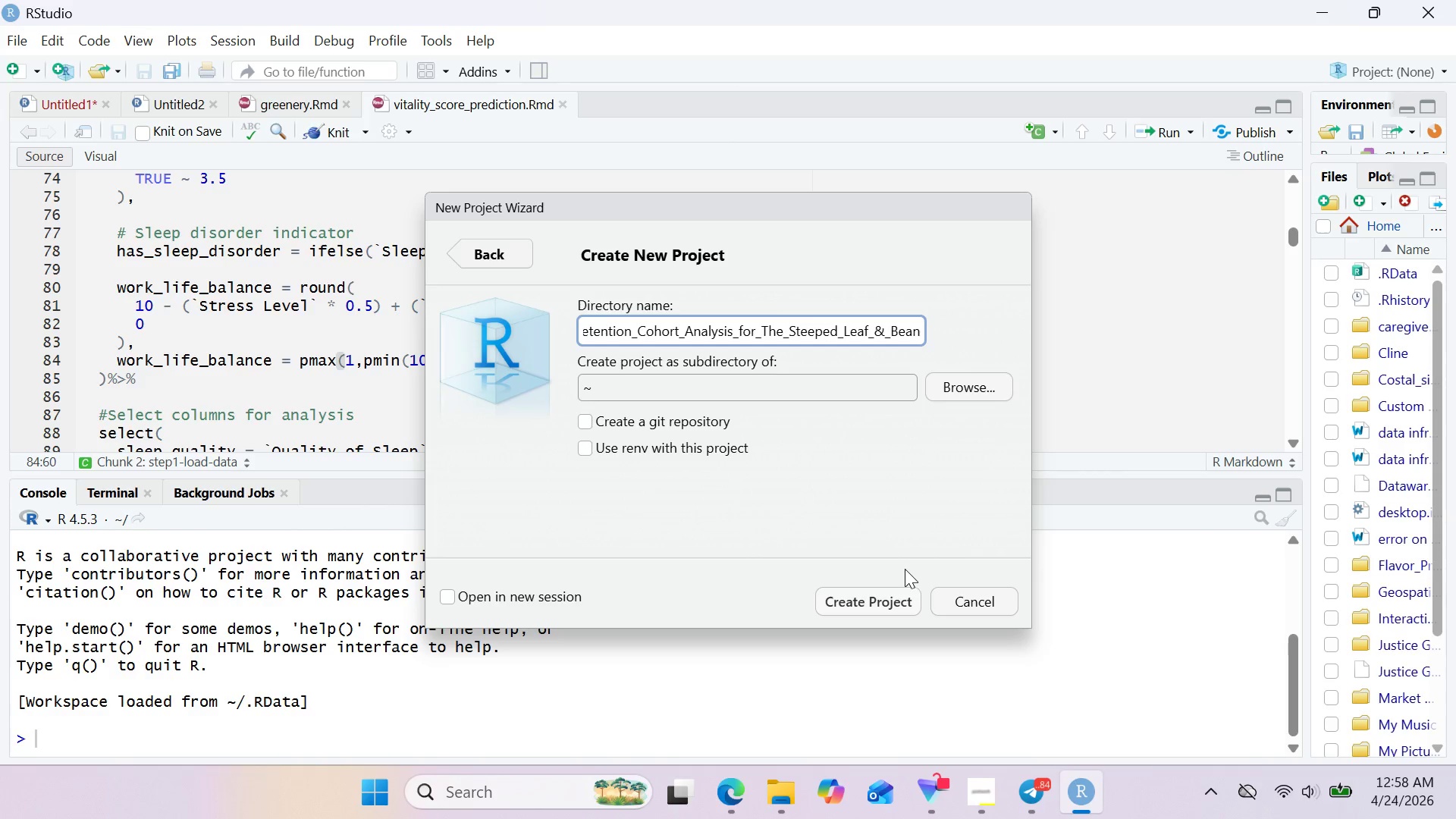 
left_click([894, 594])
 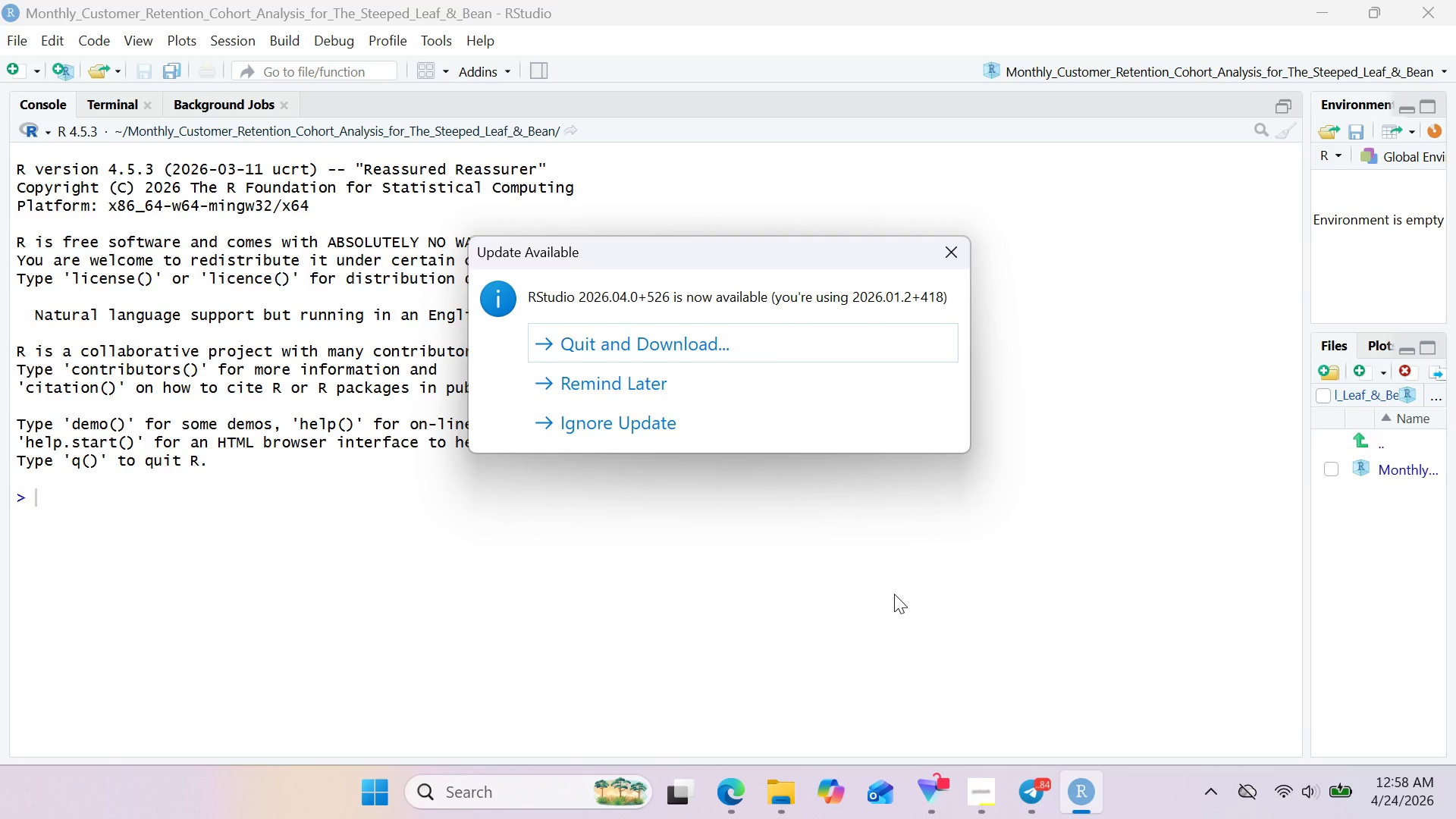 
wait(17.12)
 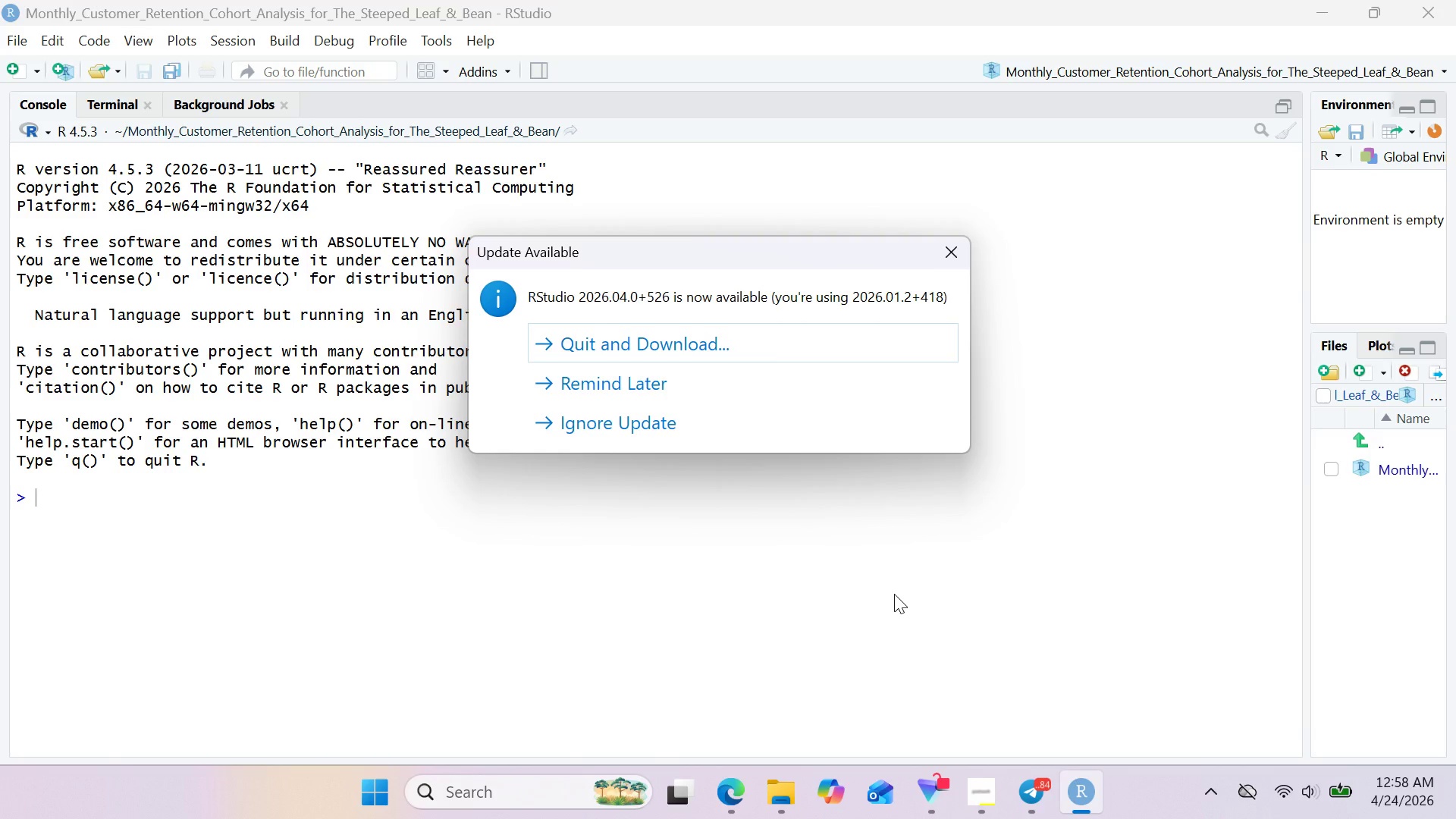 
left_click([735, 400])
 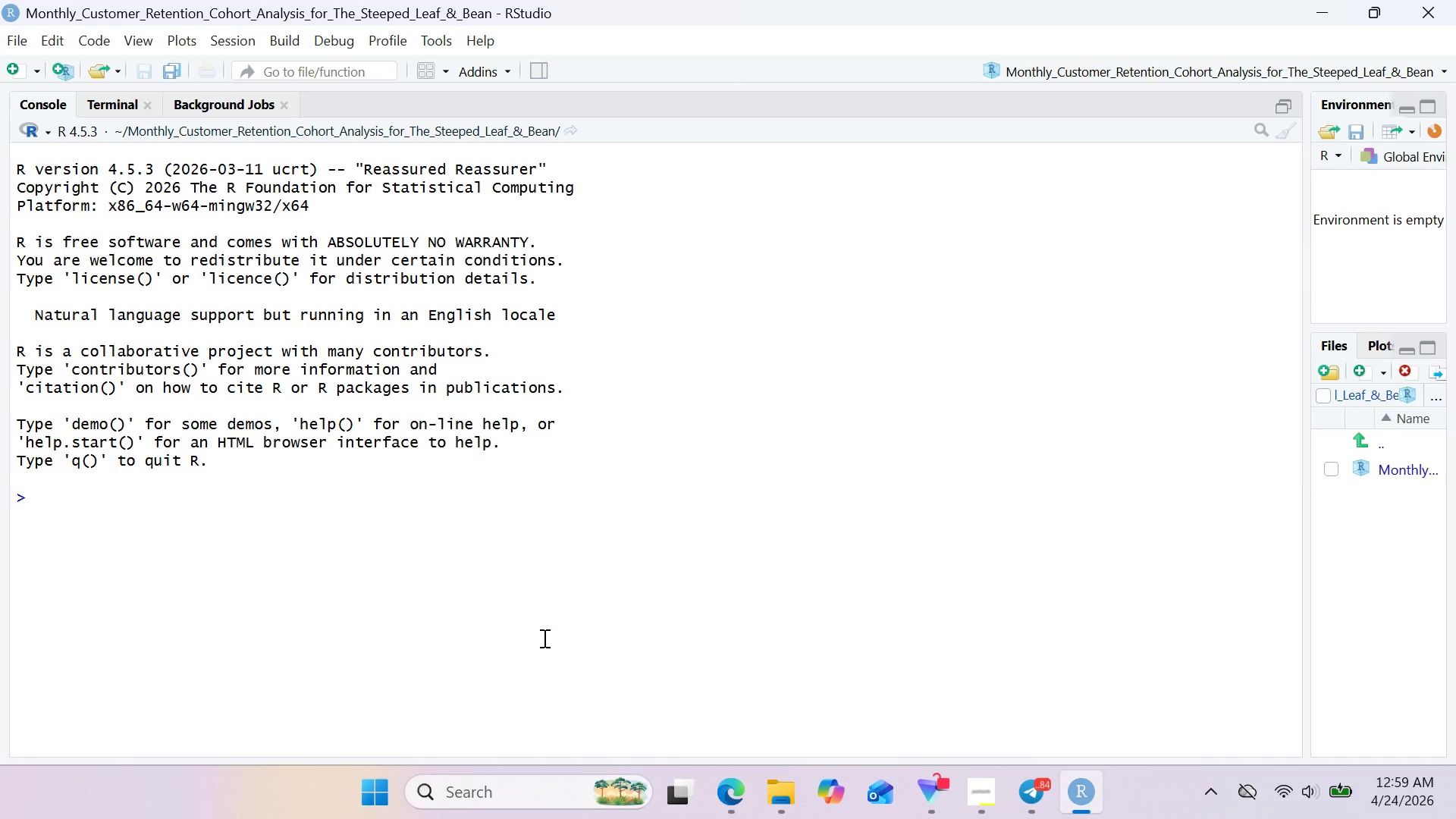 
wait(32.08)
 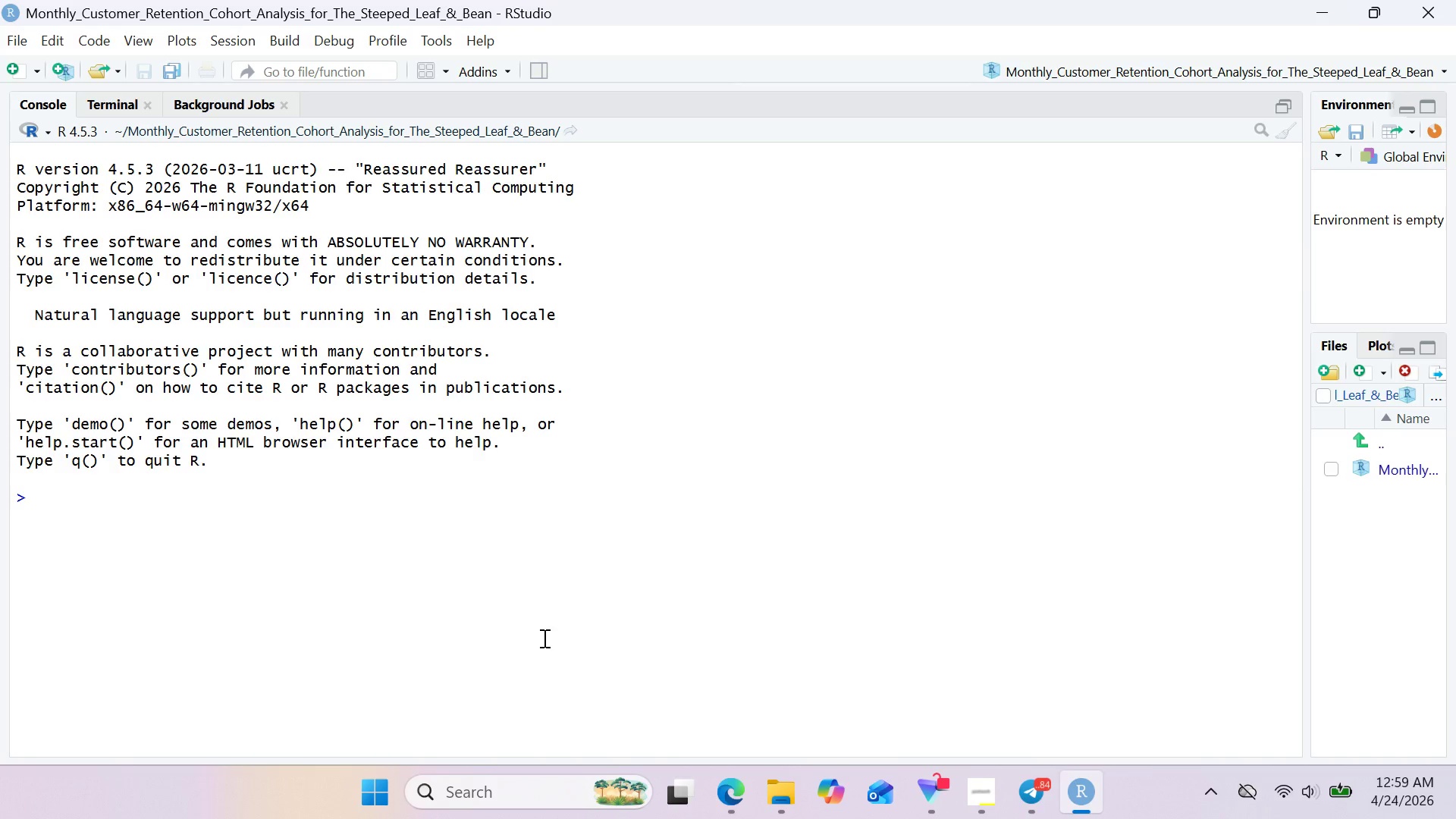 
left_click([1164, 0])
 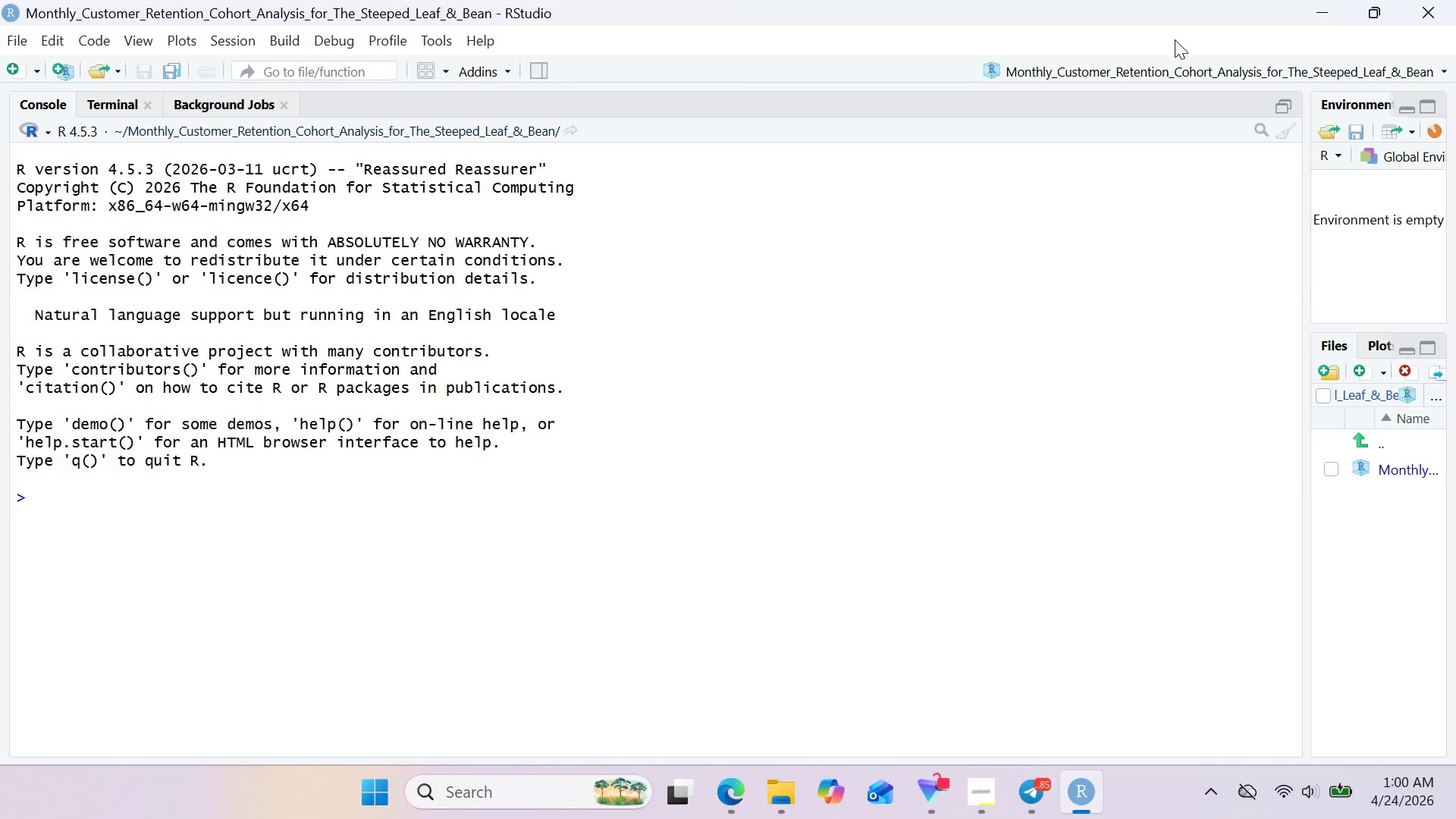 
wait(73.69)
 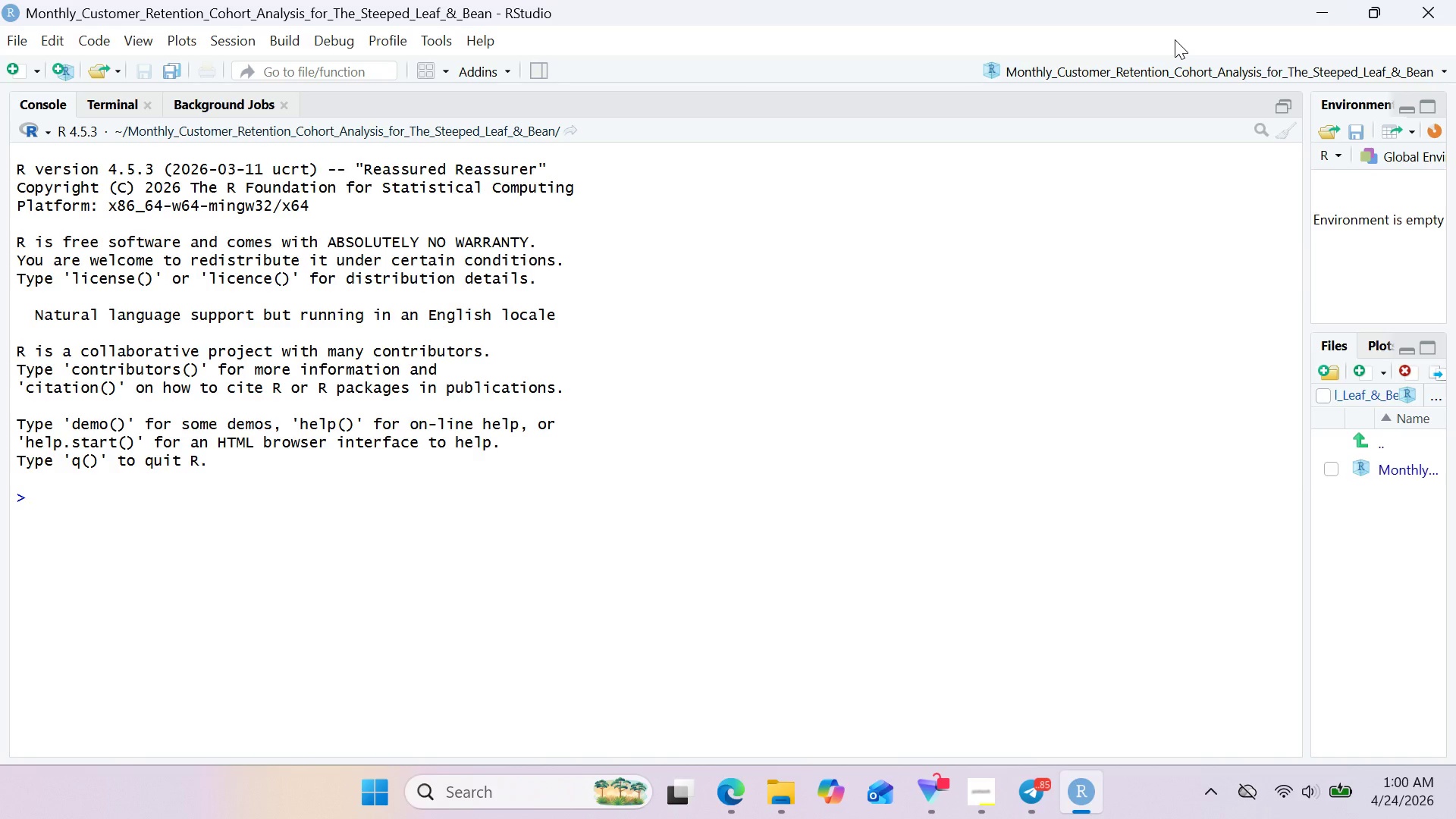 
left_click([2, 34])
 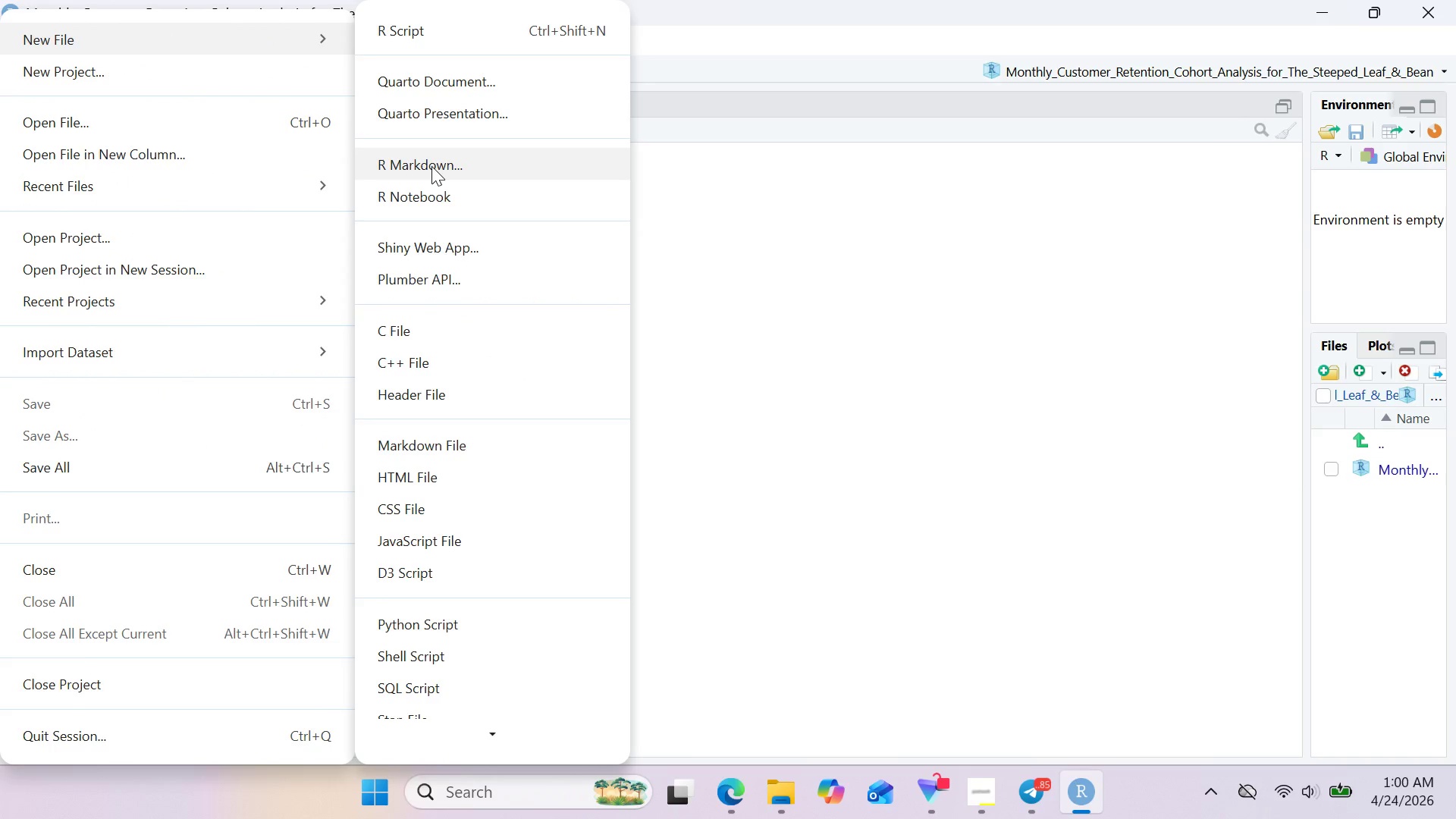 
left_click([431, 166])
 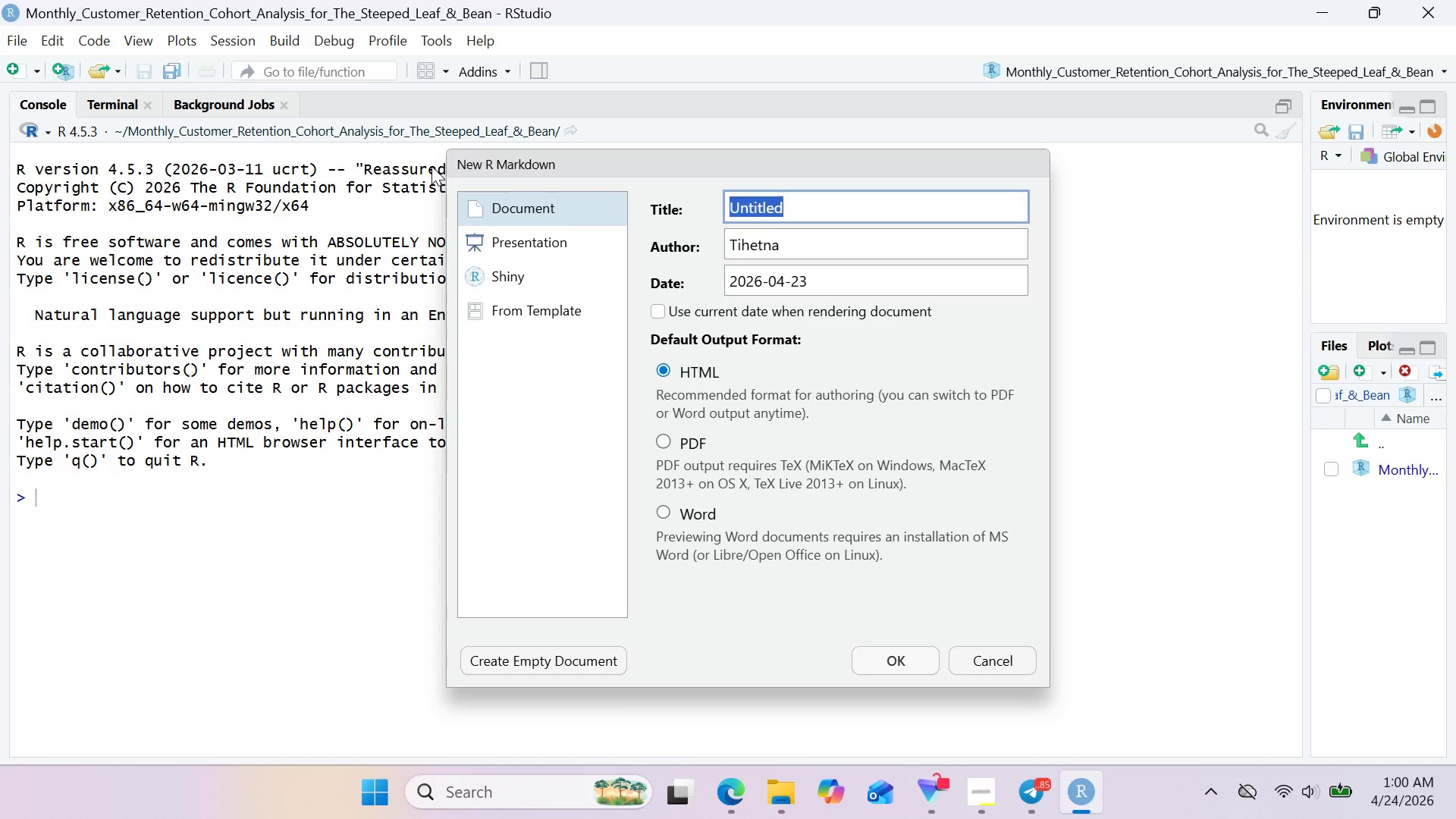 
wait(29.44)
 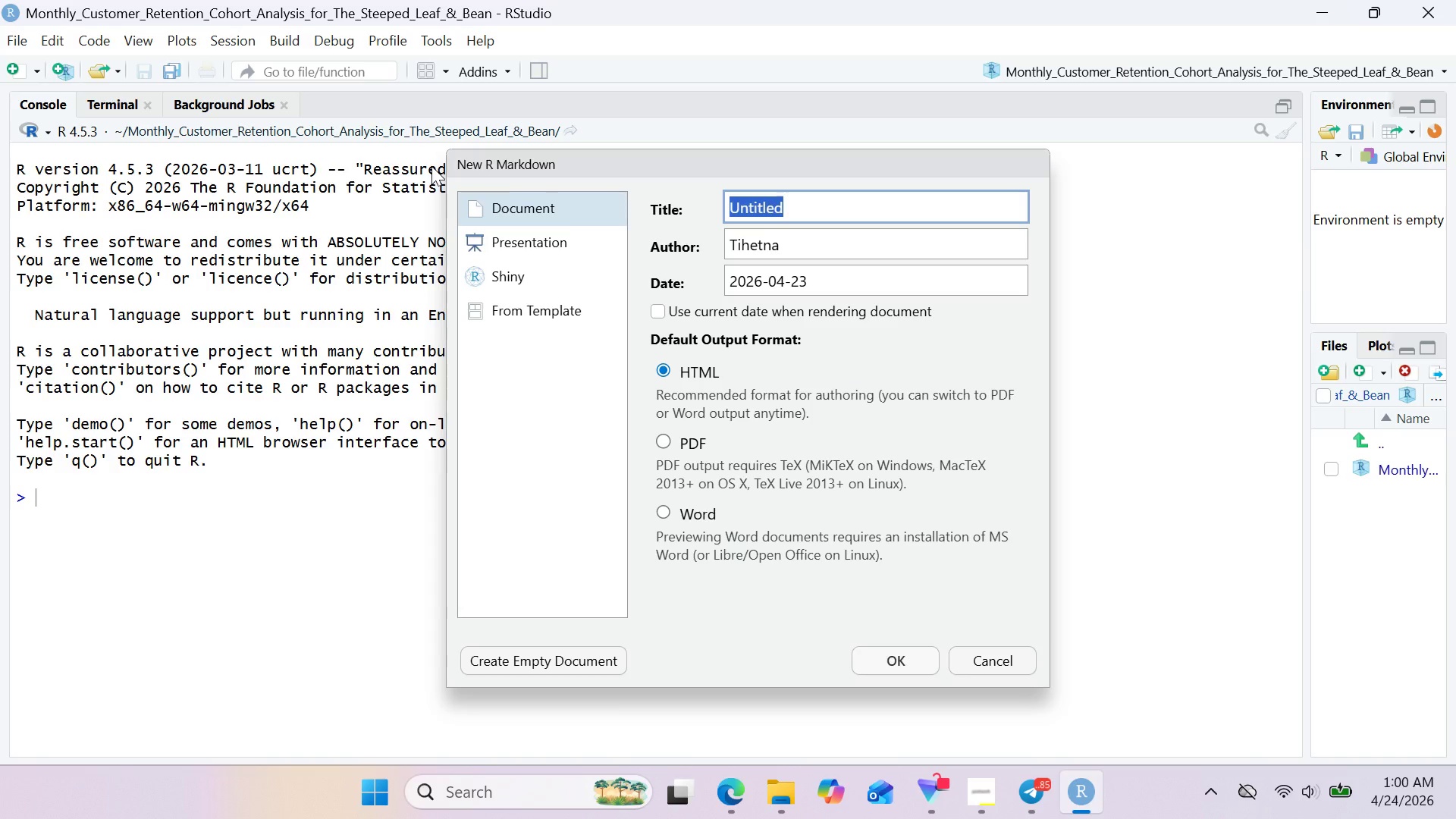 
key(Backspace)
type(Monthly_cohort_analysis)
 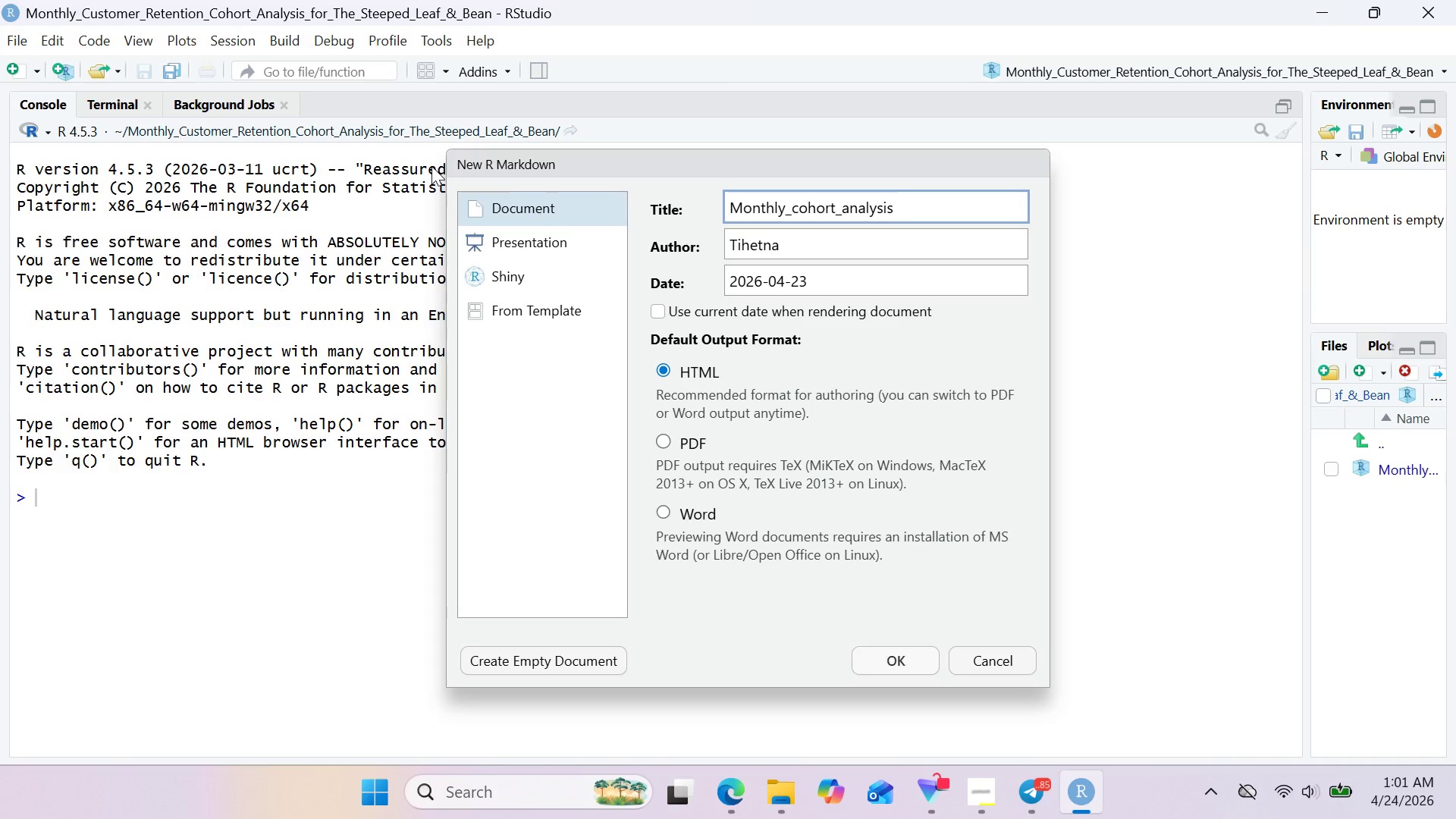 
wait(36.75)
 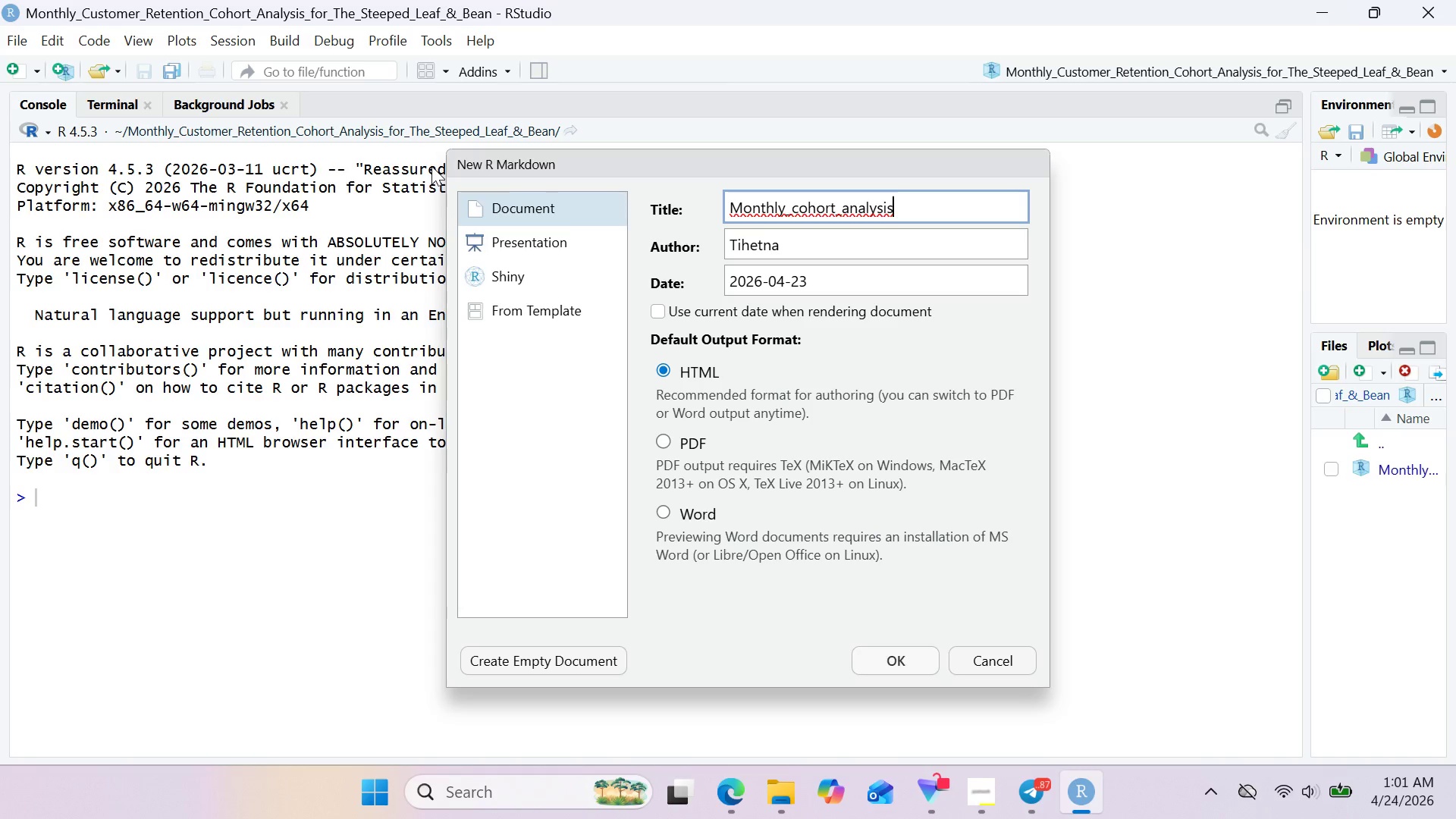 
left_click([877, 658])
 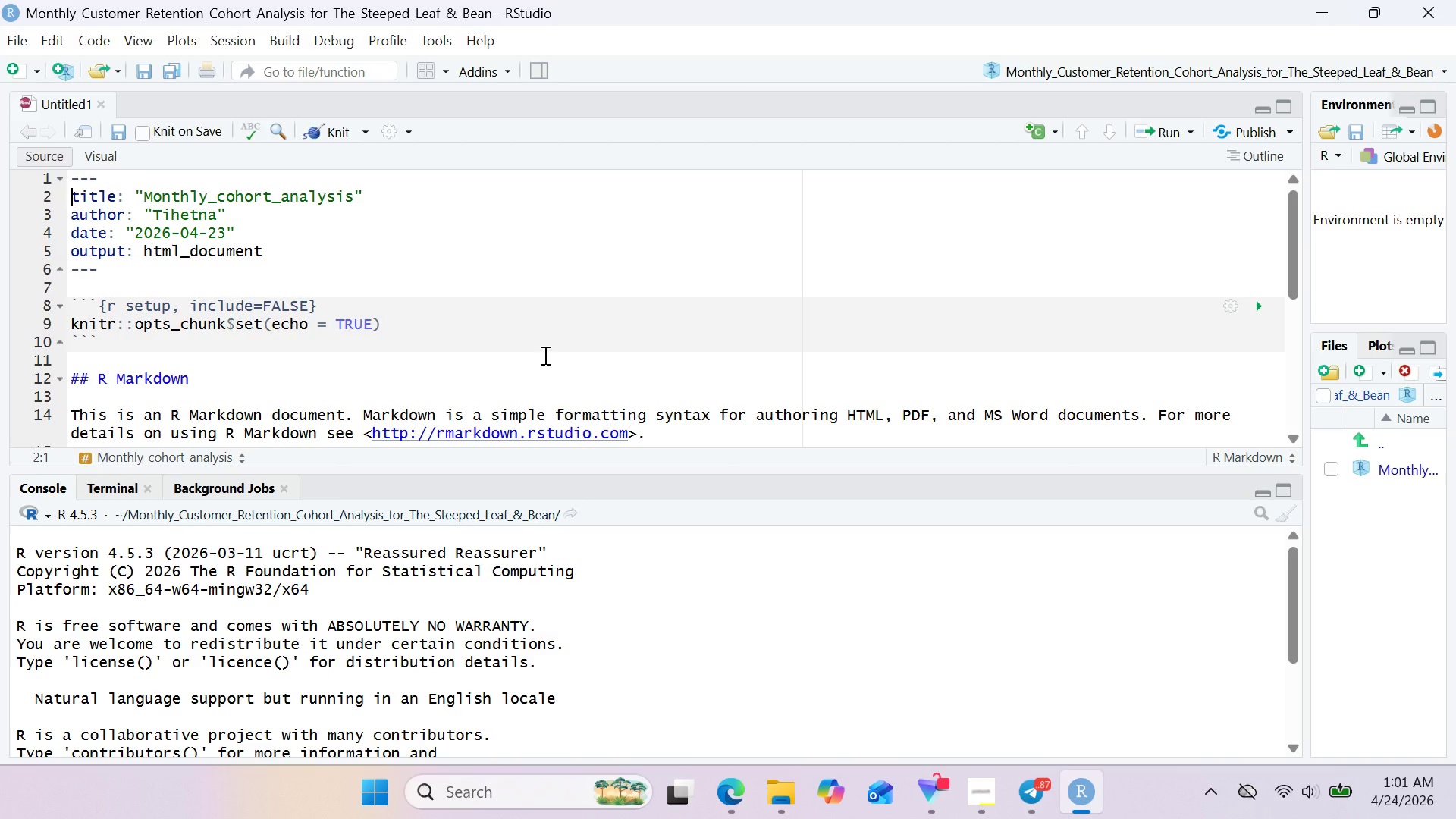 
wait(5.61)
 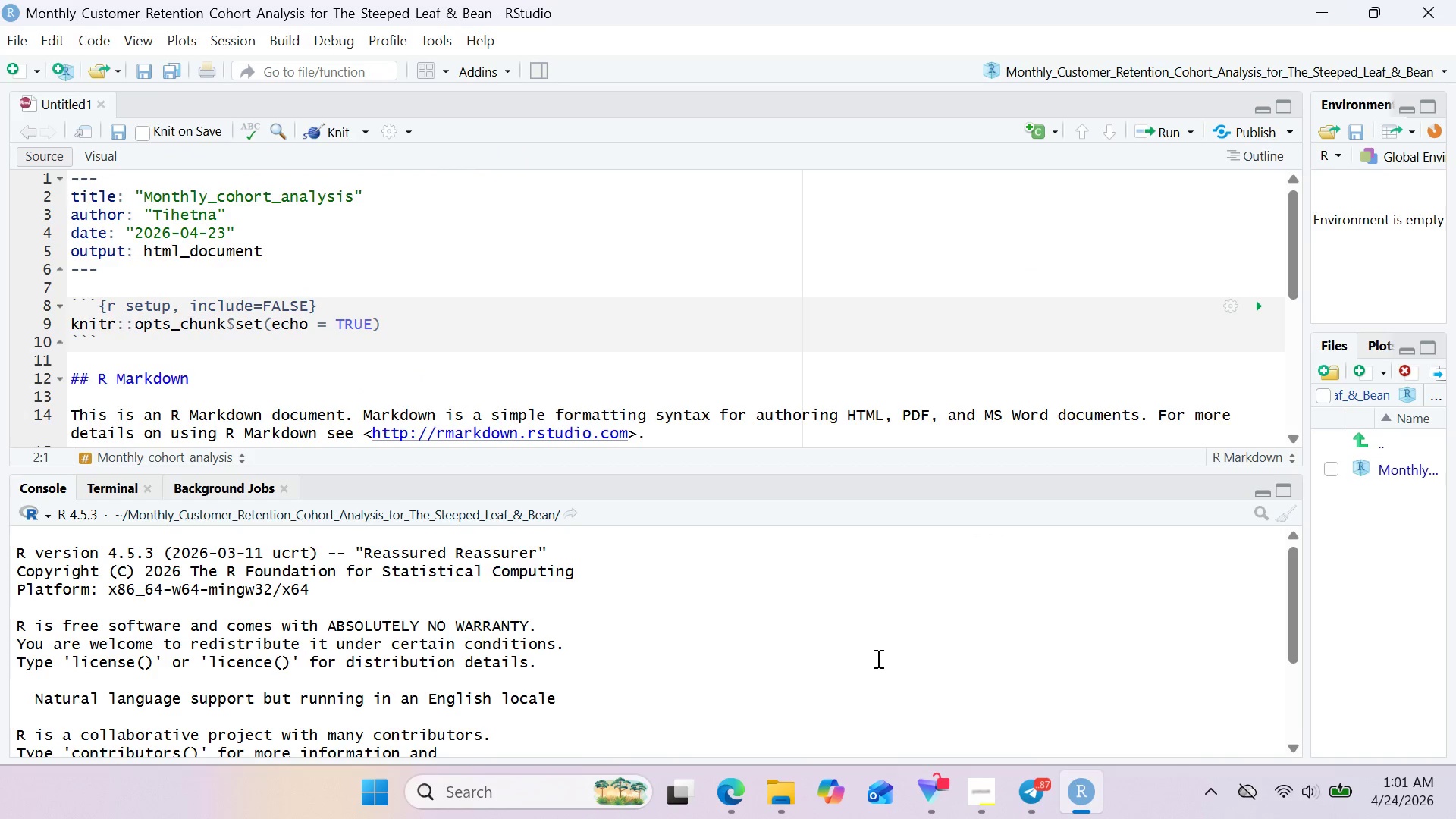 
left_click_drag(start_coordinate=[81, 285], to_coordinate=[381, 639])
 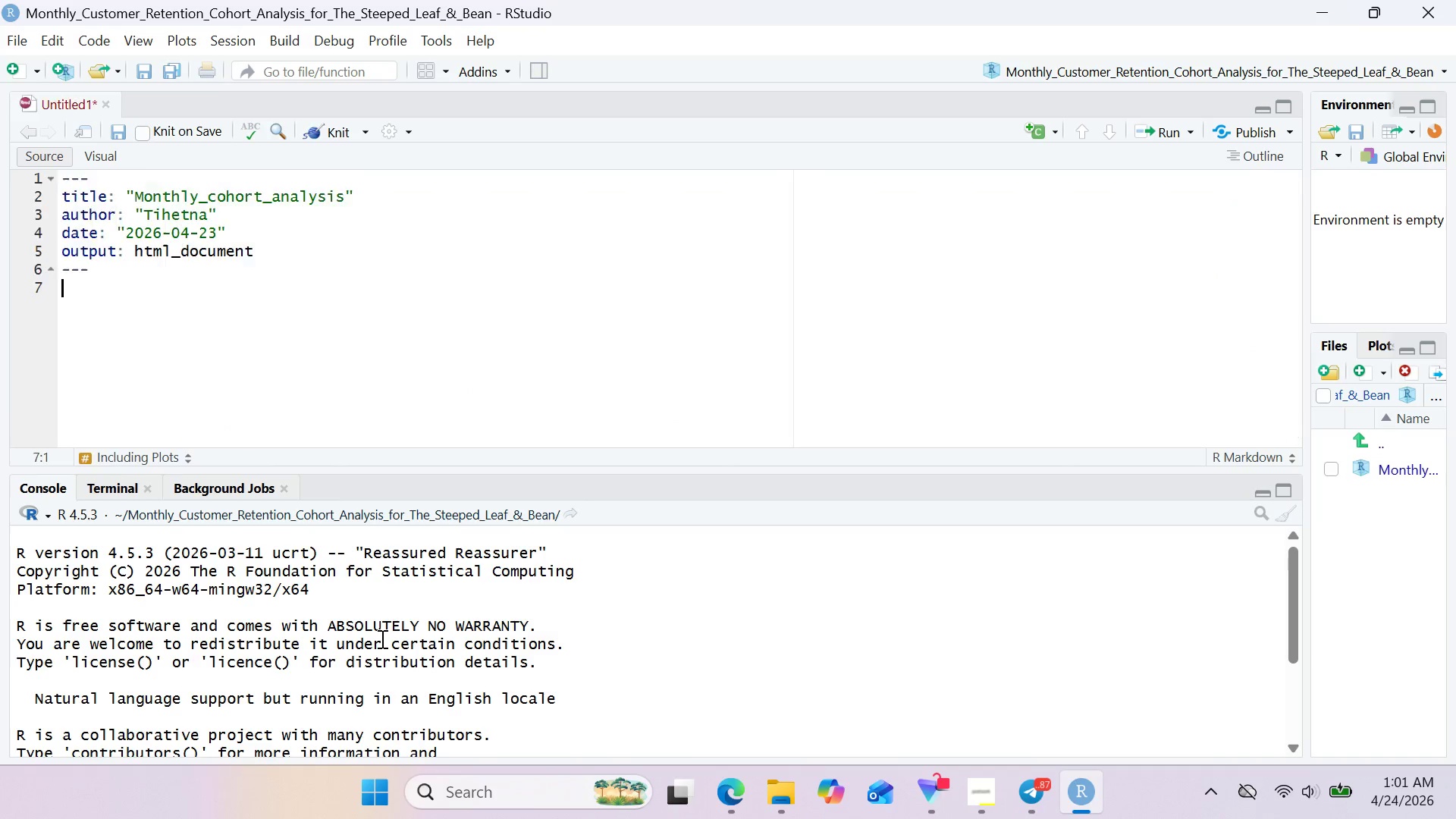 
key(Backspace)
 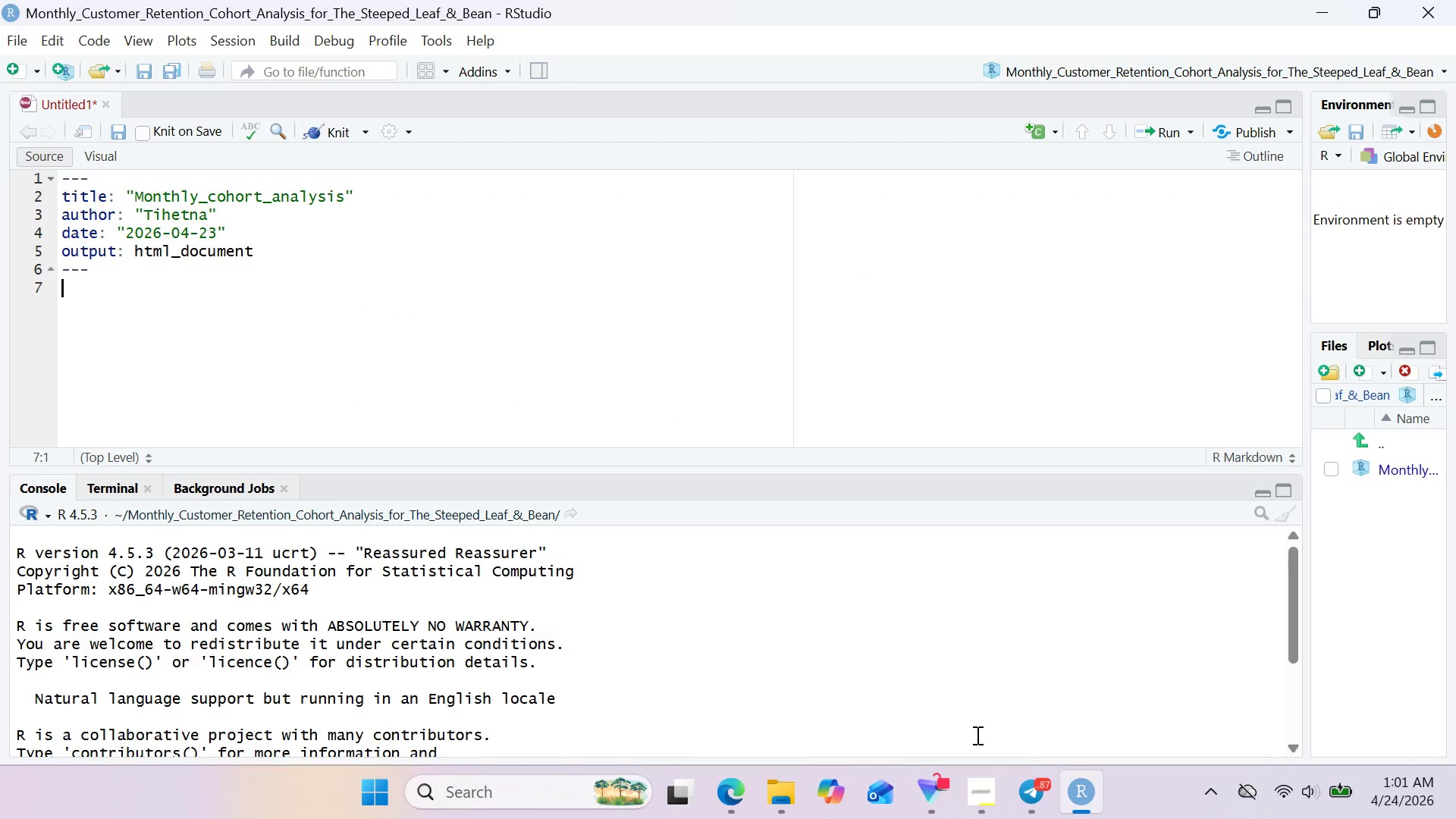 
mouse_move([977, 755])
 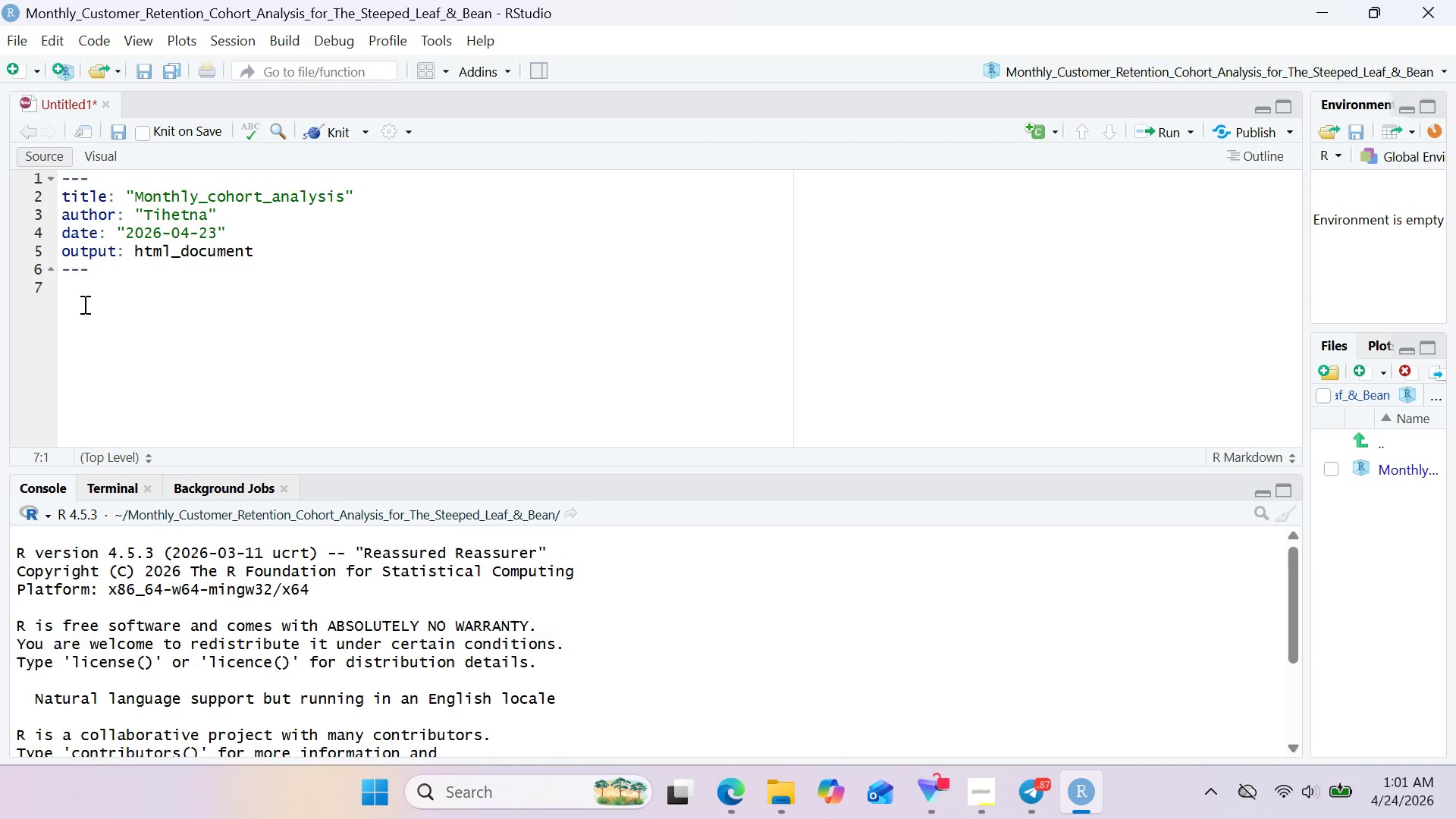 
left_click([80, 285])
 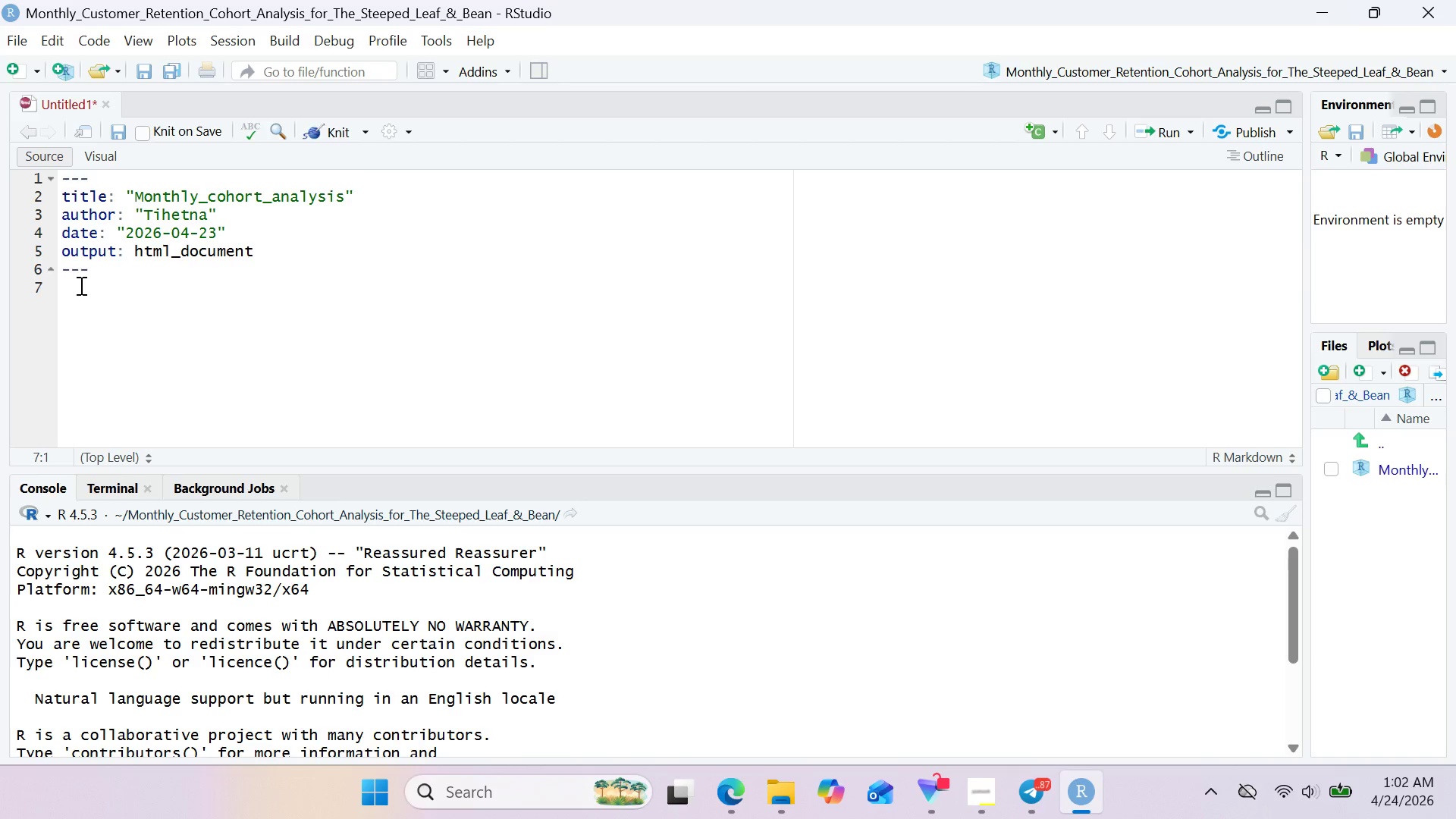 
wait(7.33)
 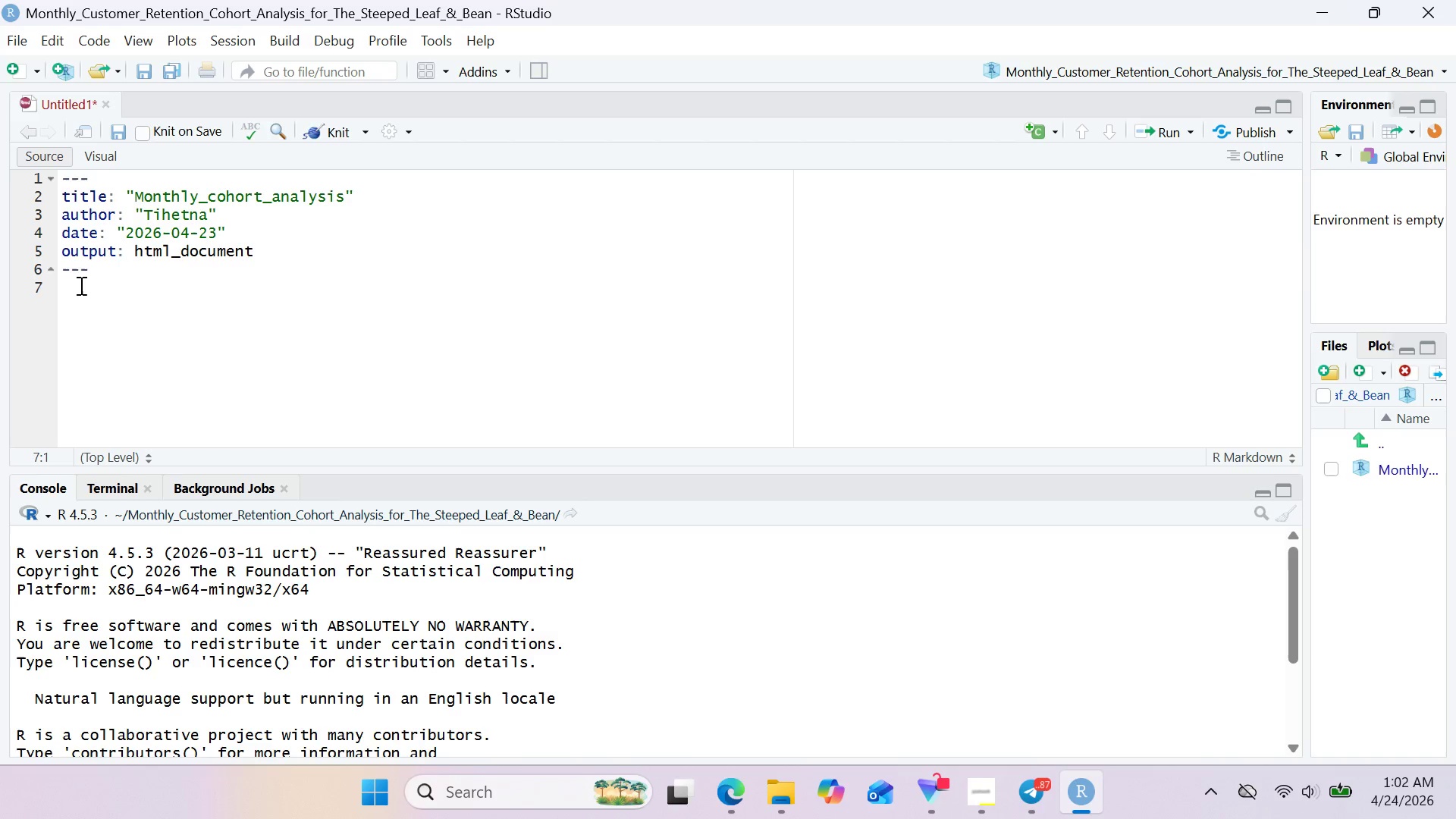 
left_click([1052, 130])
 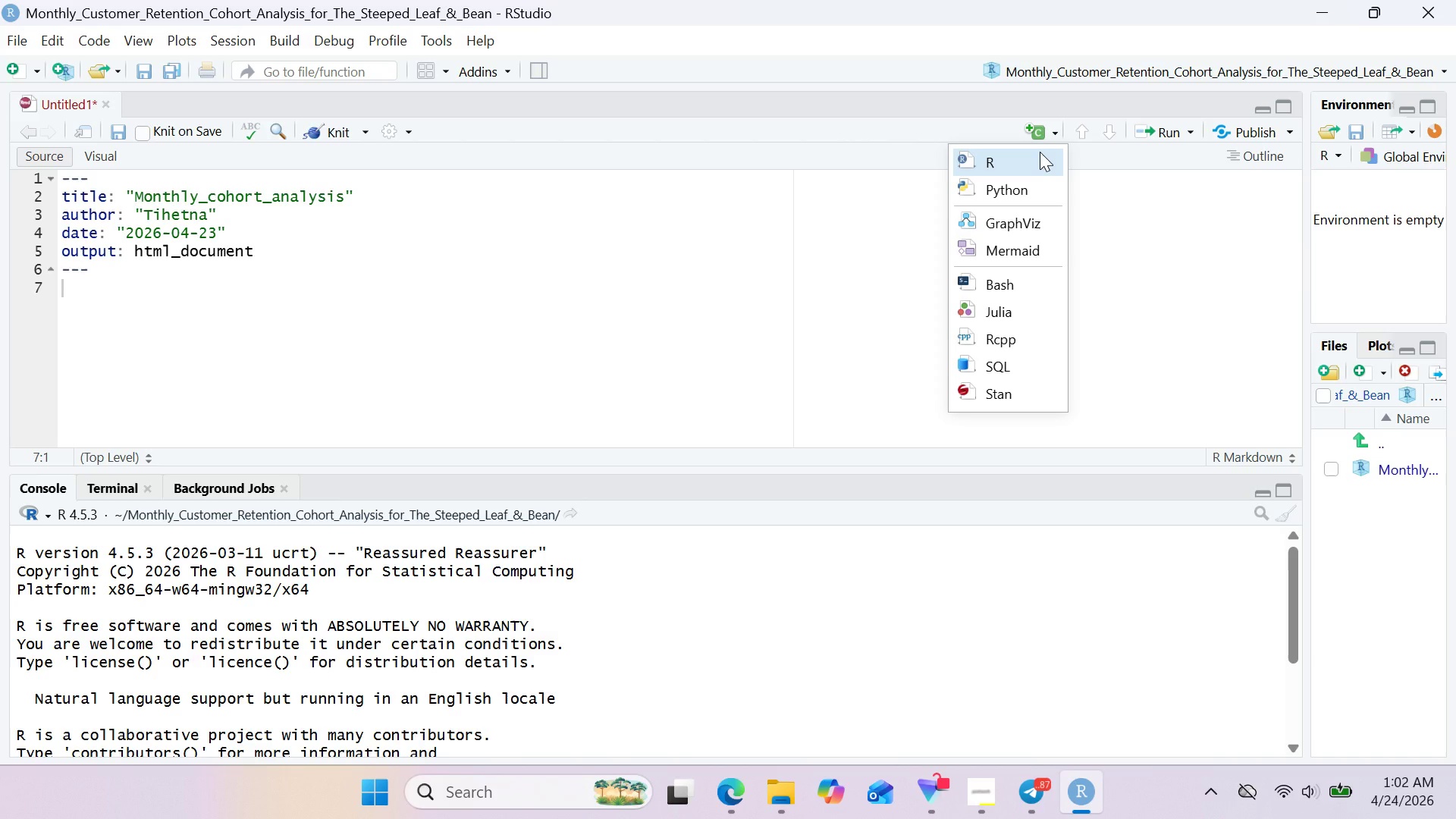 
left_click([1040, 152])
 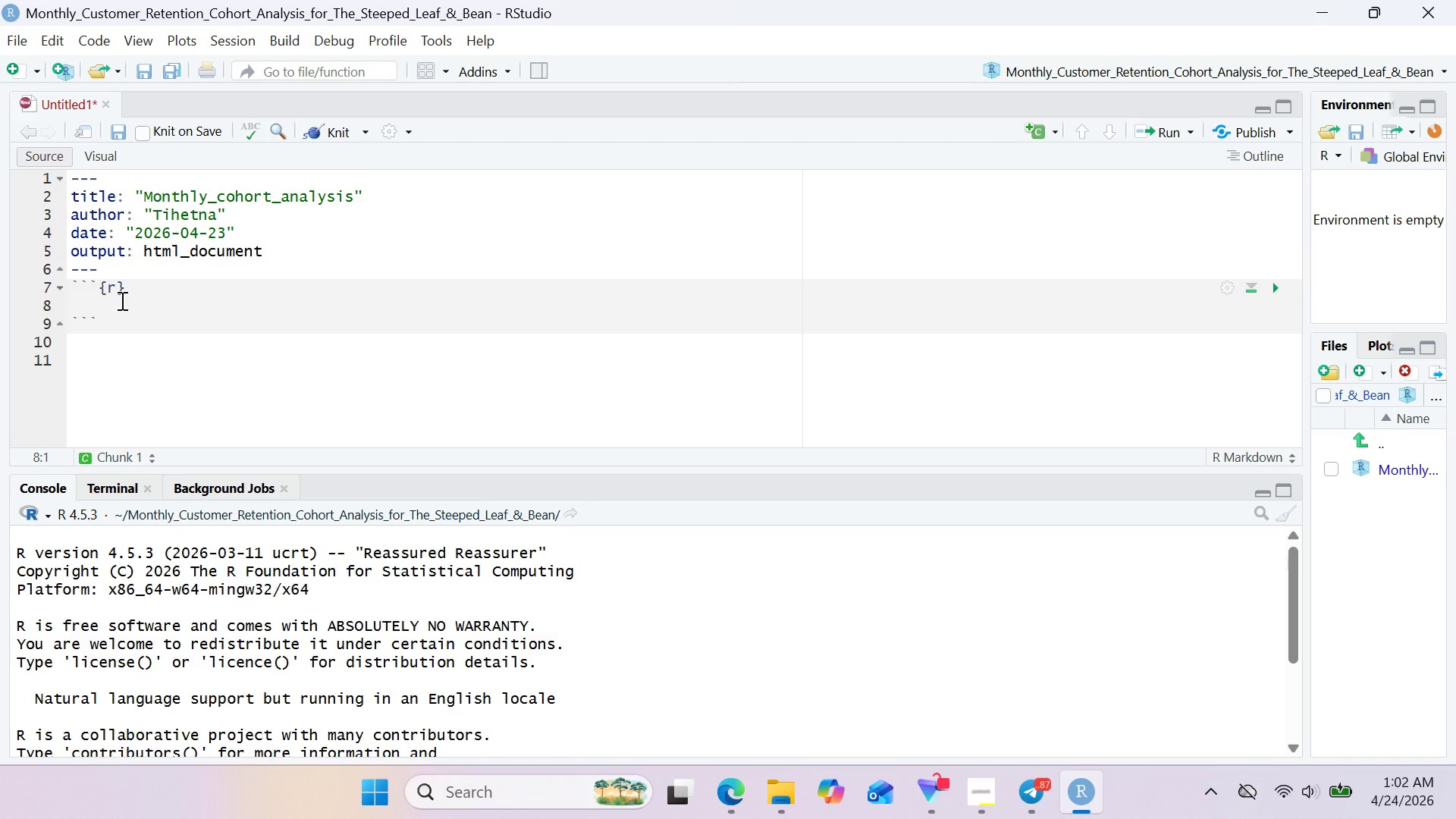 
left_click([118, 284])
 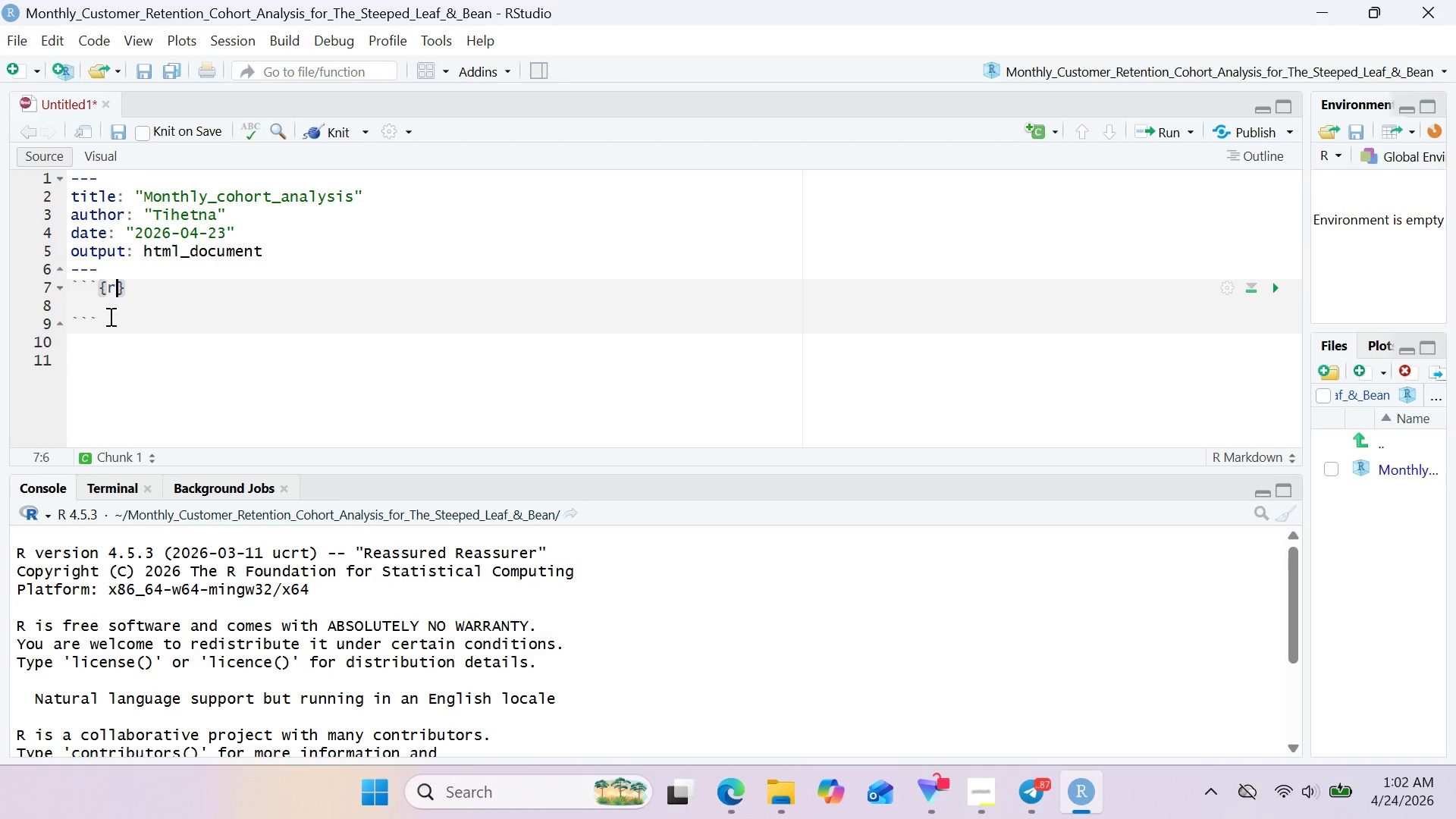 
left_click([97, 302])
 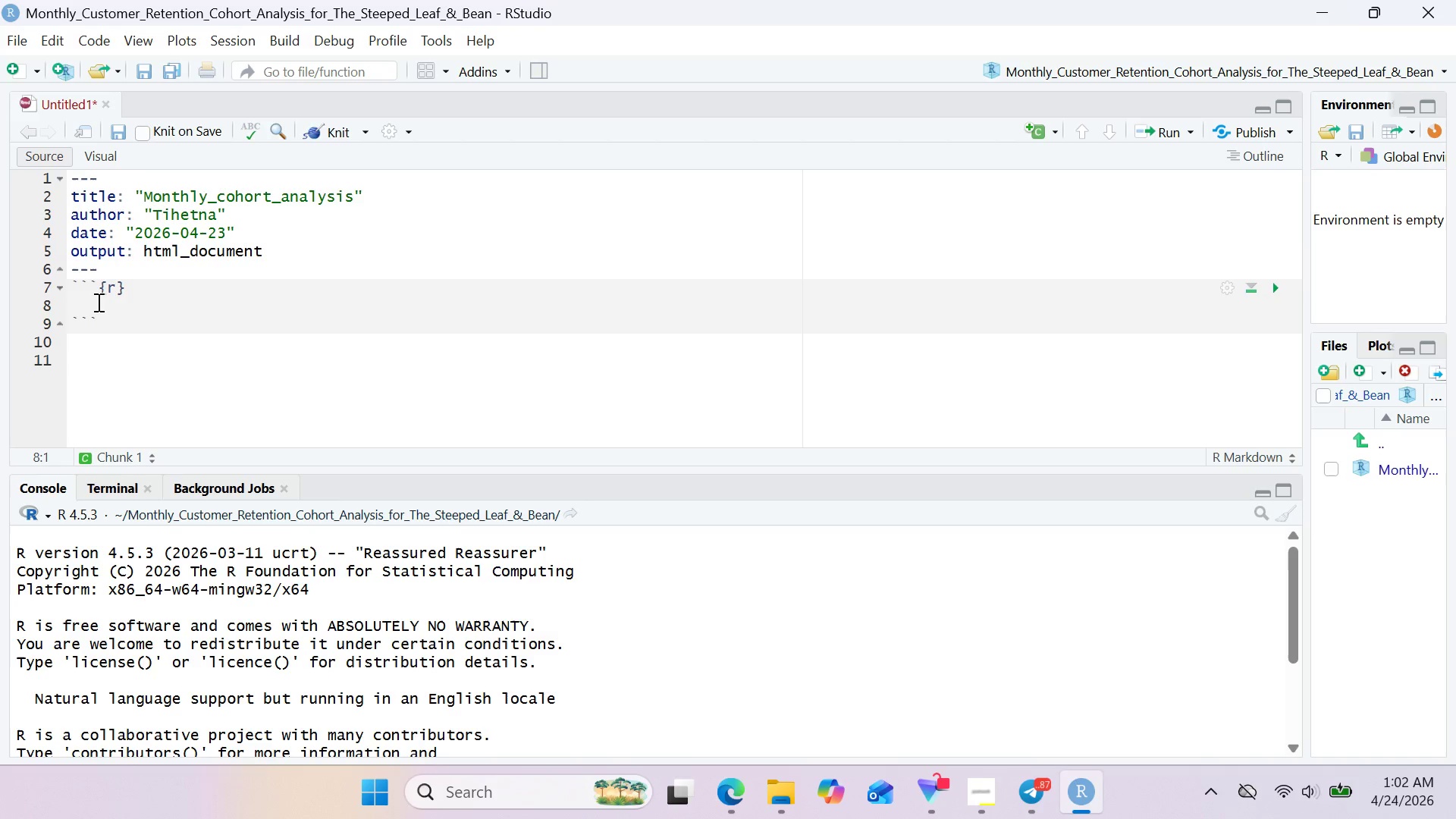 
type(# Load Libraries)
 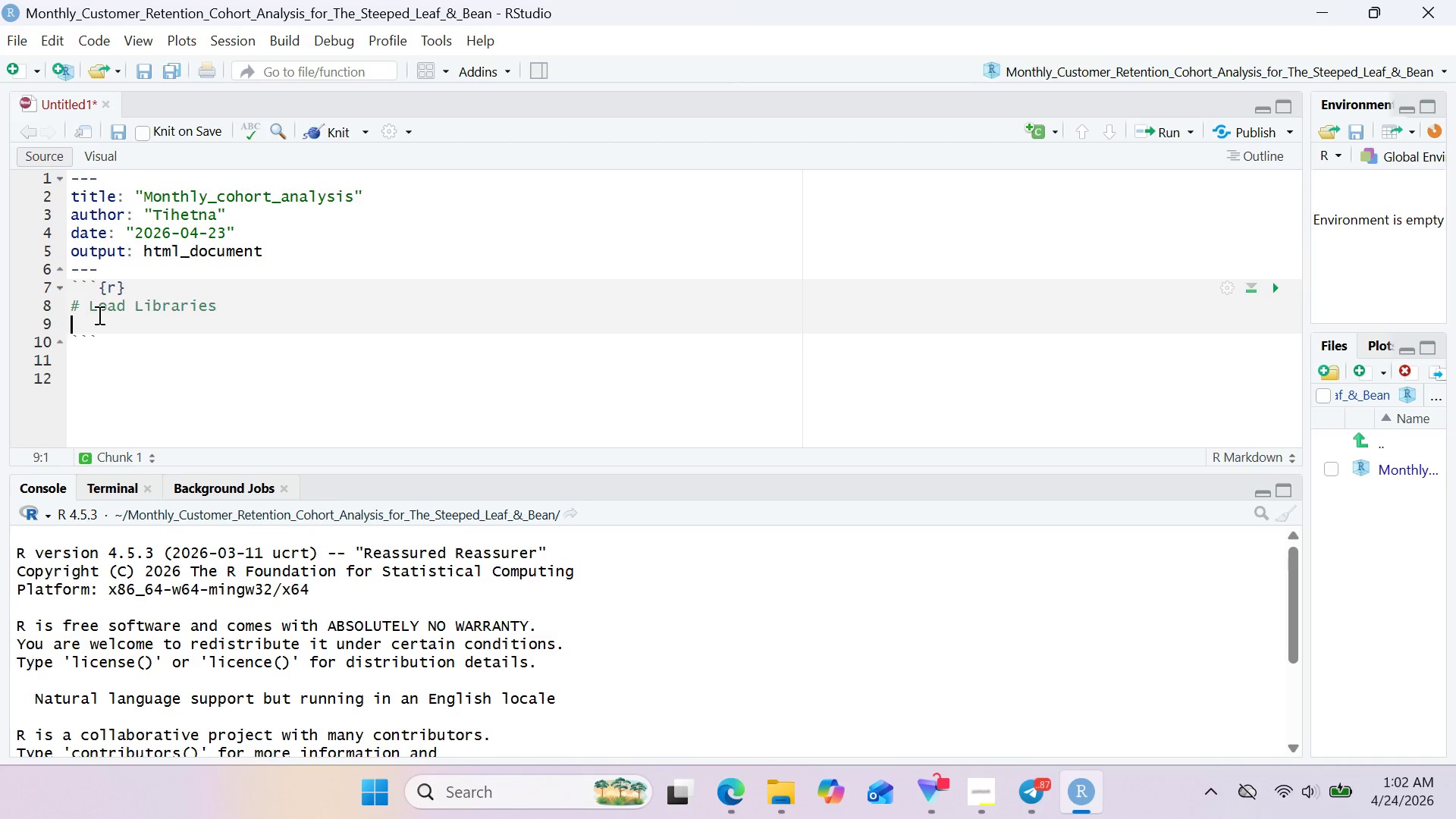 
key(Enter)
 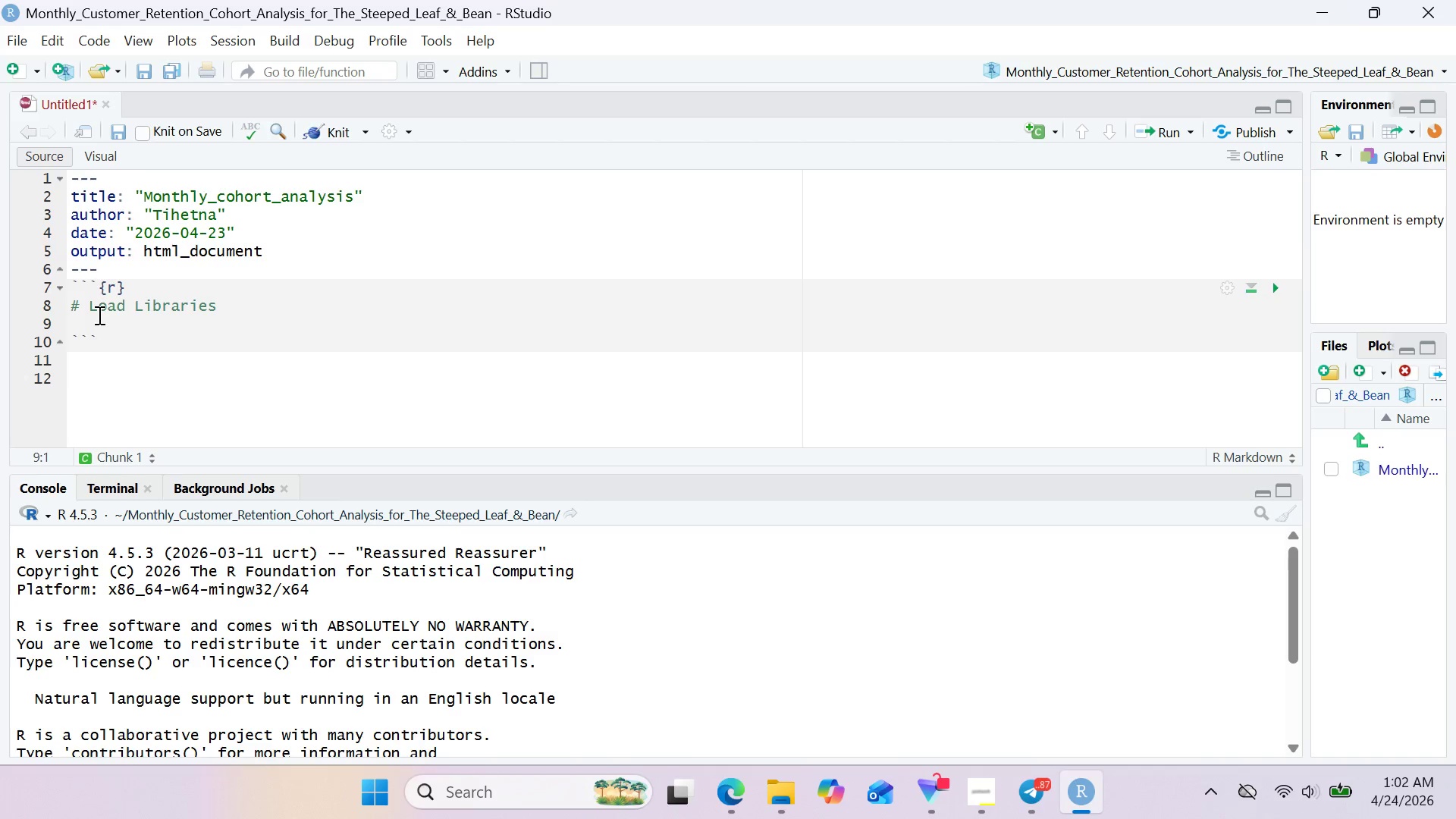 
type(librar)
 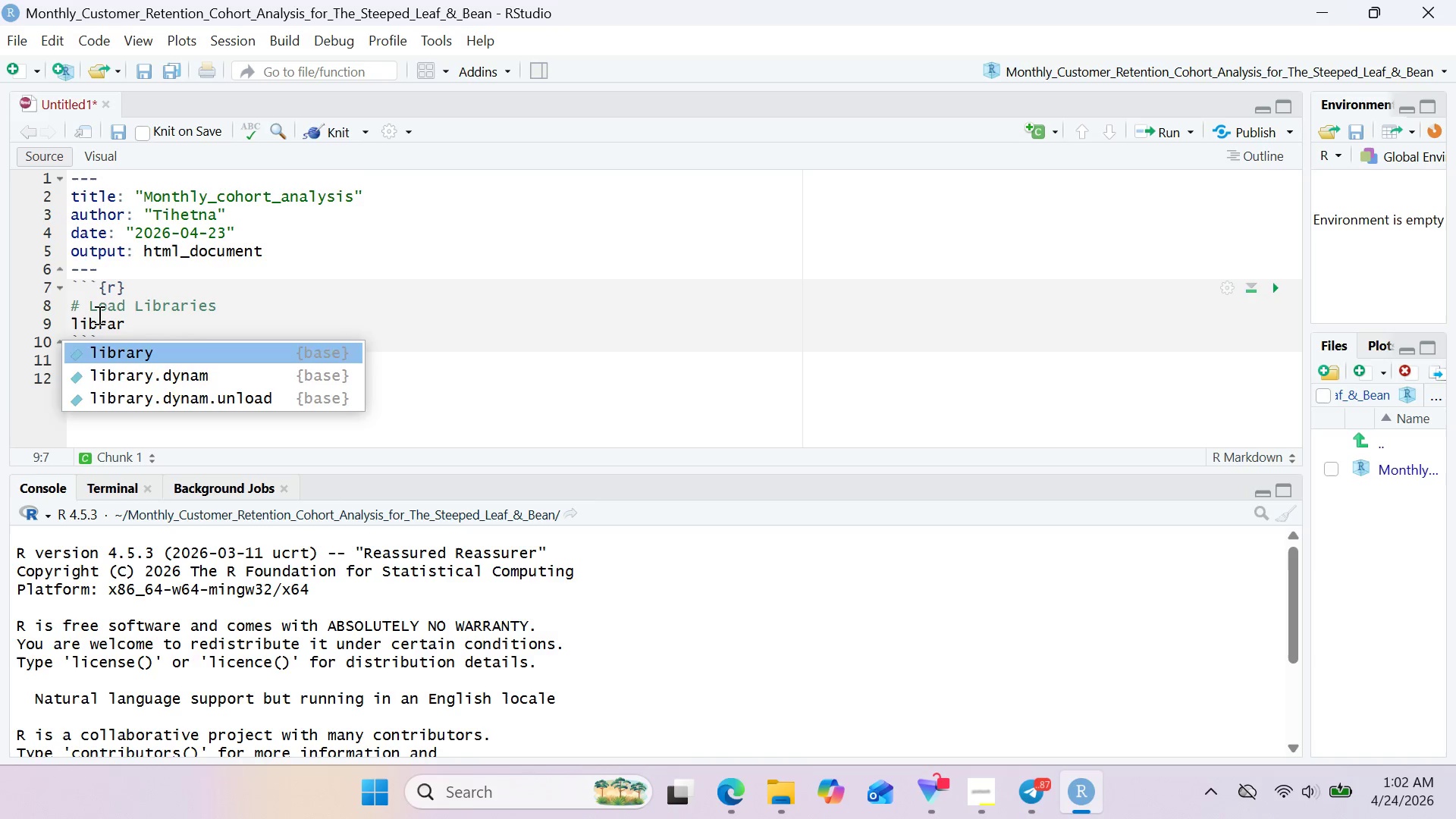 
key(Enter)
 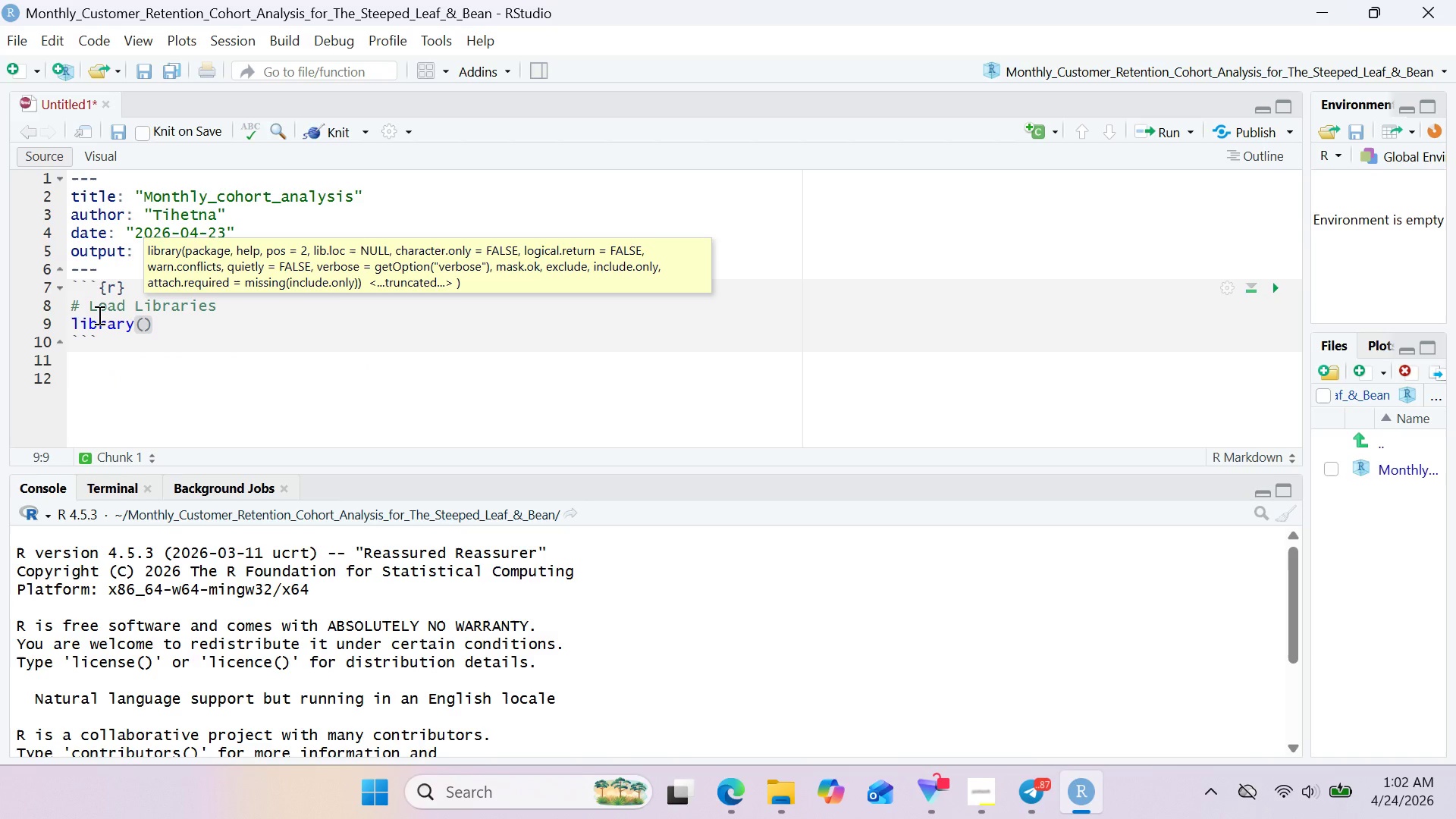 
type(tidyve)
 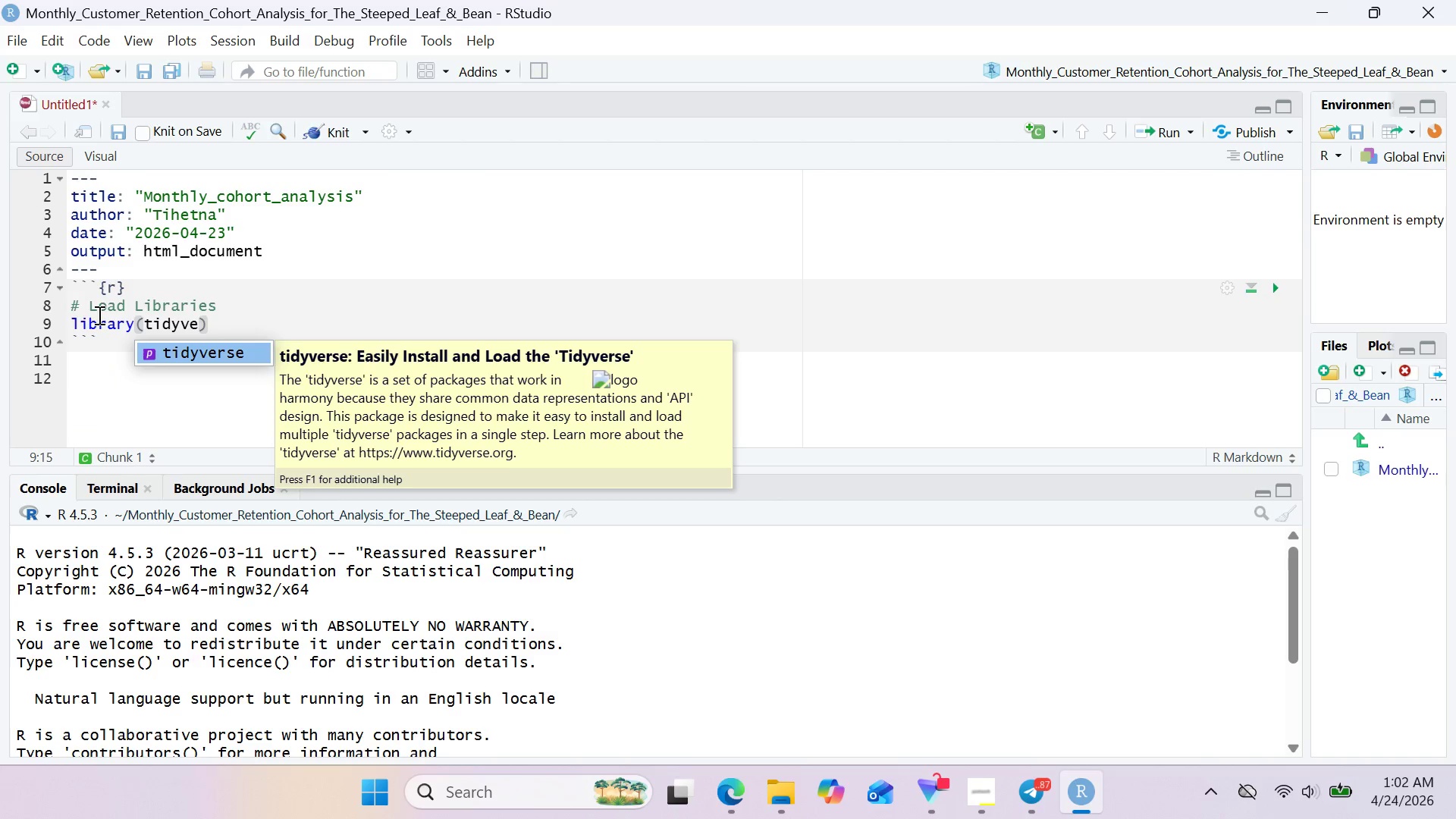 
key(Enter)
 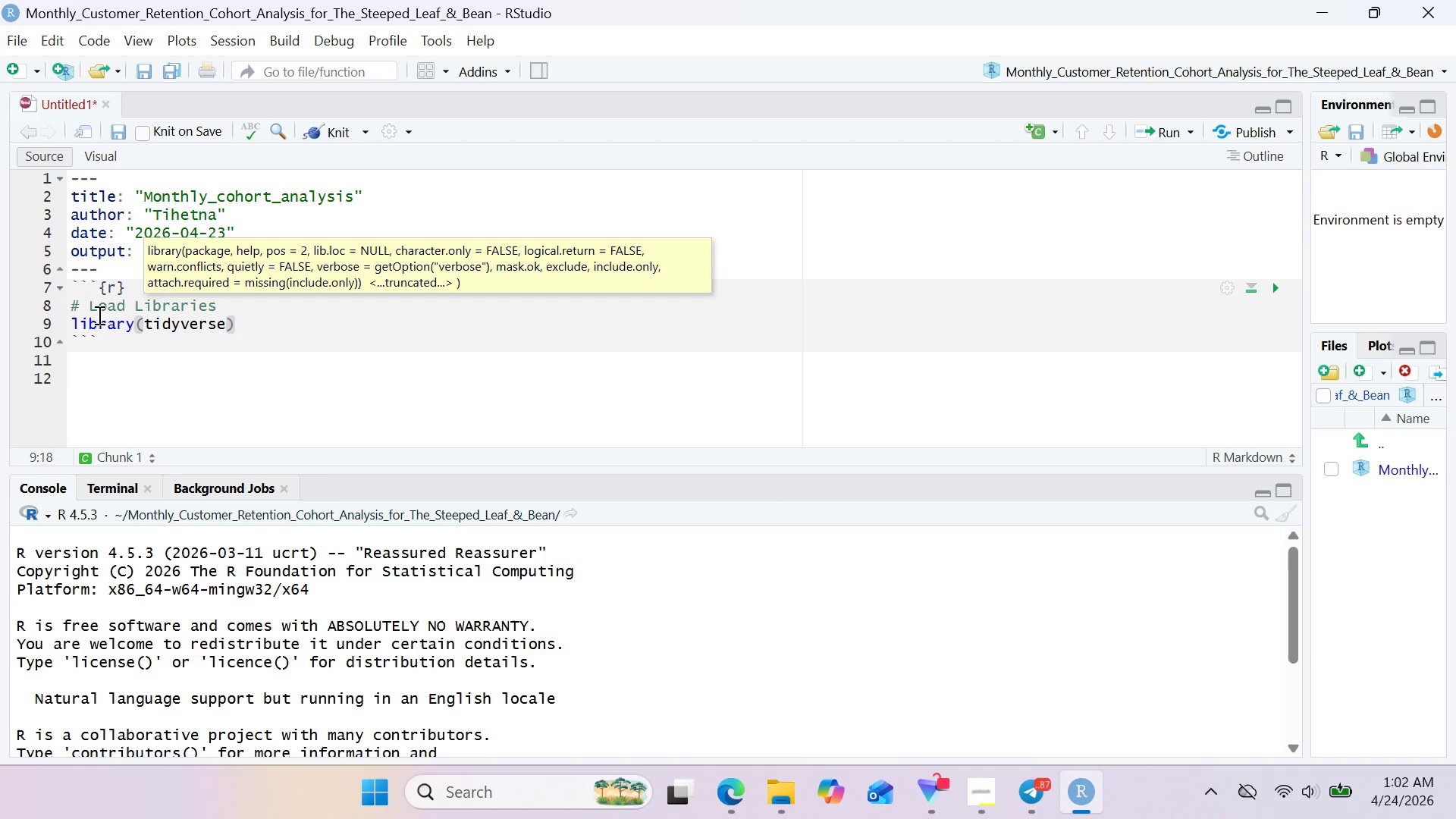 
key(ArrowRight)
 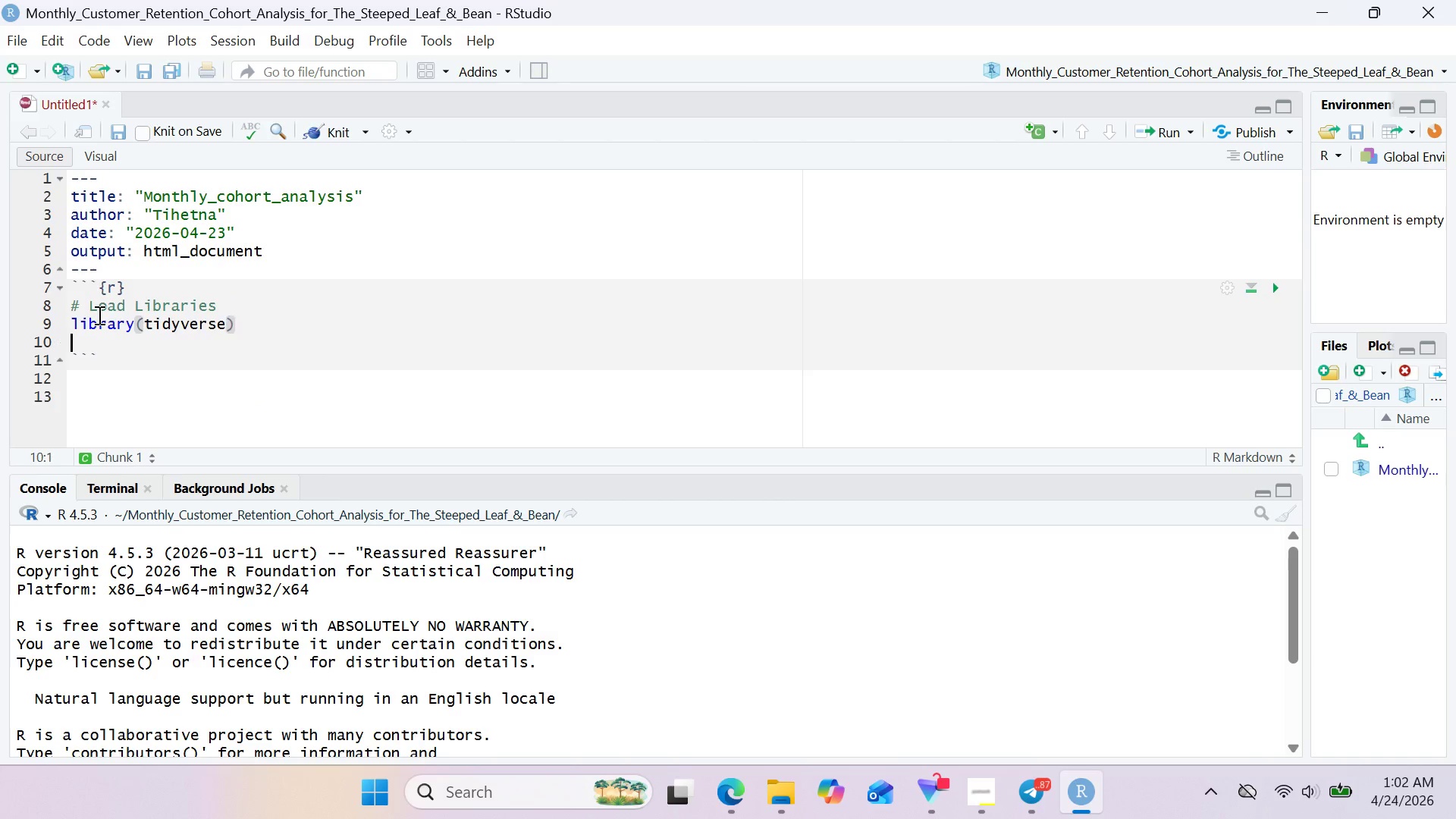 
key(Enter)
 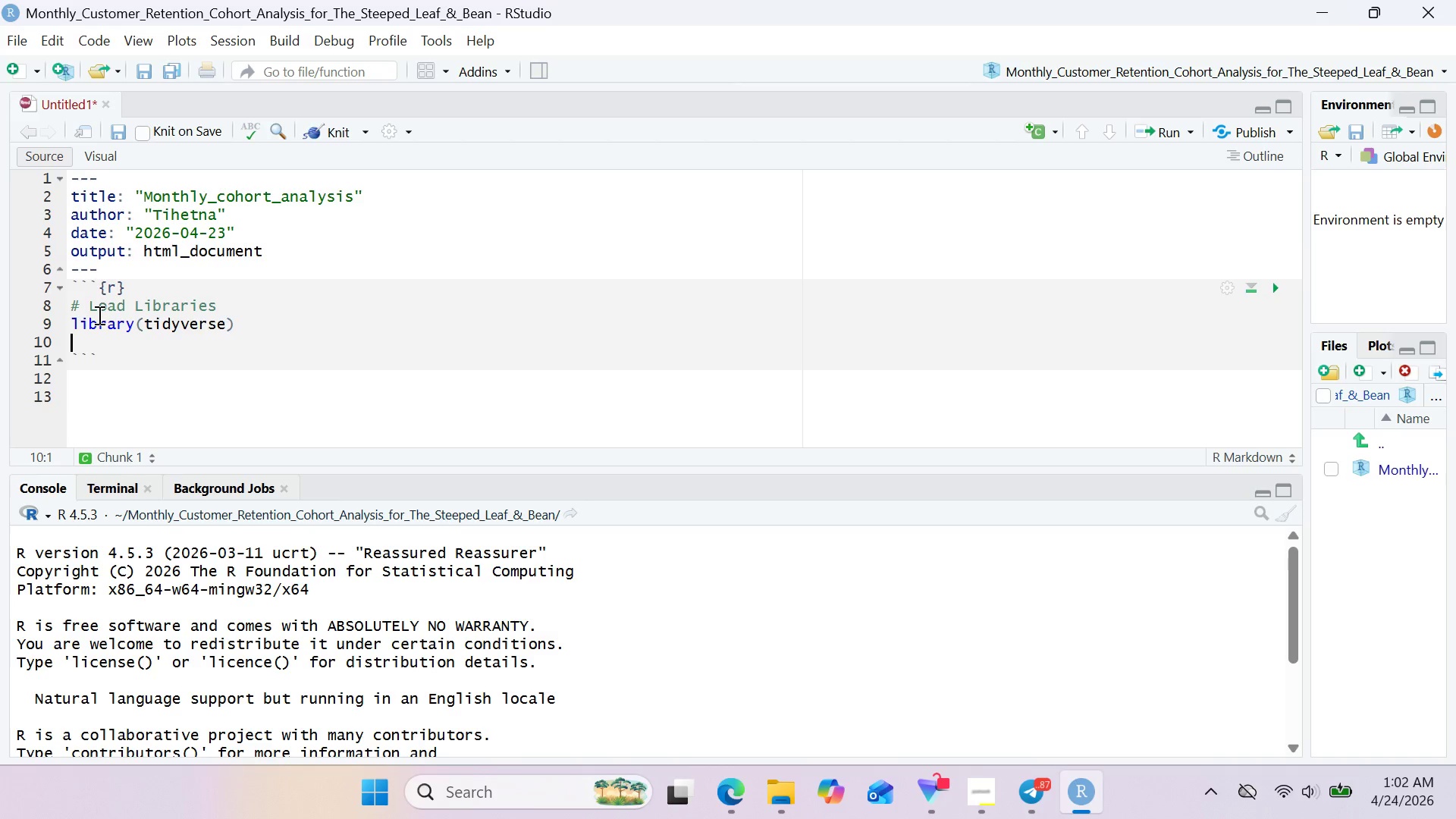 
wait(5.67)
 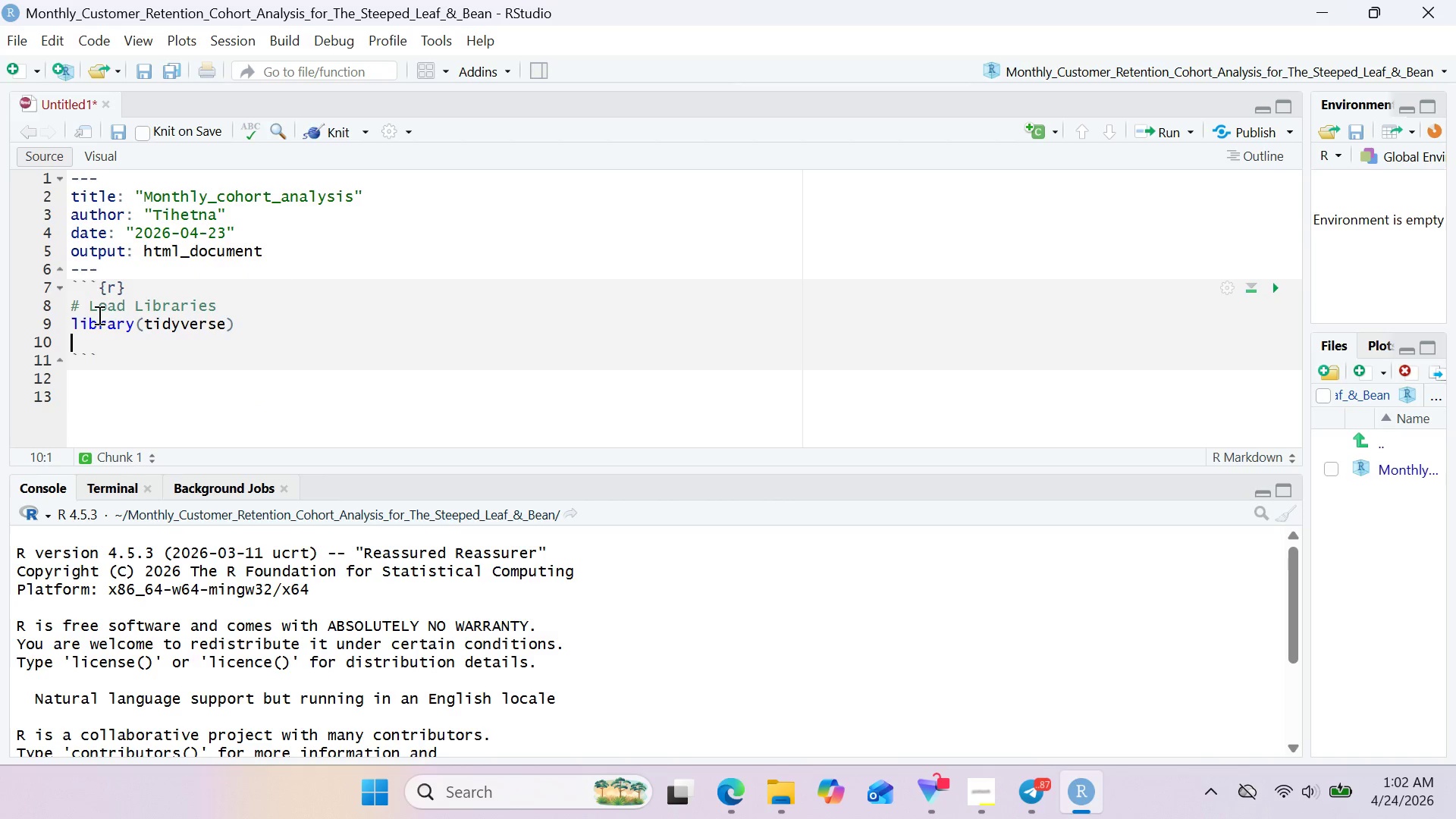 
type(library)
 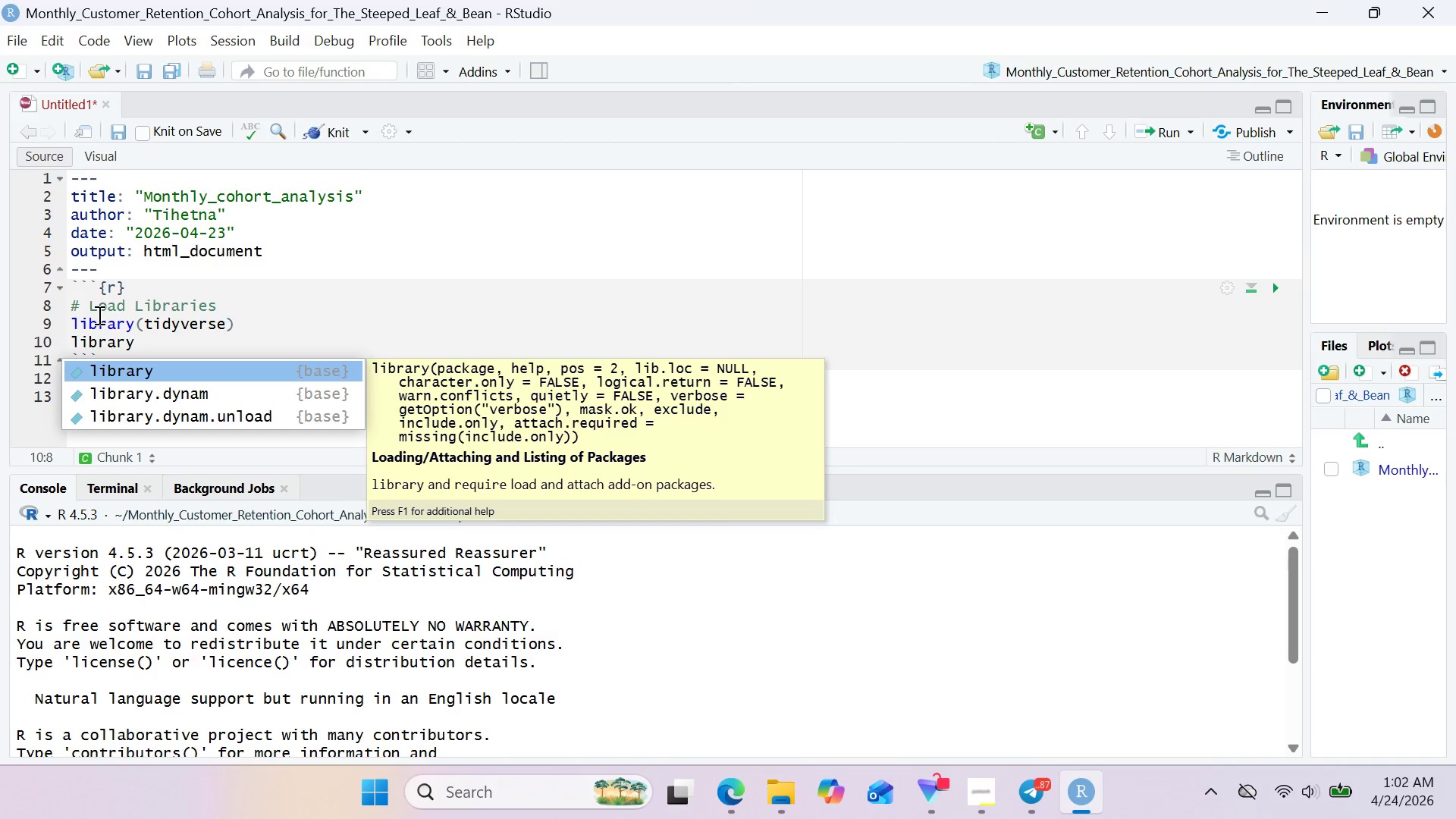 
key(Enter)
 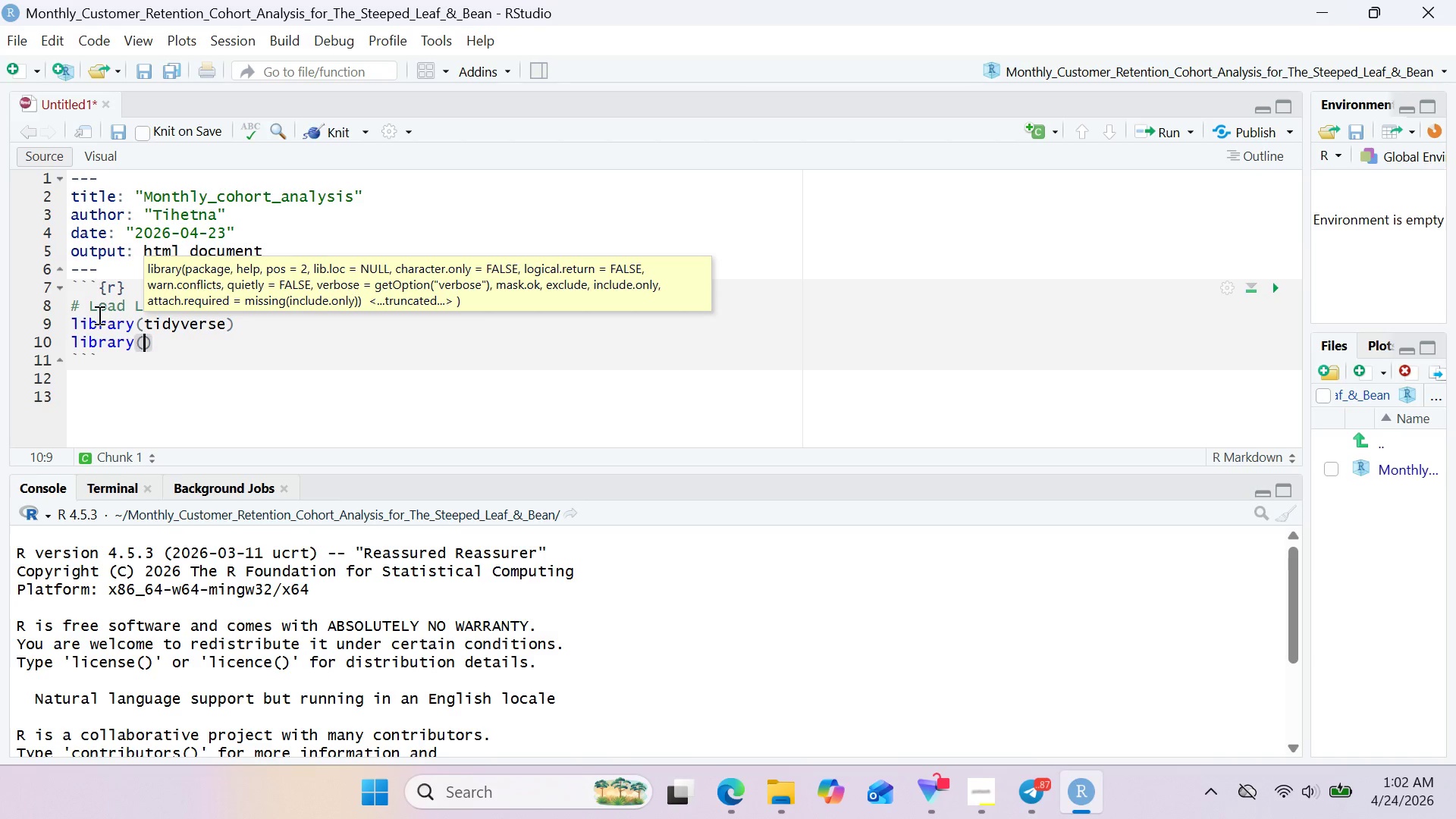 
wait(6.59)
 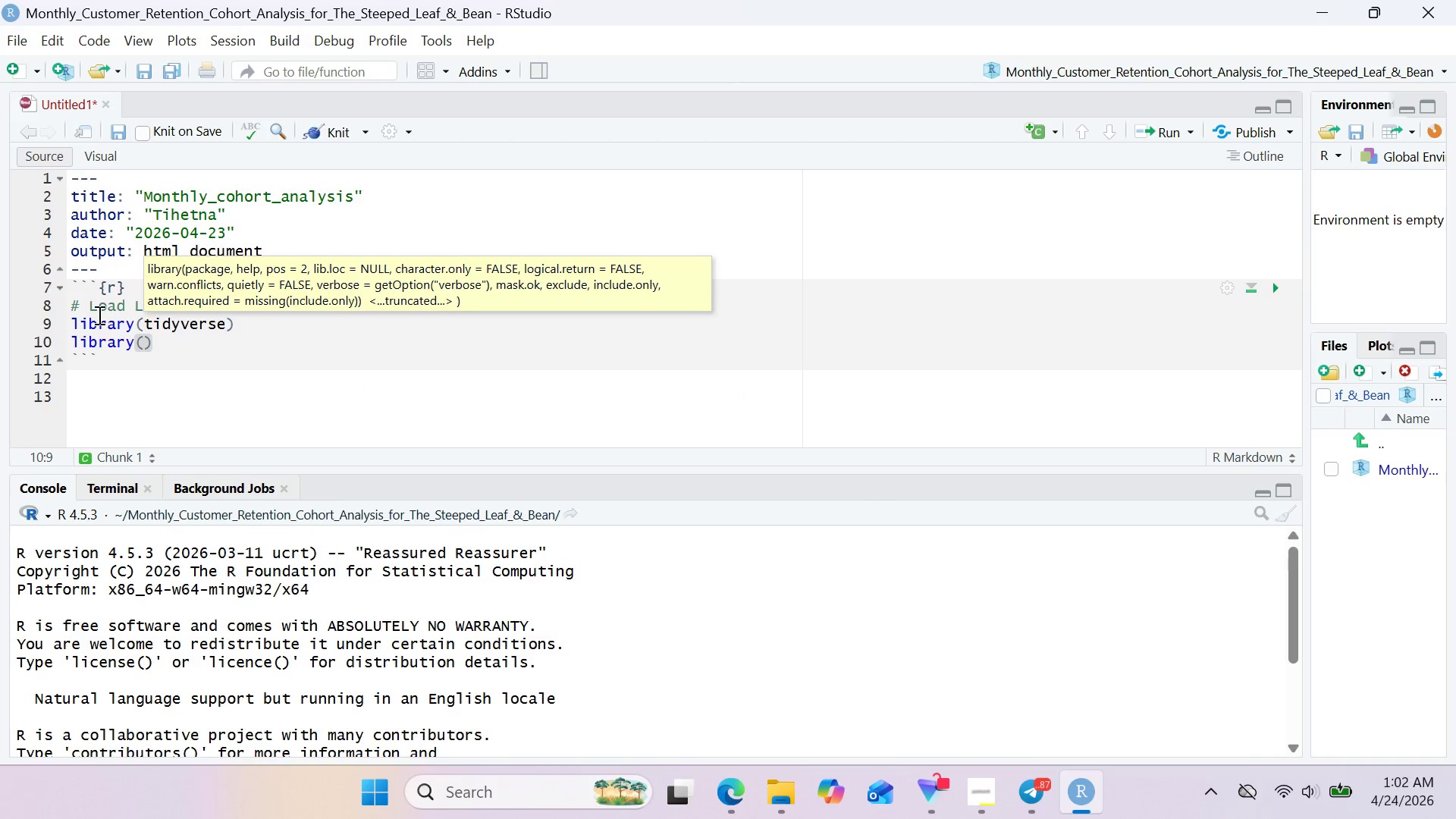 
type(lubr)
 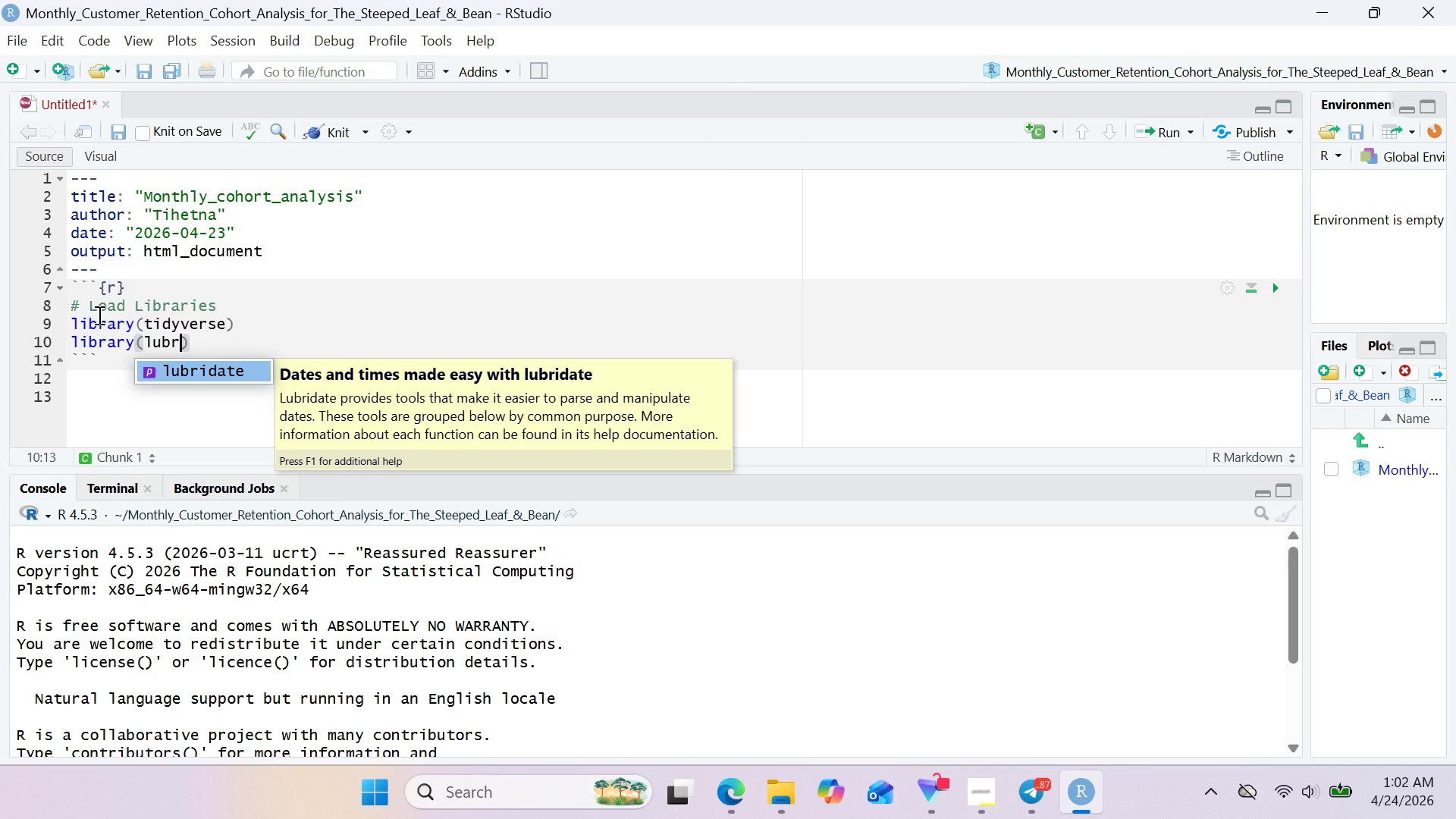 
key(Enter)
 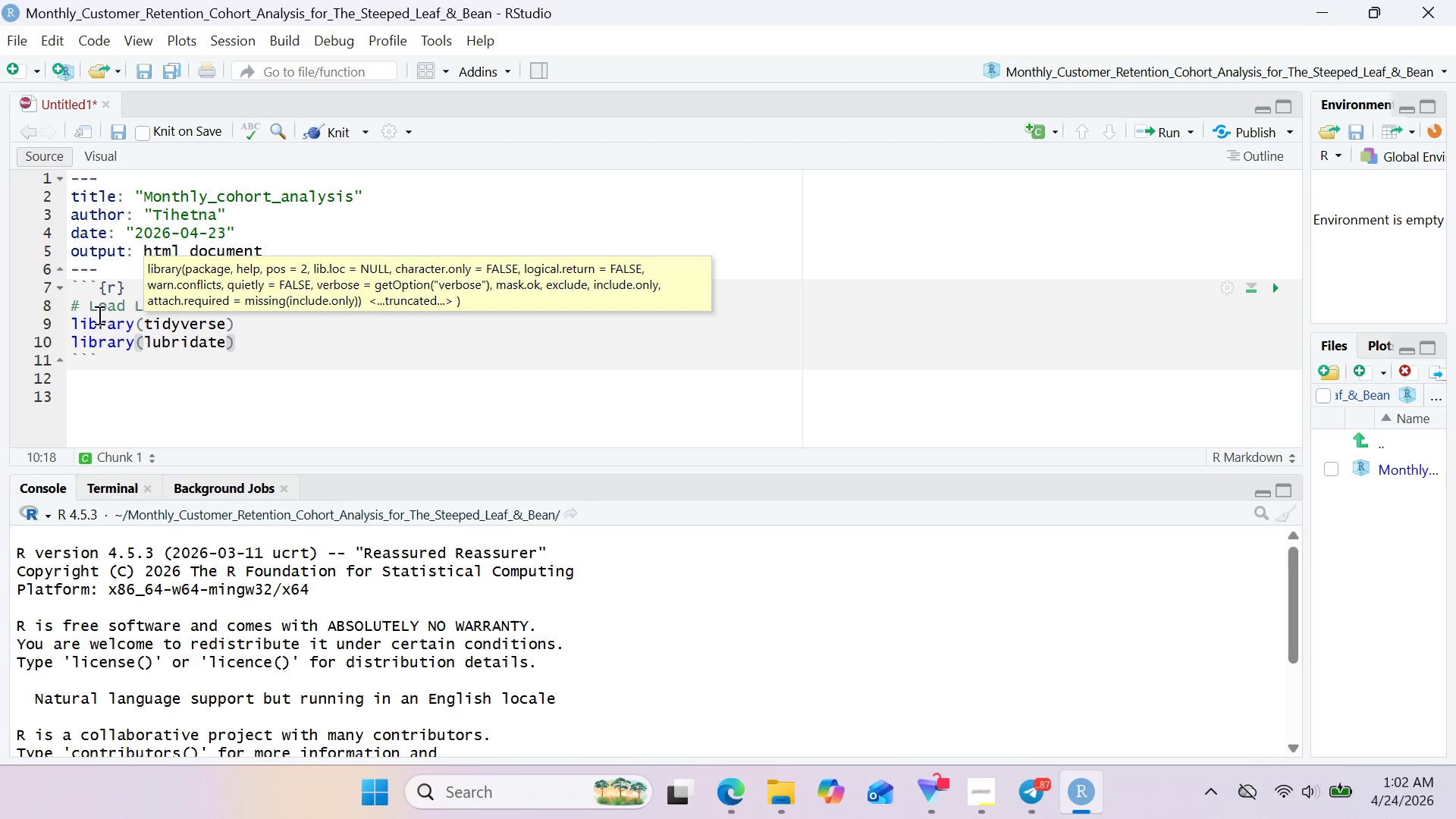 
key(ArrowRight)
 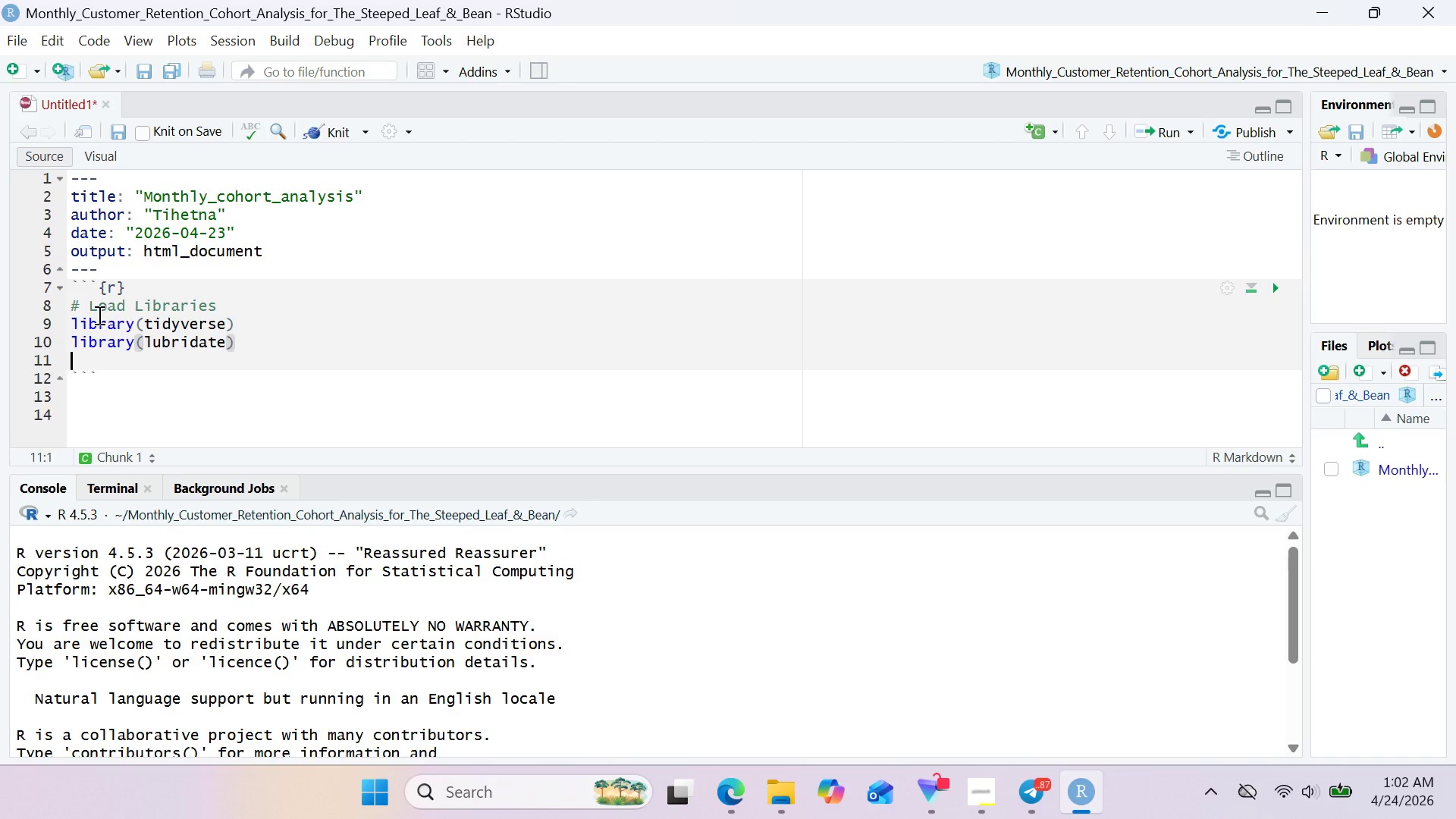 
key(Enter)
 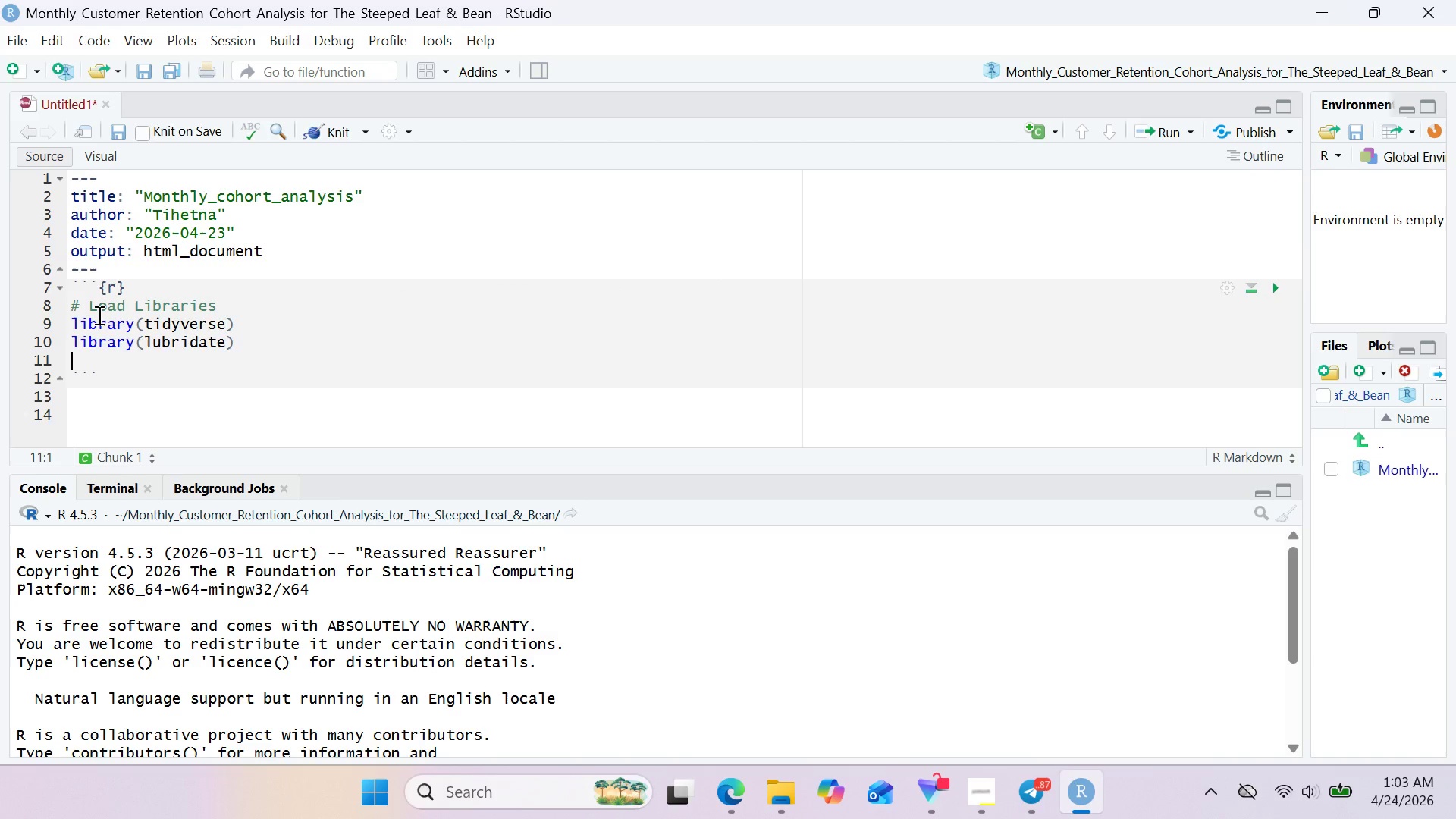 
type(library)
 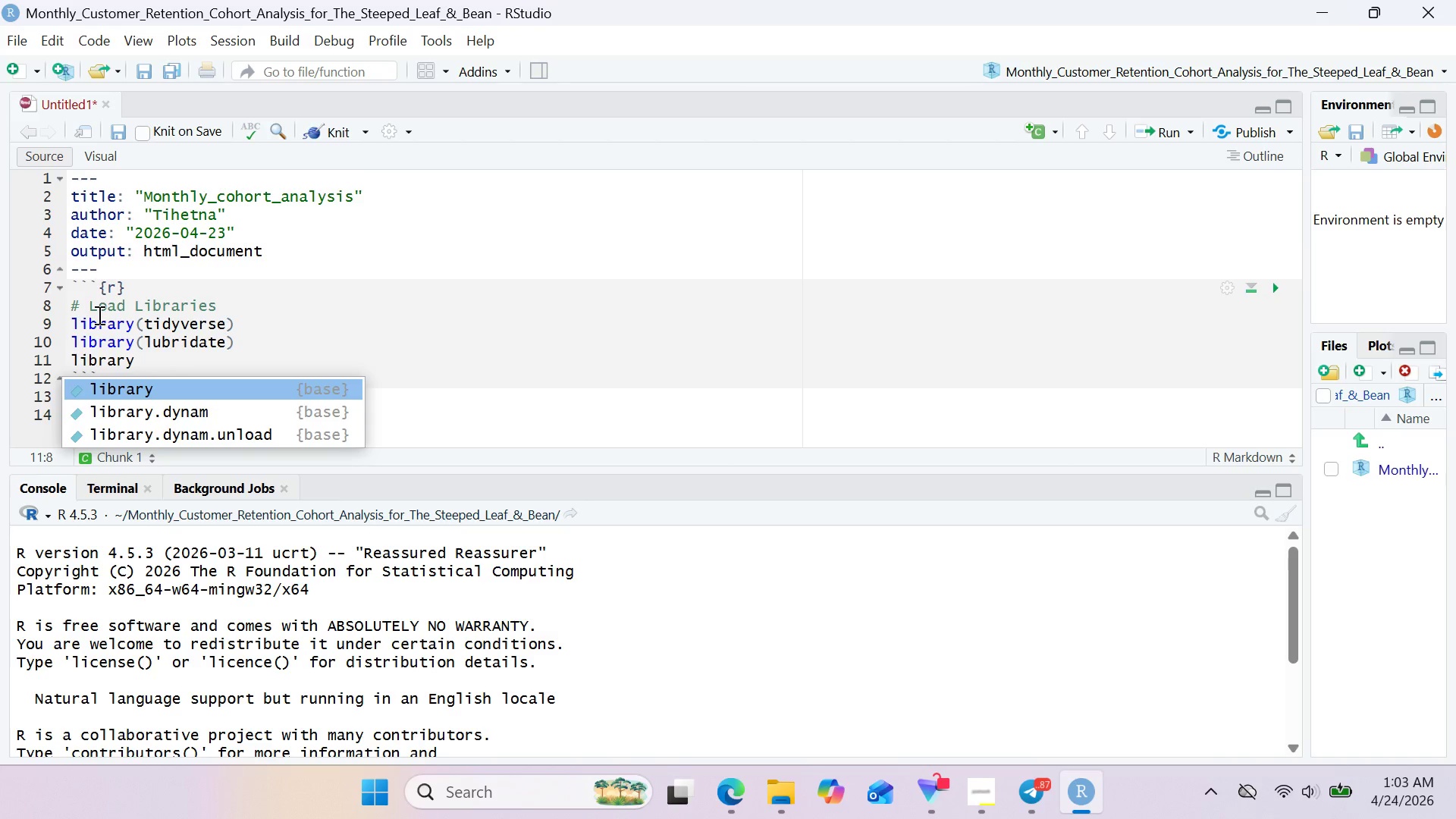 
key(Enter)
 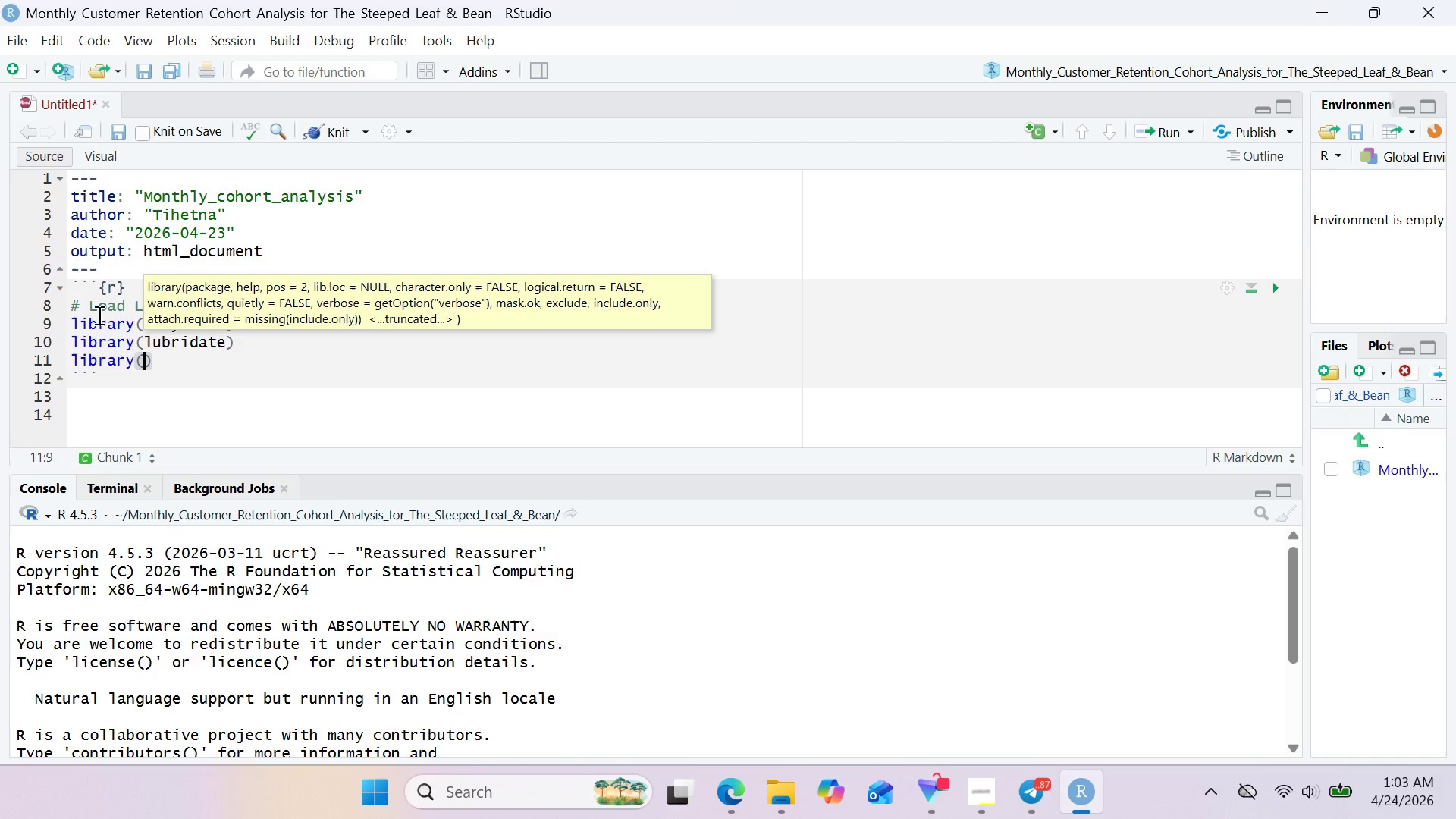 
type(ggplot)
 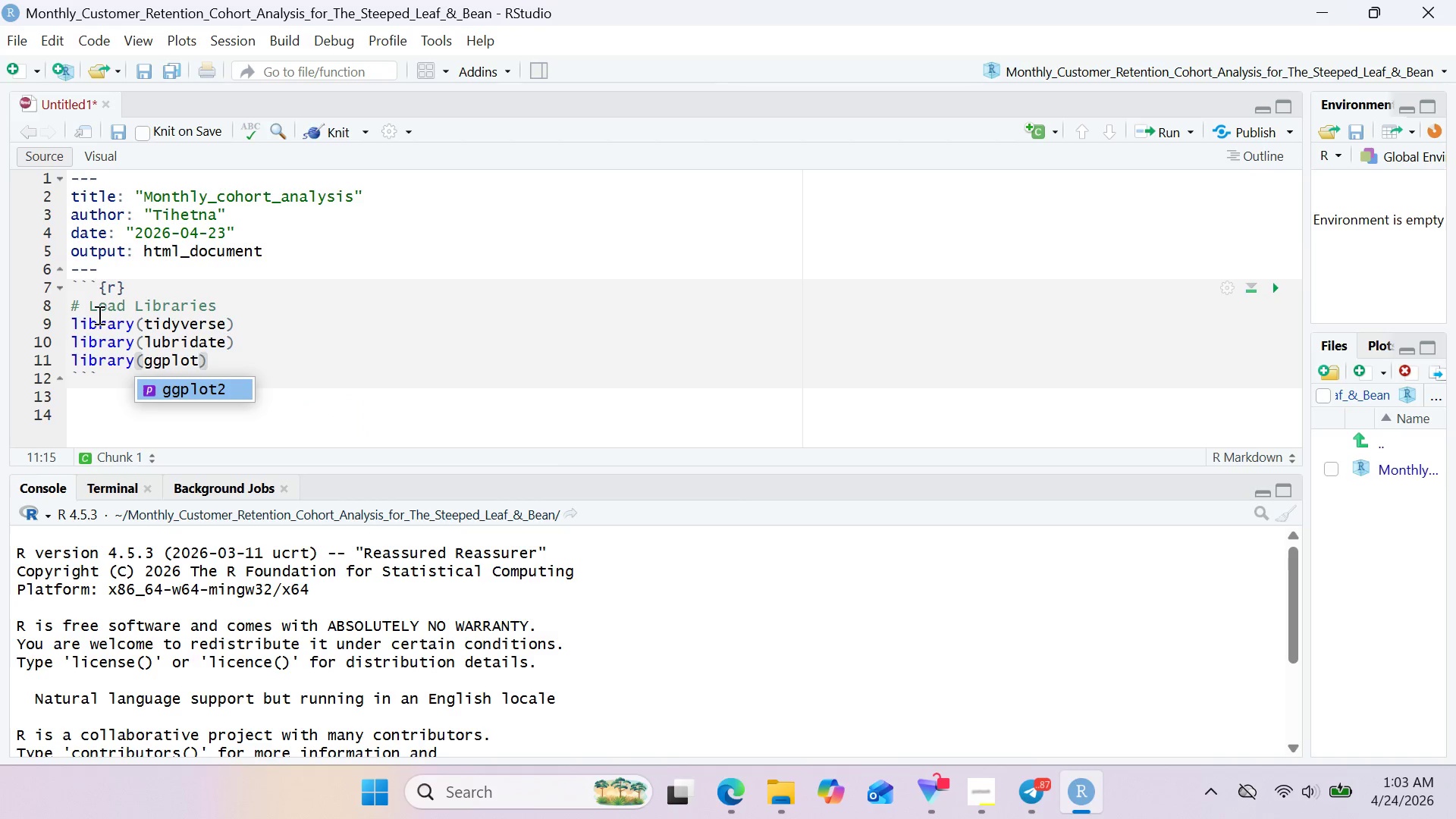 
key(Enter)
 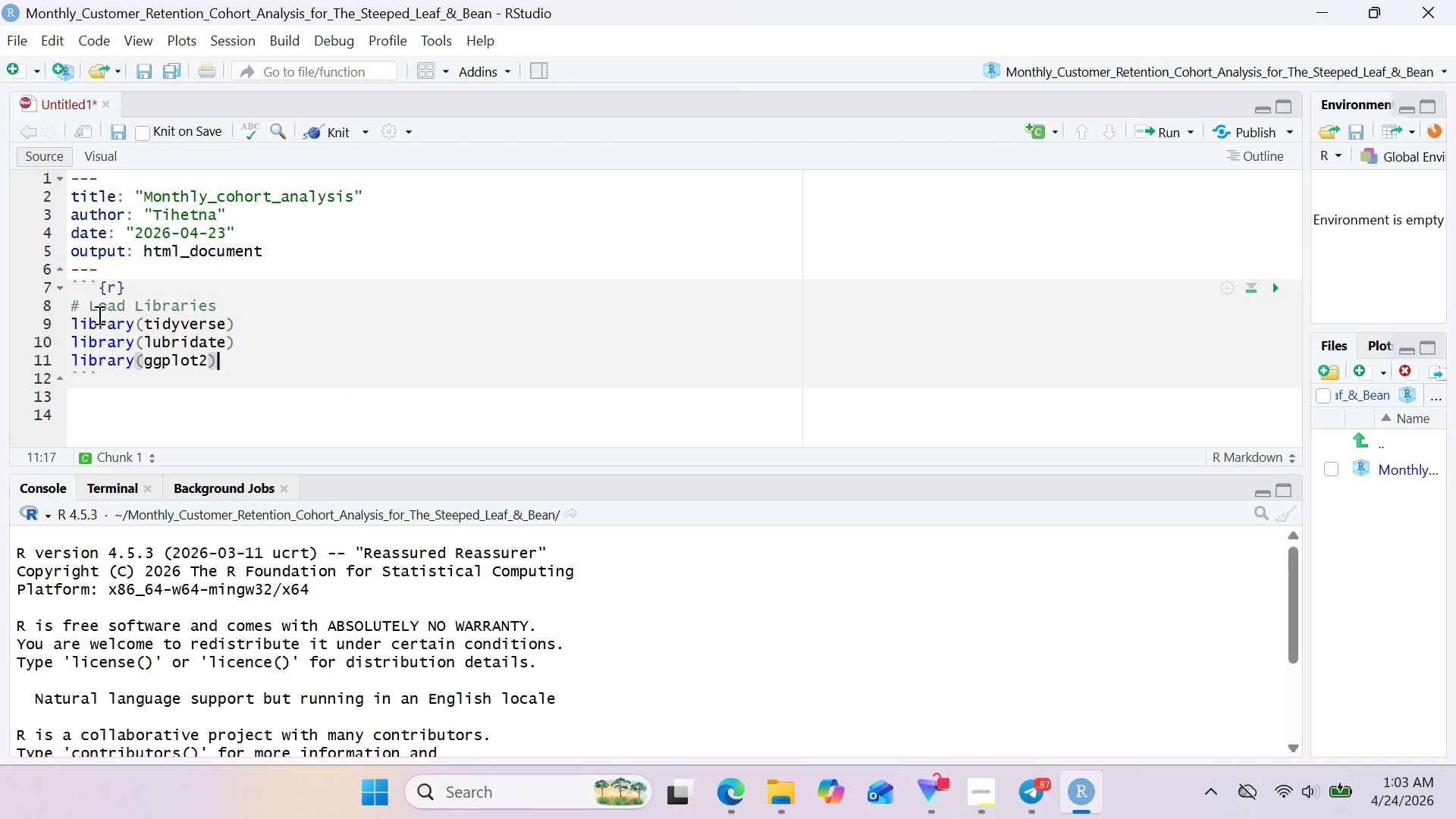 
key(ArrowRight)
 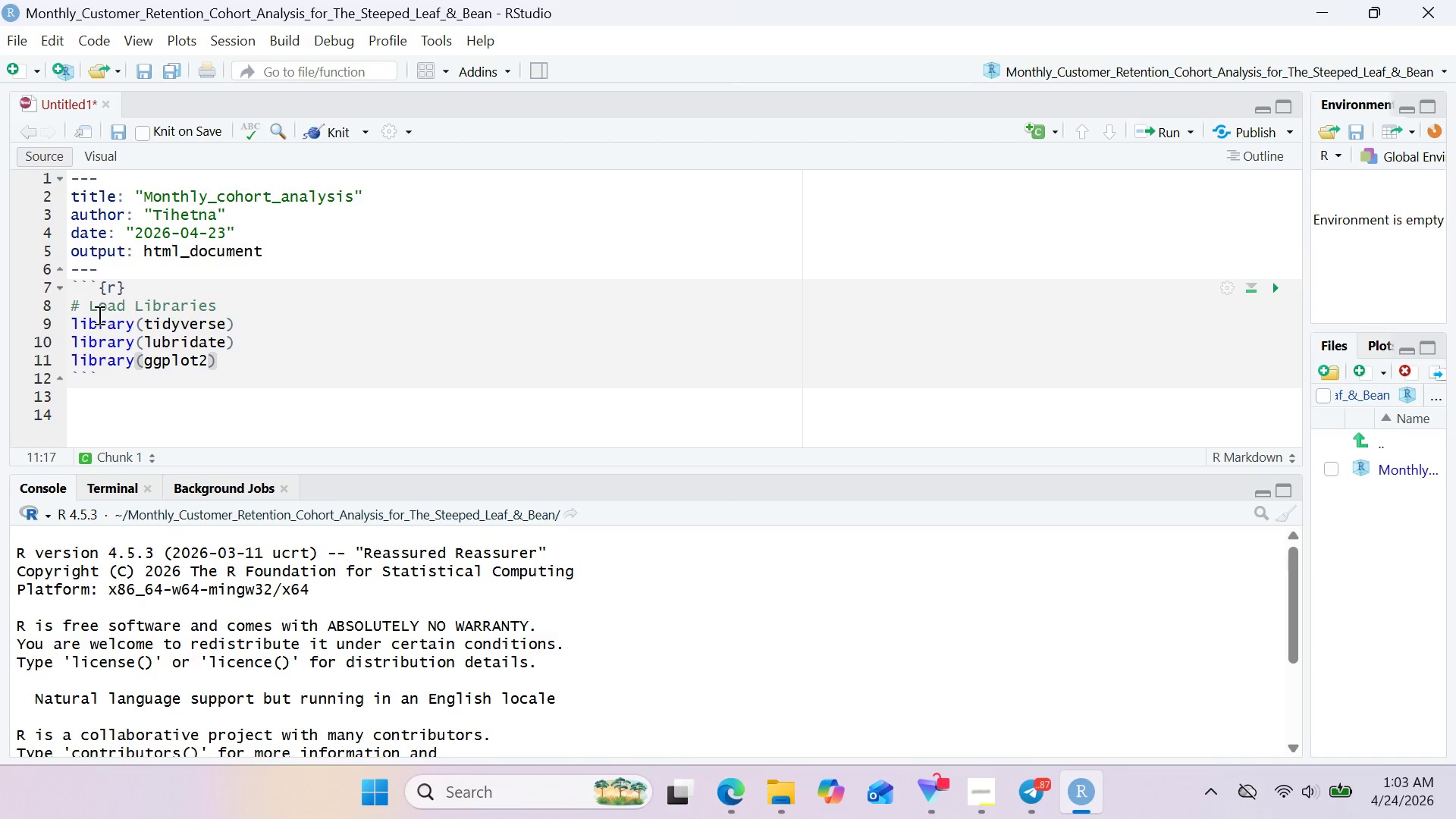 
key(Enter)
 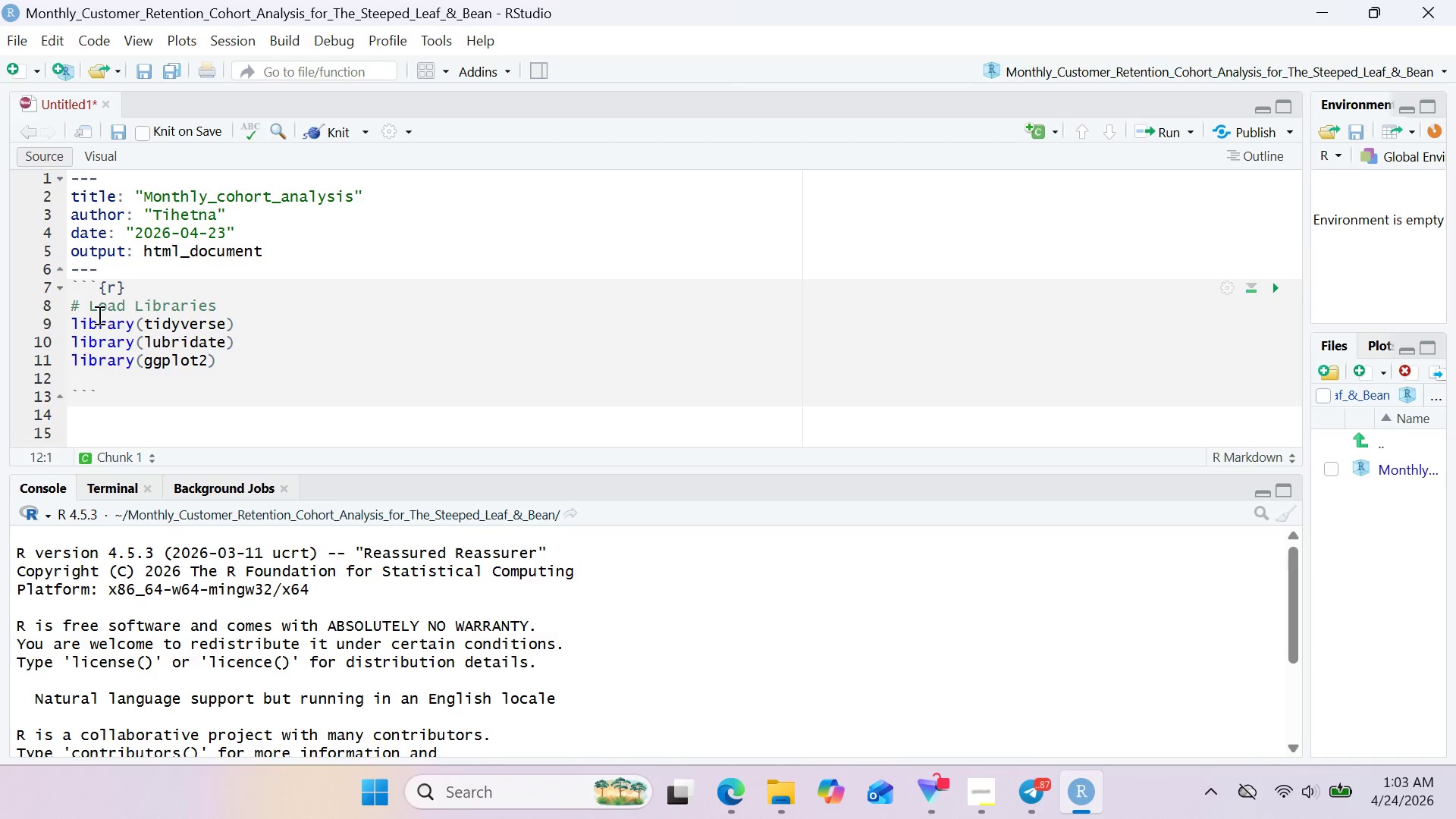 
hold_key(key=L, duration=0.42)
 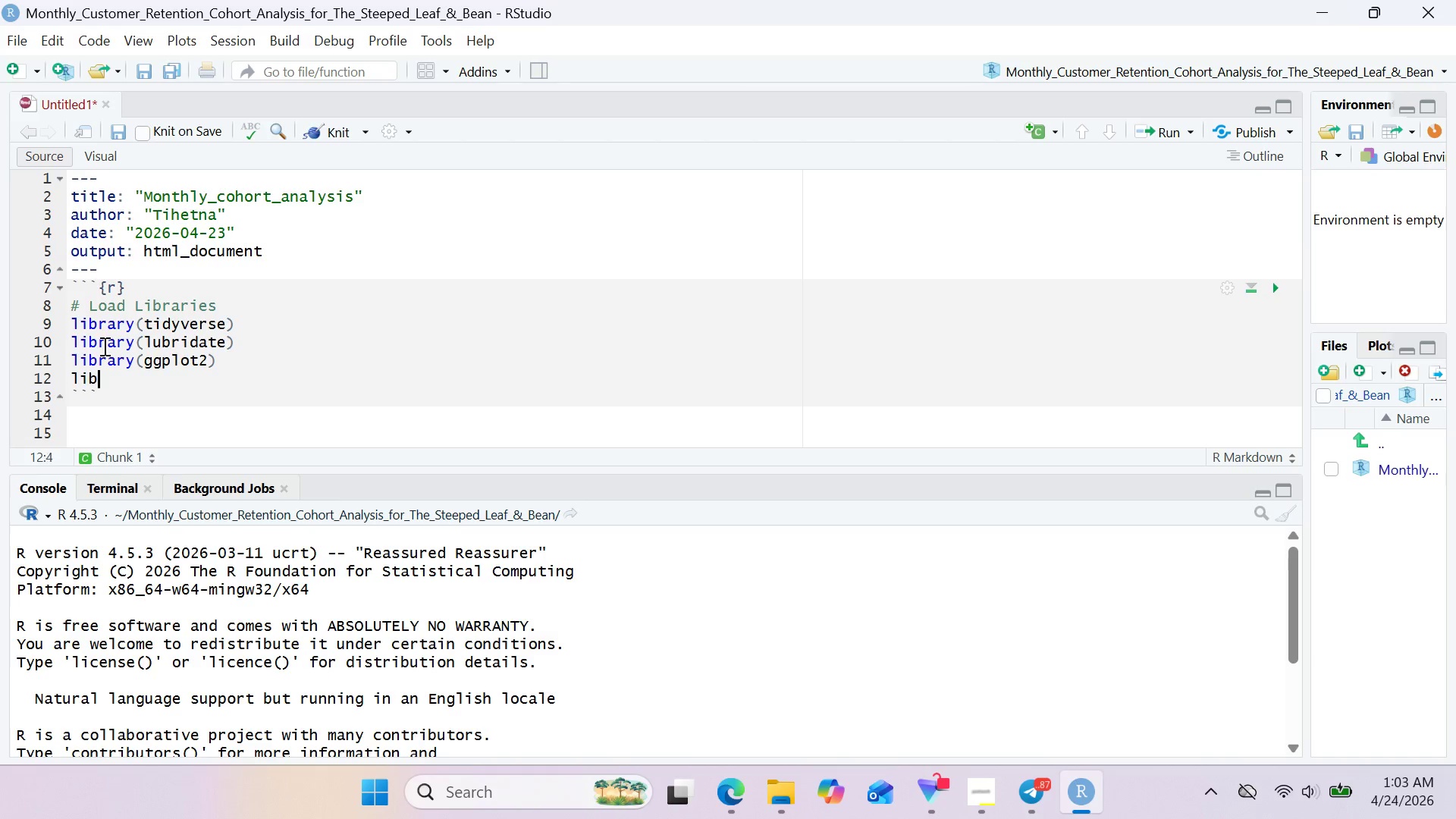 
key(I)
 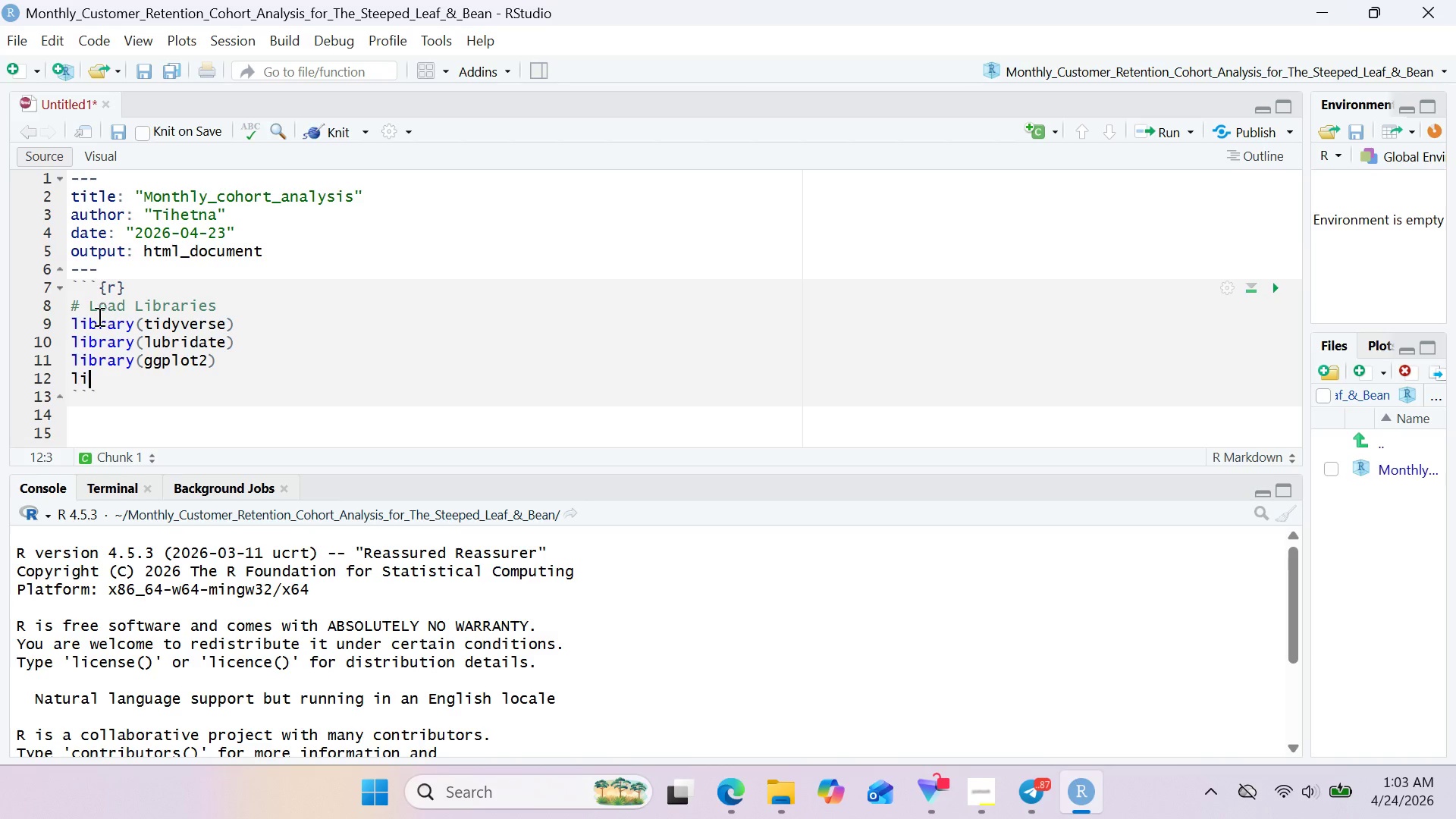 
type(bra)
 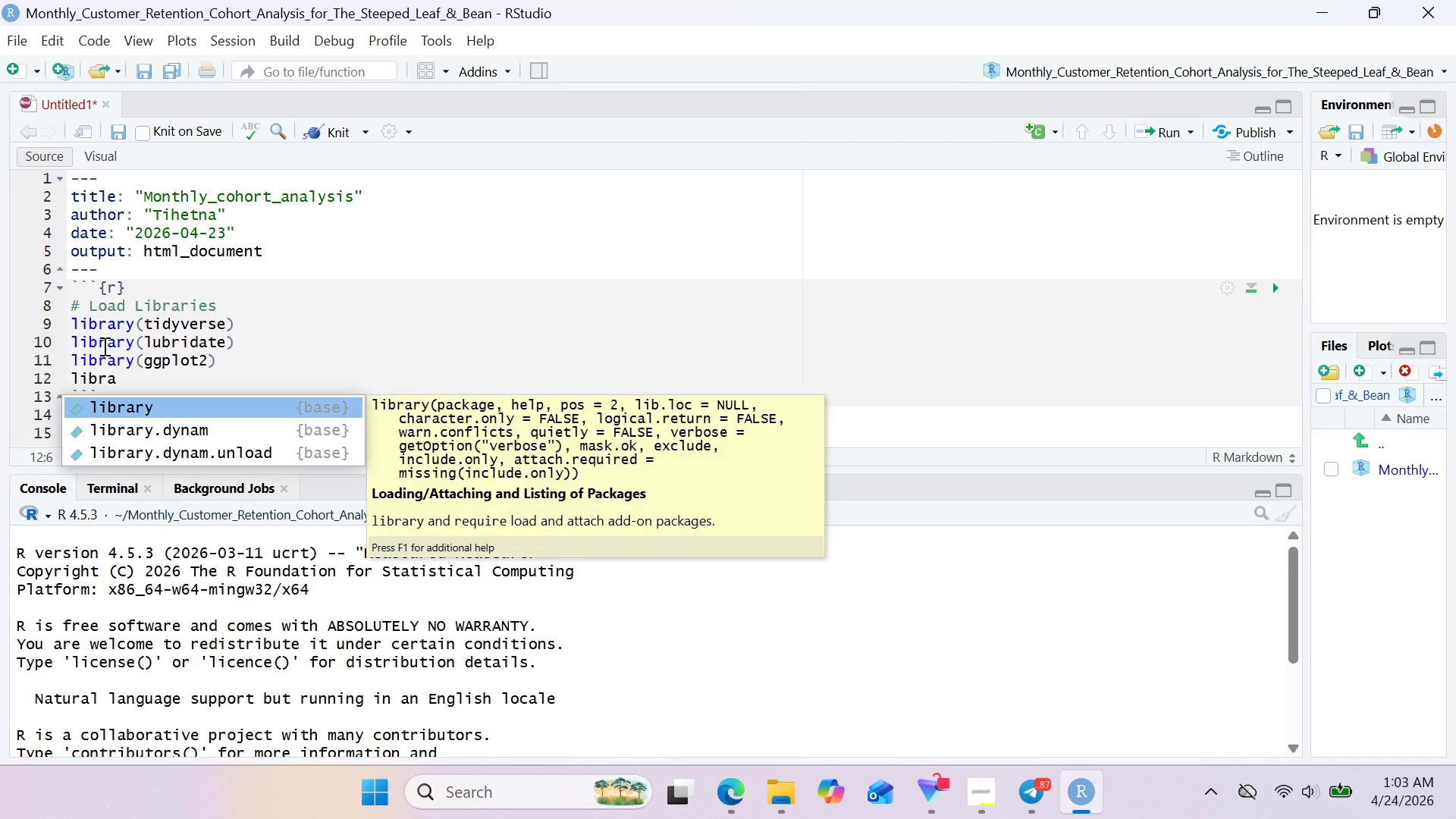 
key(Enter)
 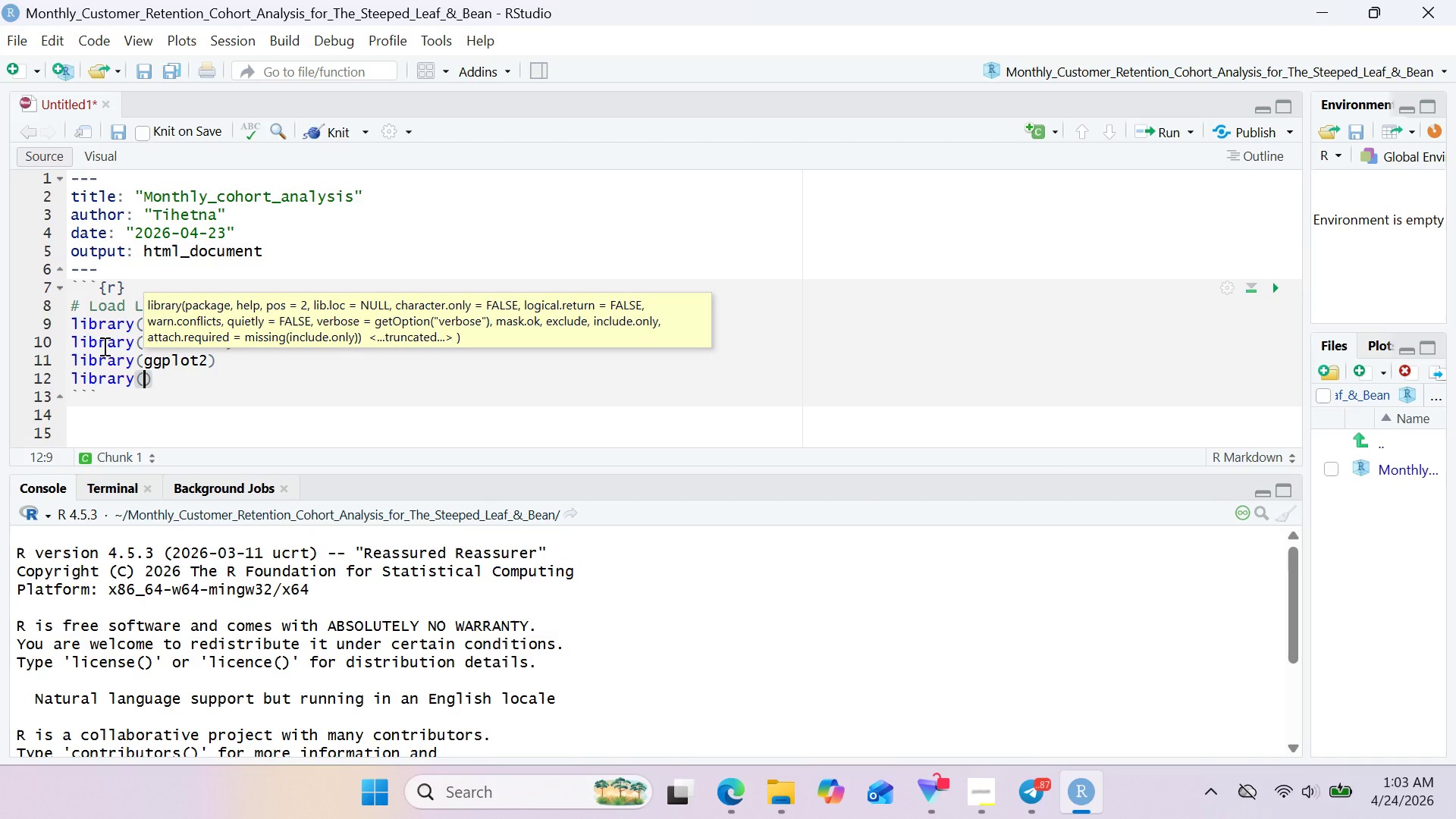 
type(scales)
 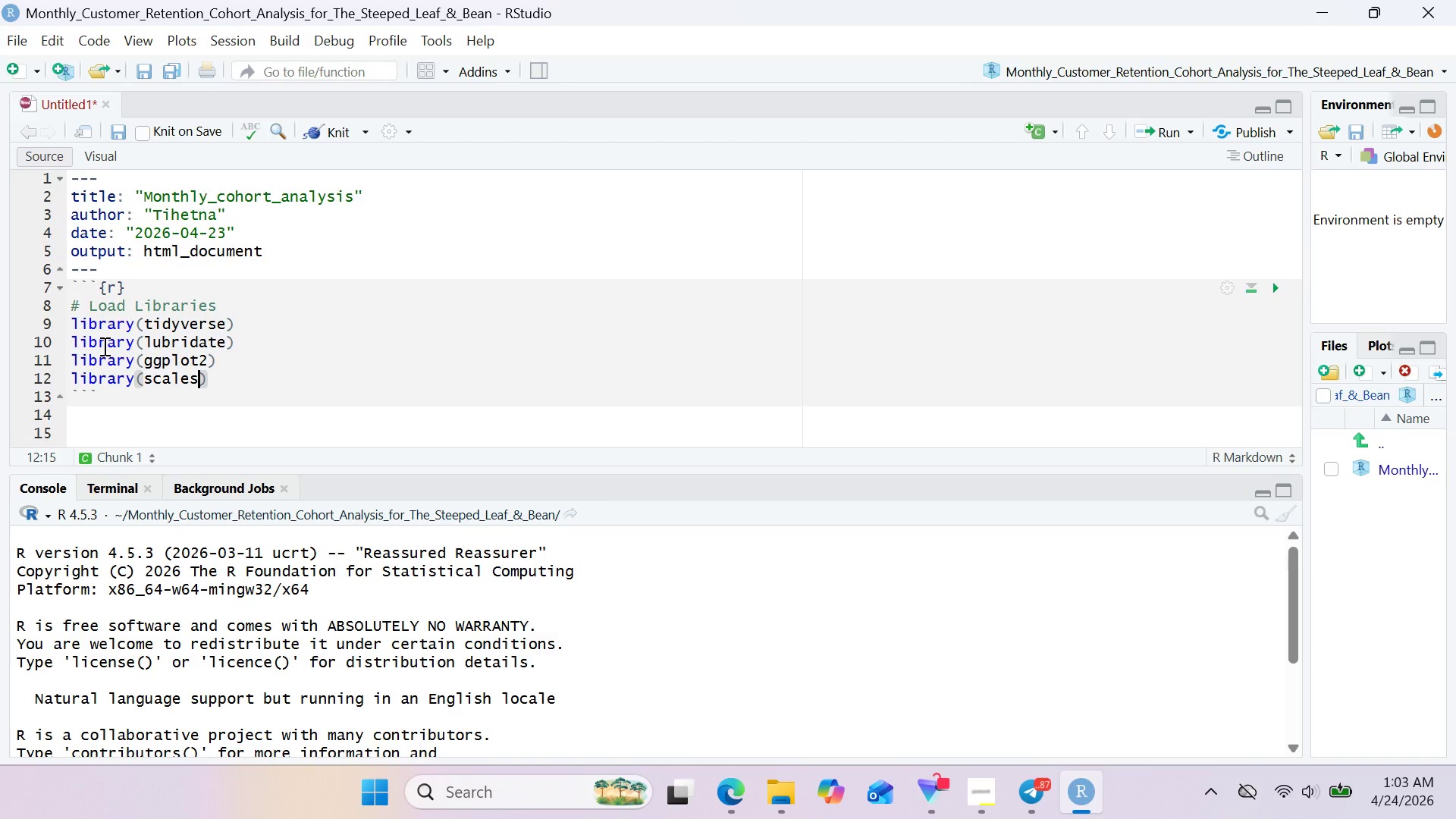 
key(ArrowRight)
 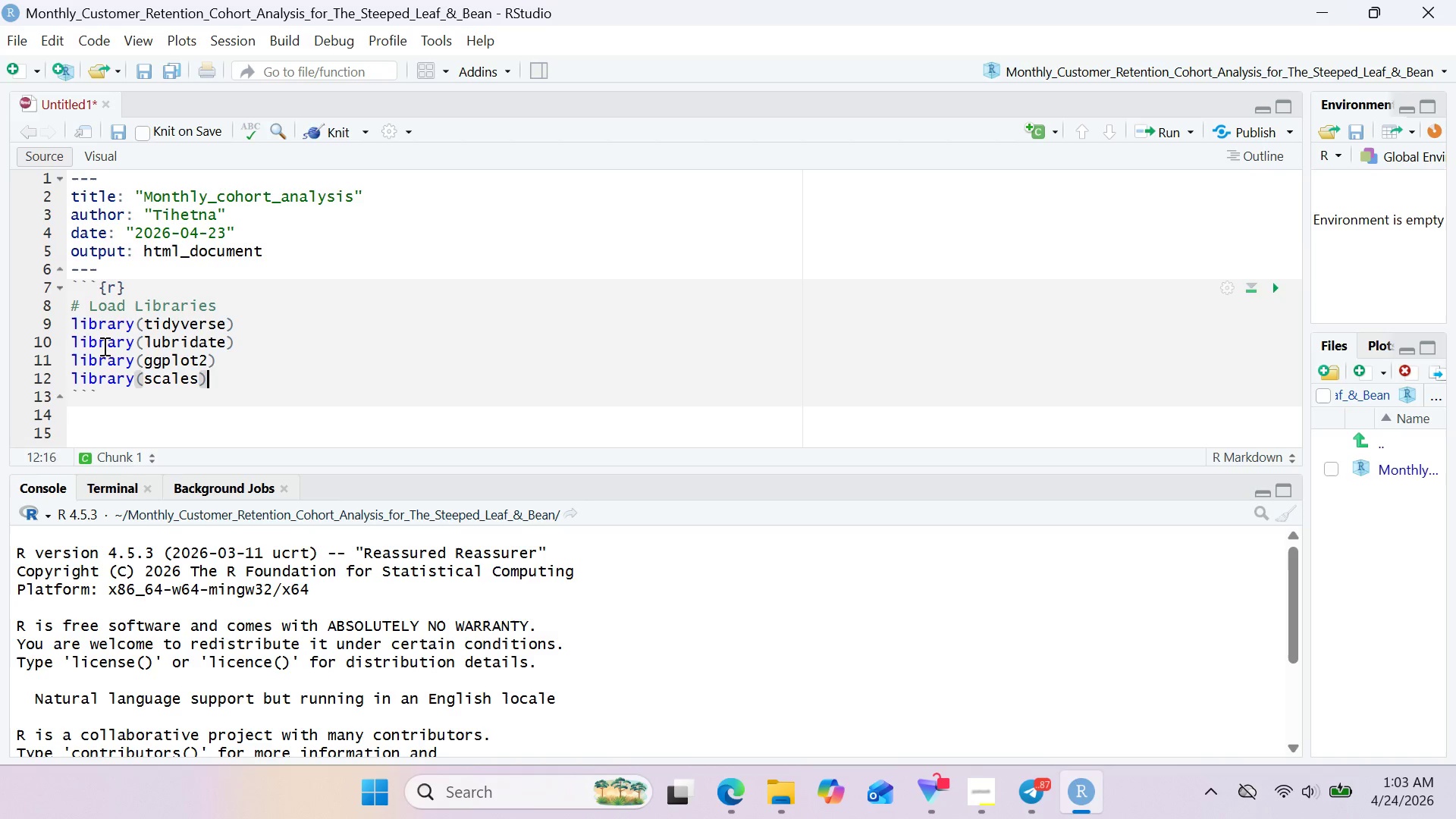 
key(Enter)
 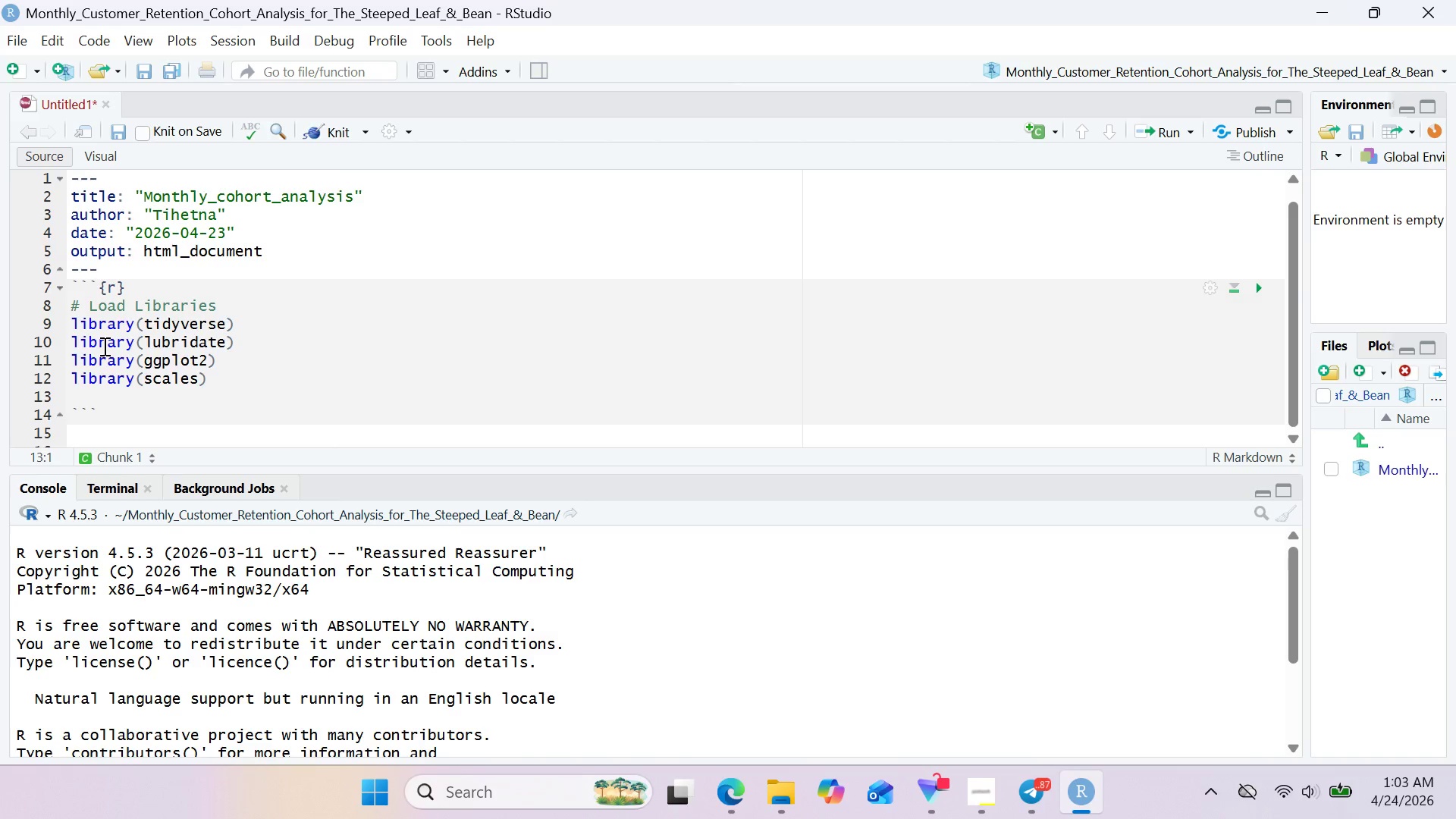 
type(librar)
 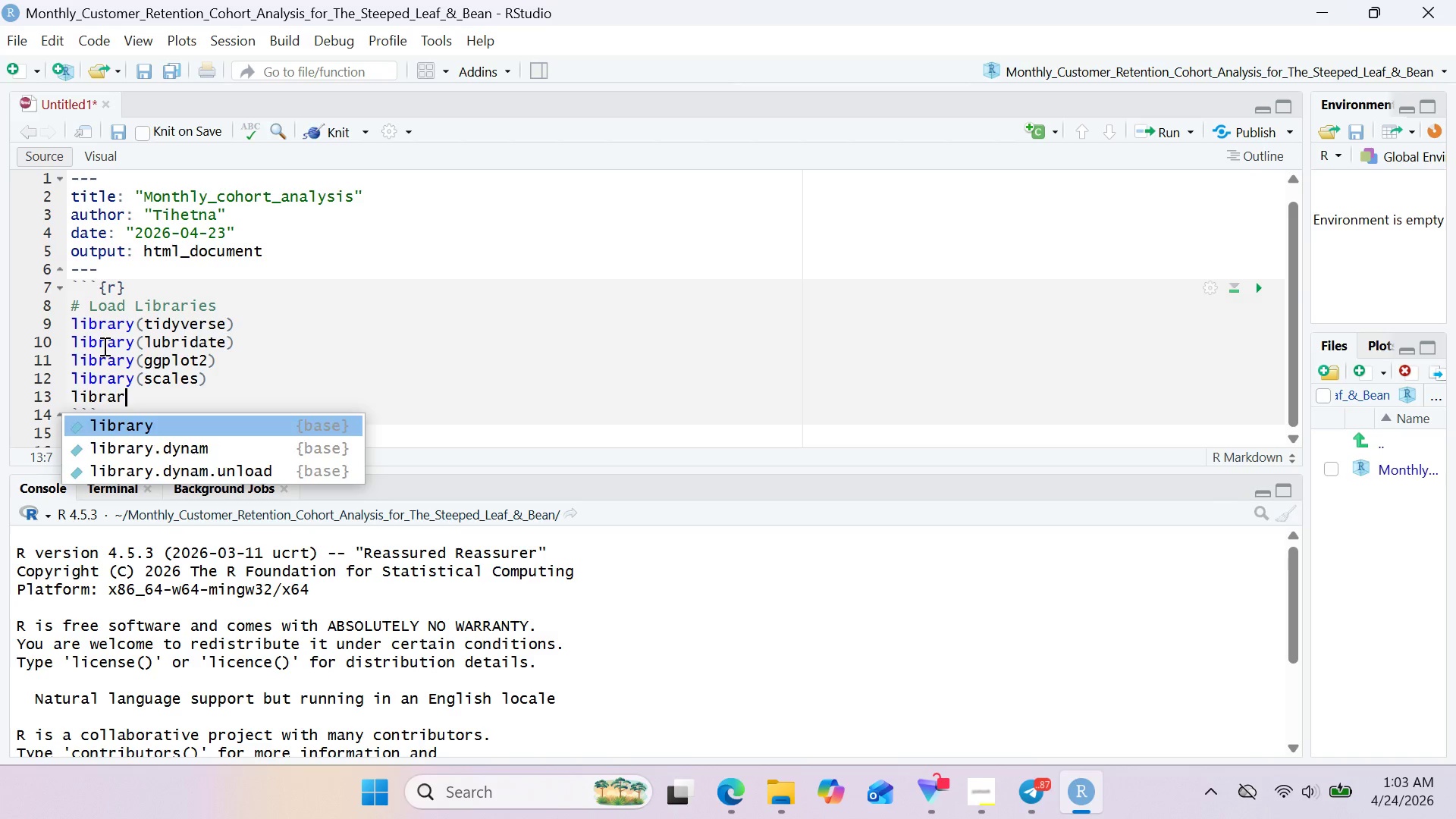 
key(Enter)
 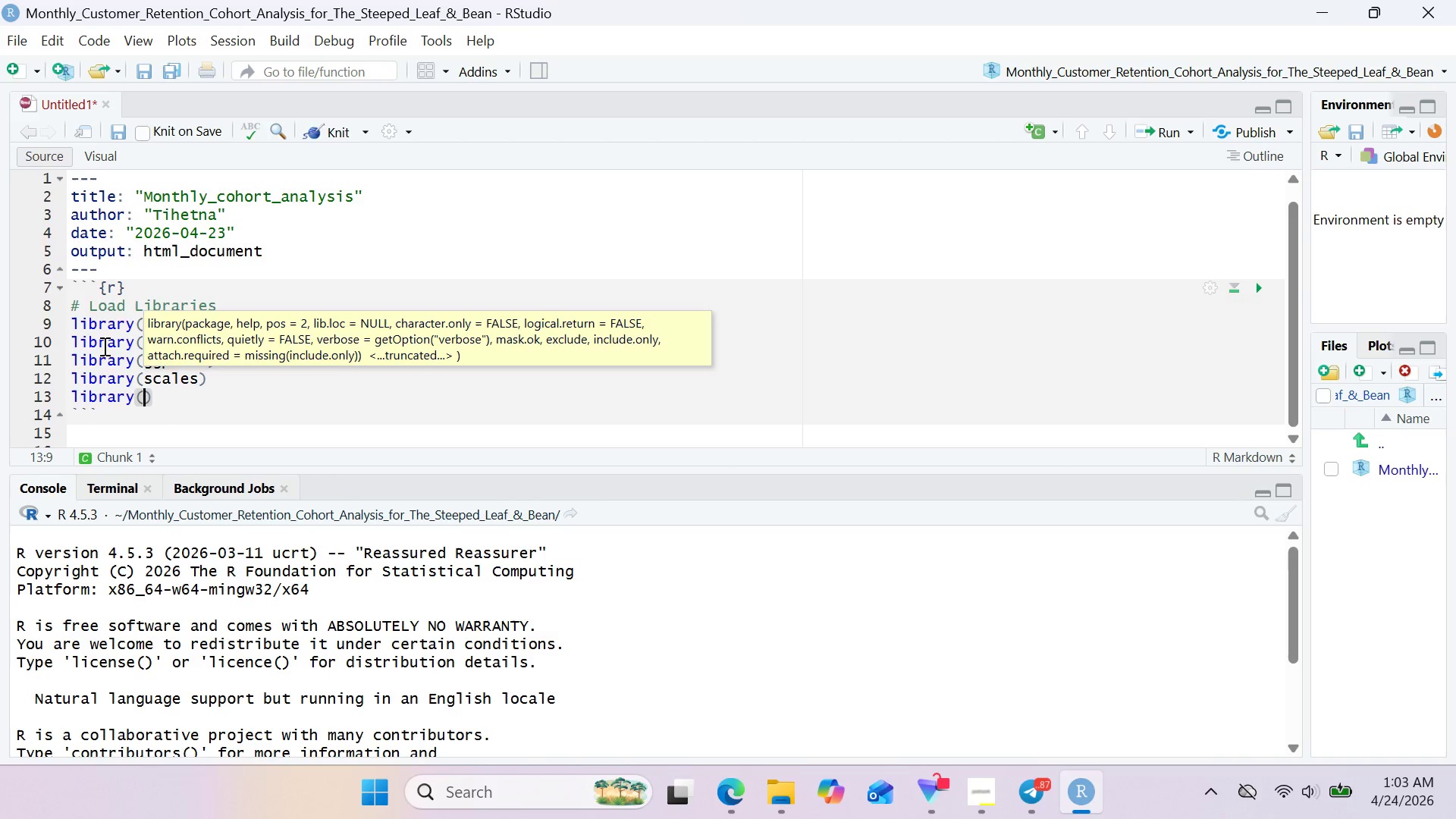 
type(vir)
 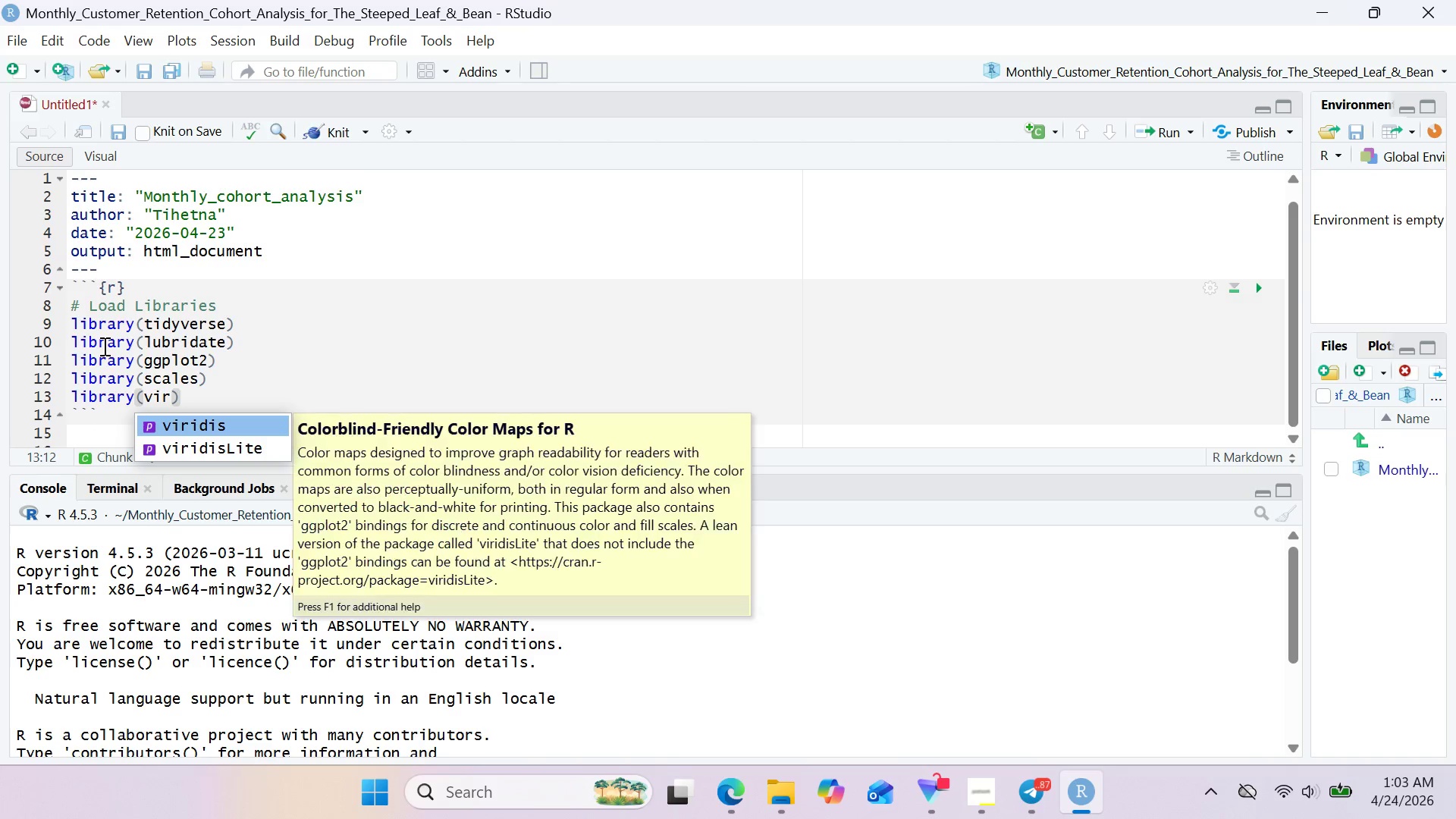 
key(Enter)
 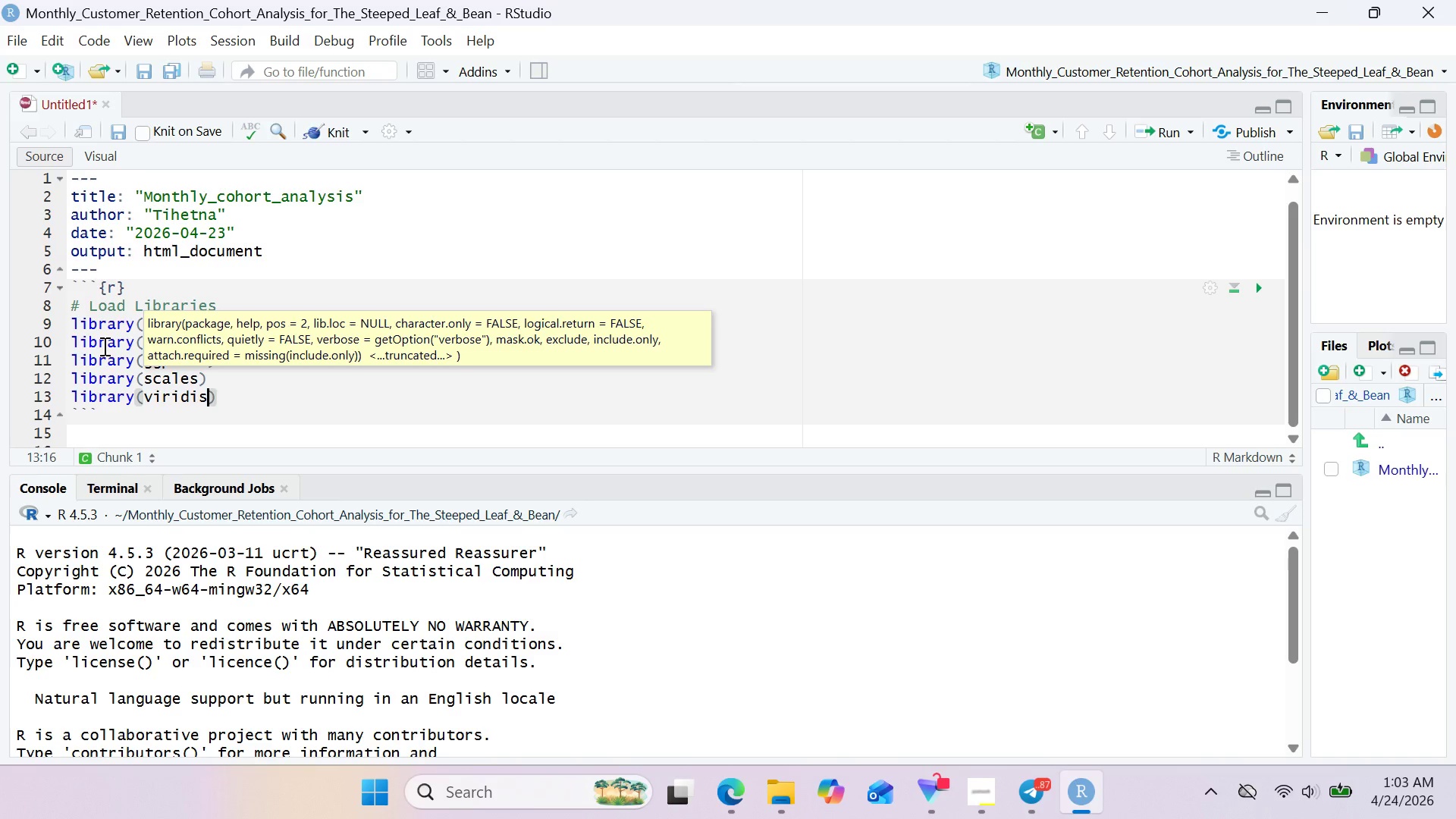 
key(ArrowRight)
 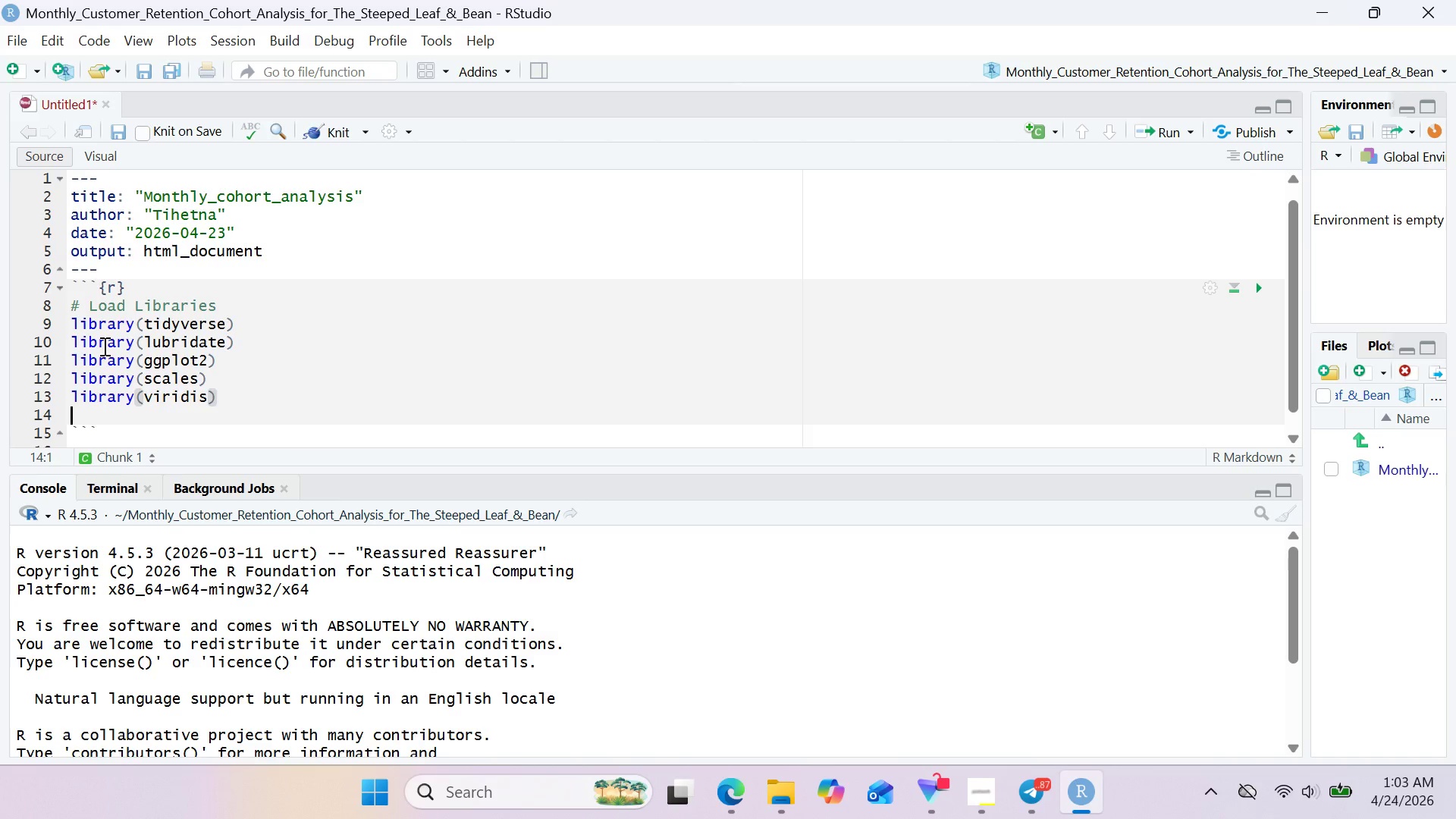 
key(Enter)
 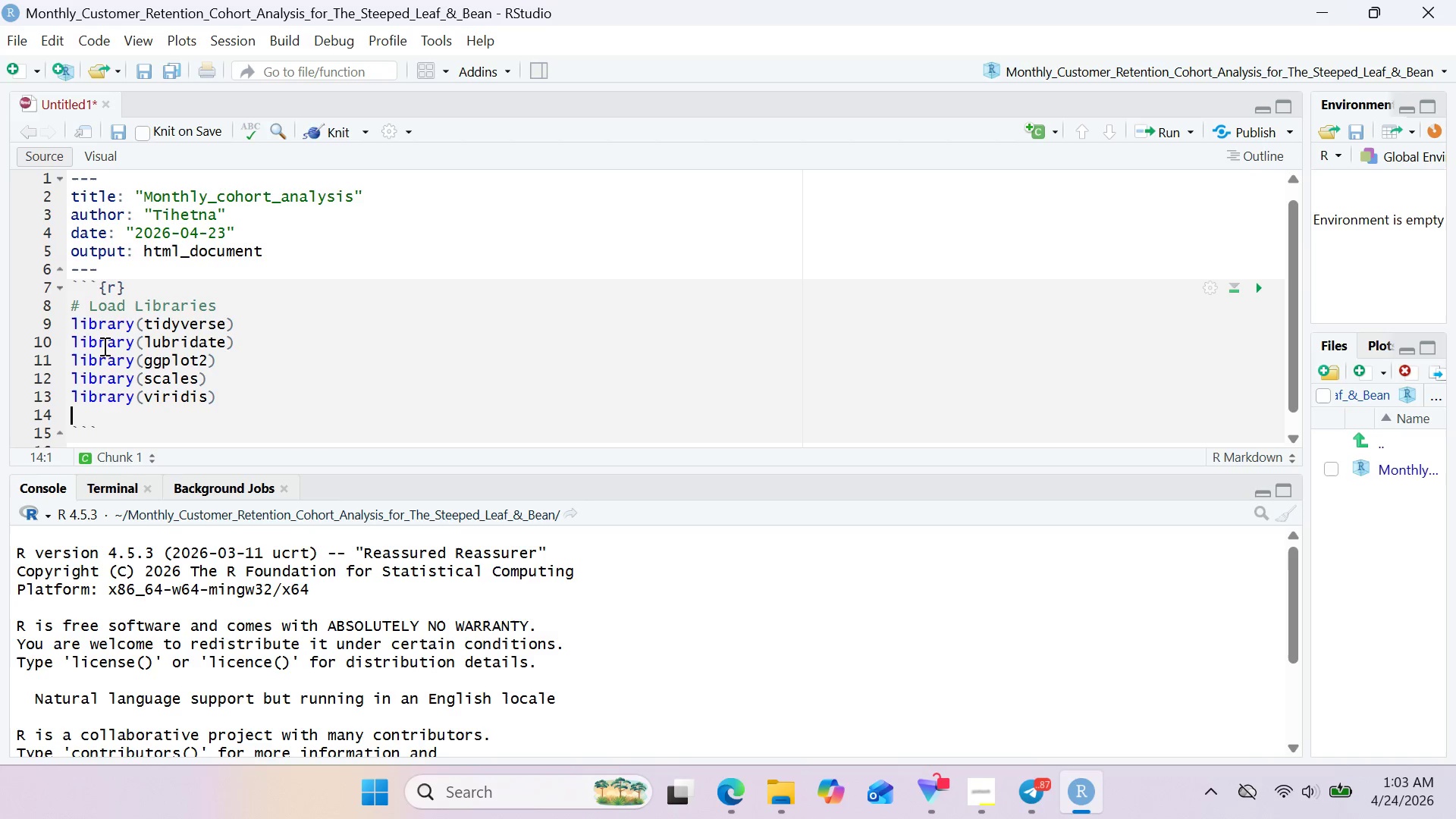 
type(library(knitr)
 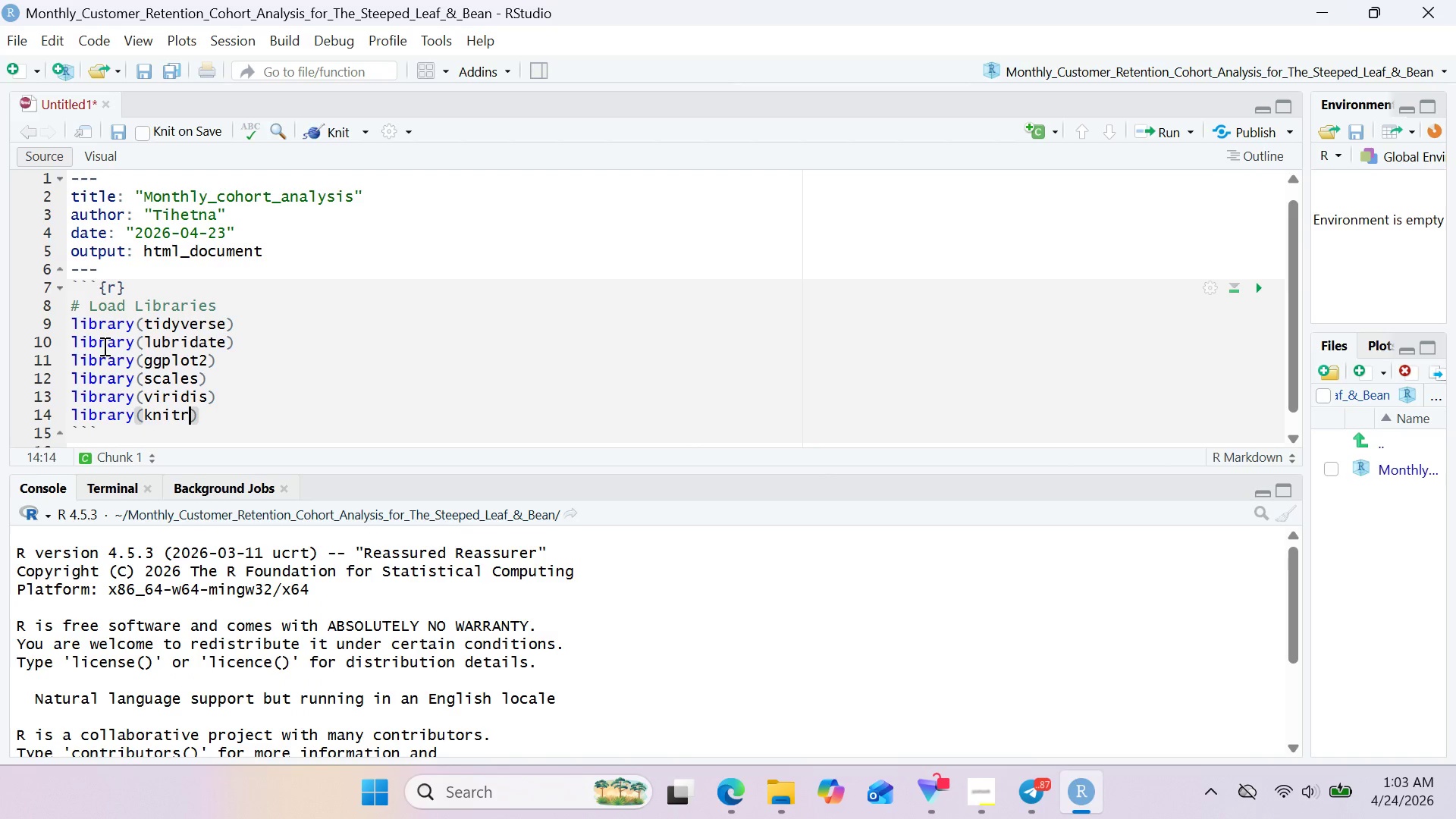 
wait(17.81)
 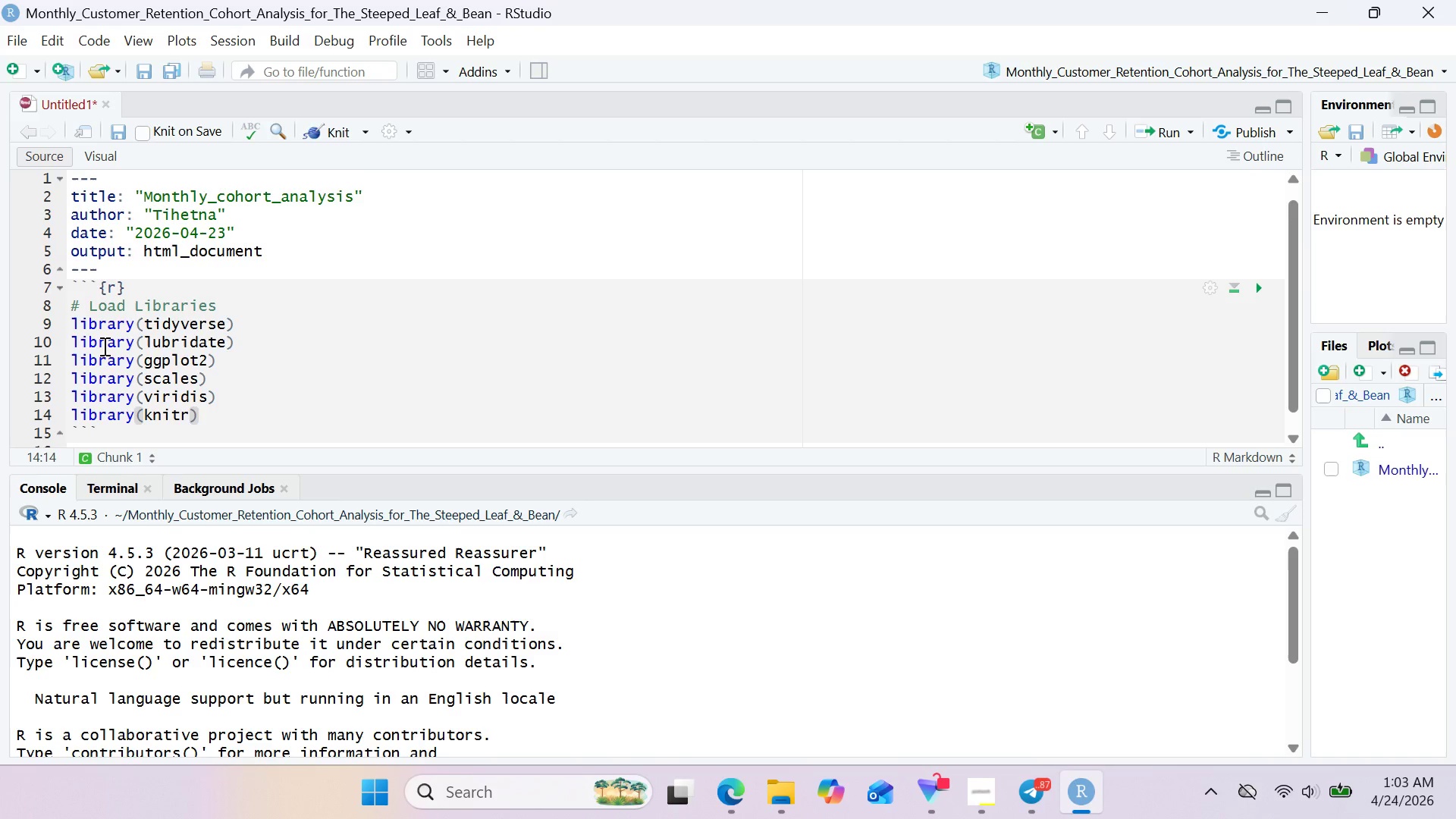 
key(ArrowRight)
 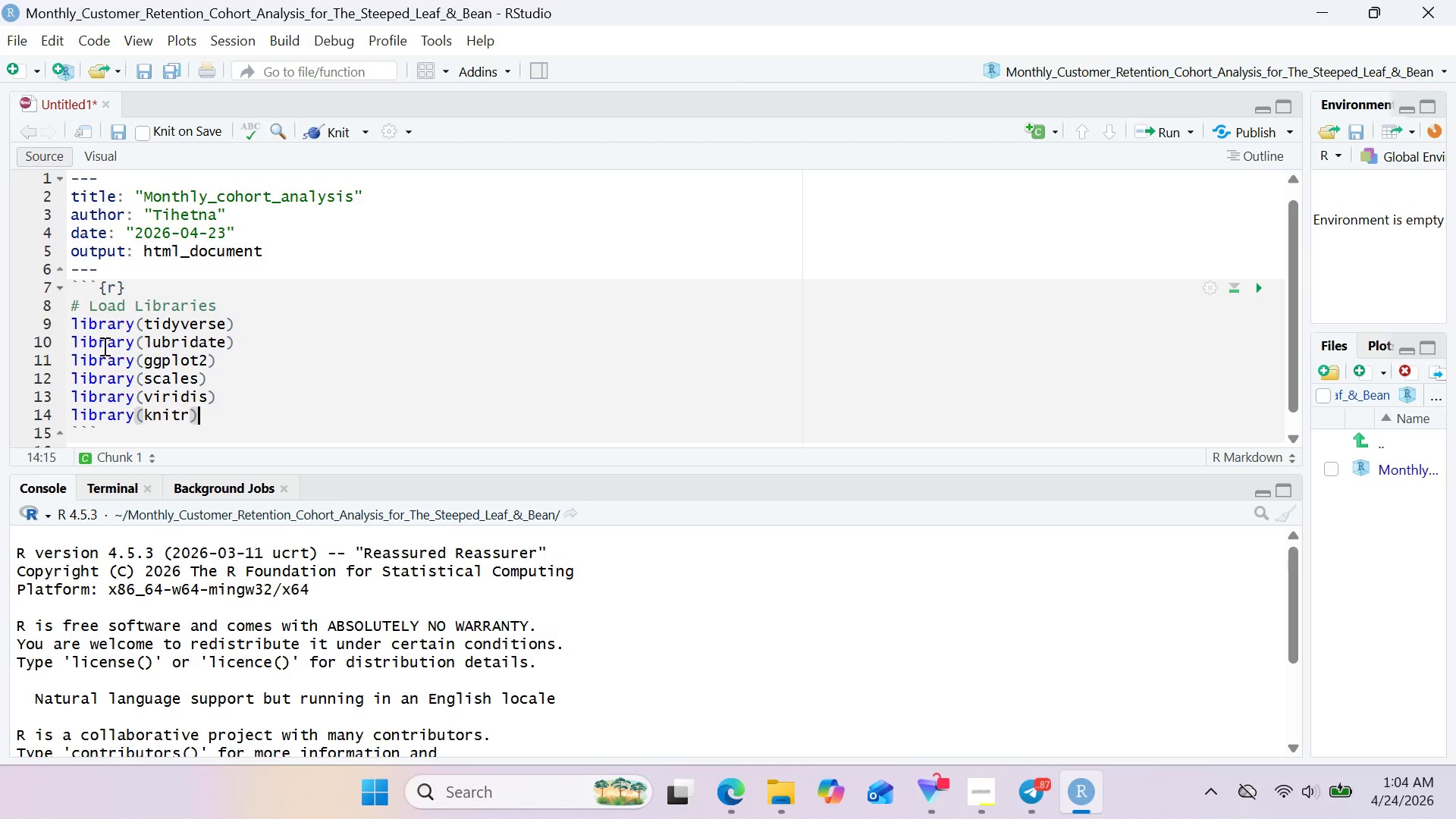 
key(Enter)
 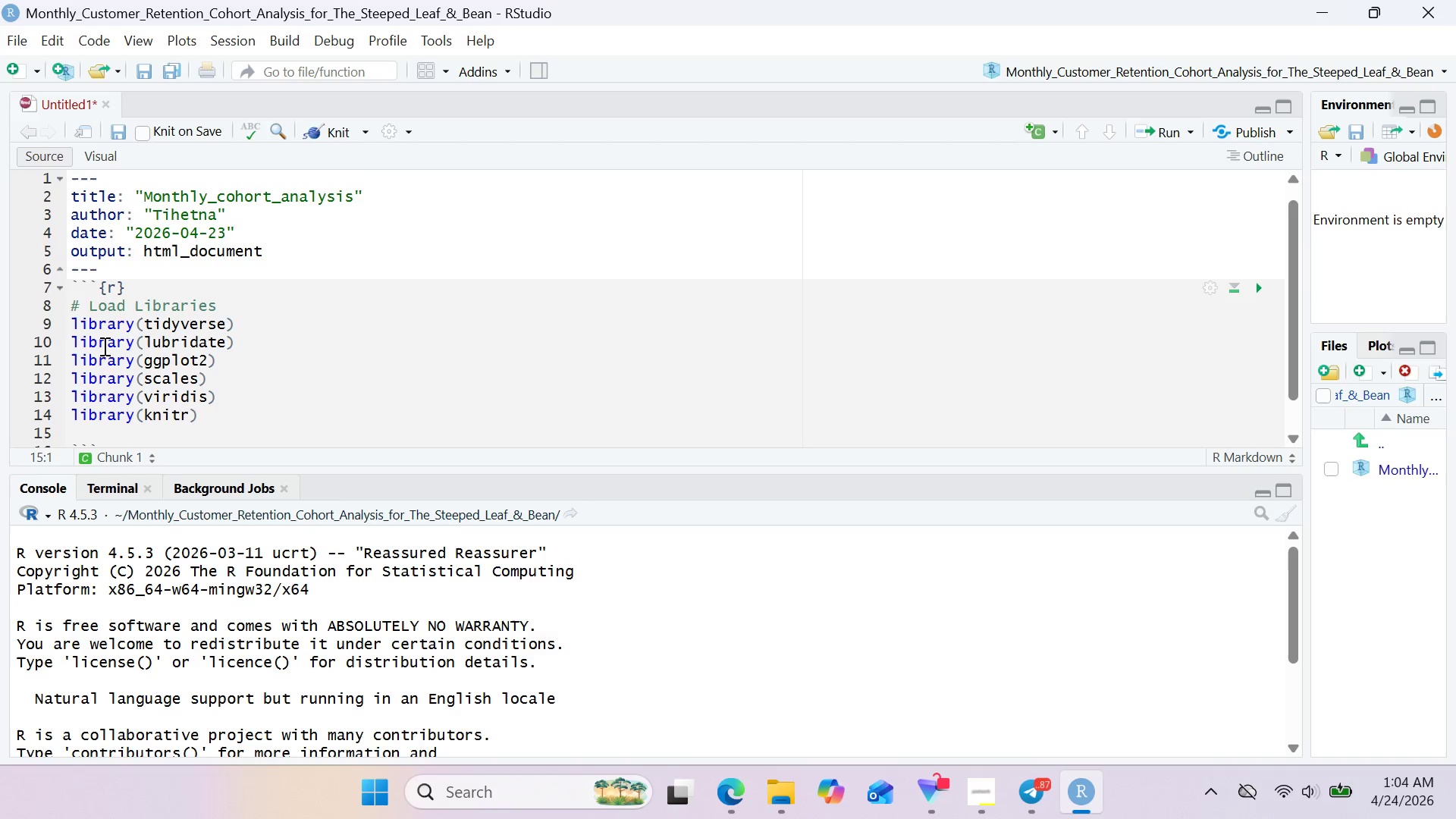 
type(librar)
 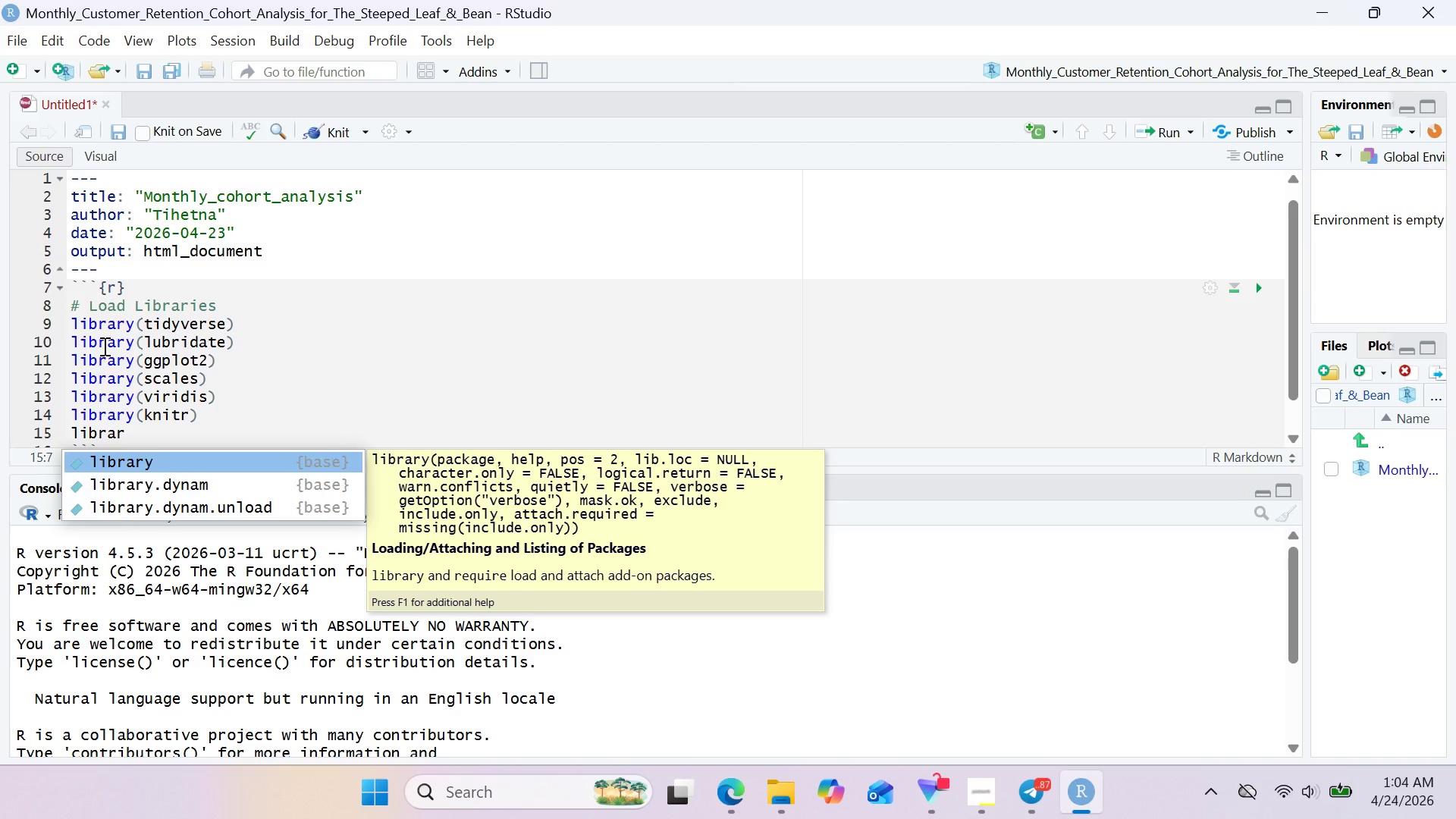 
key(Enter)
 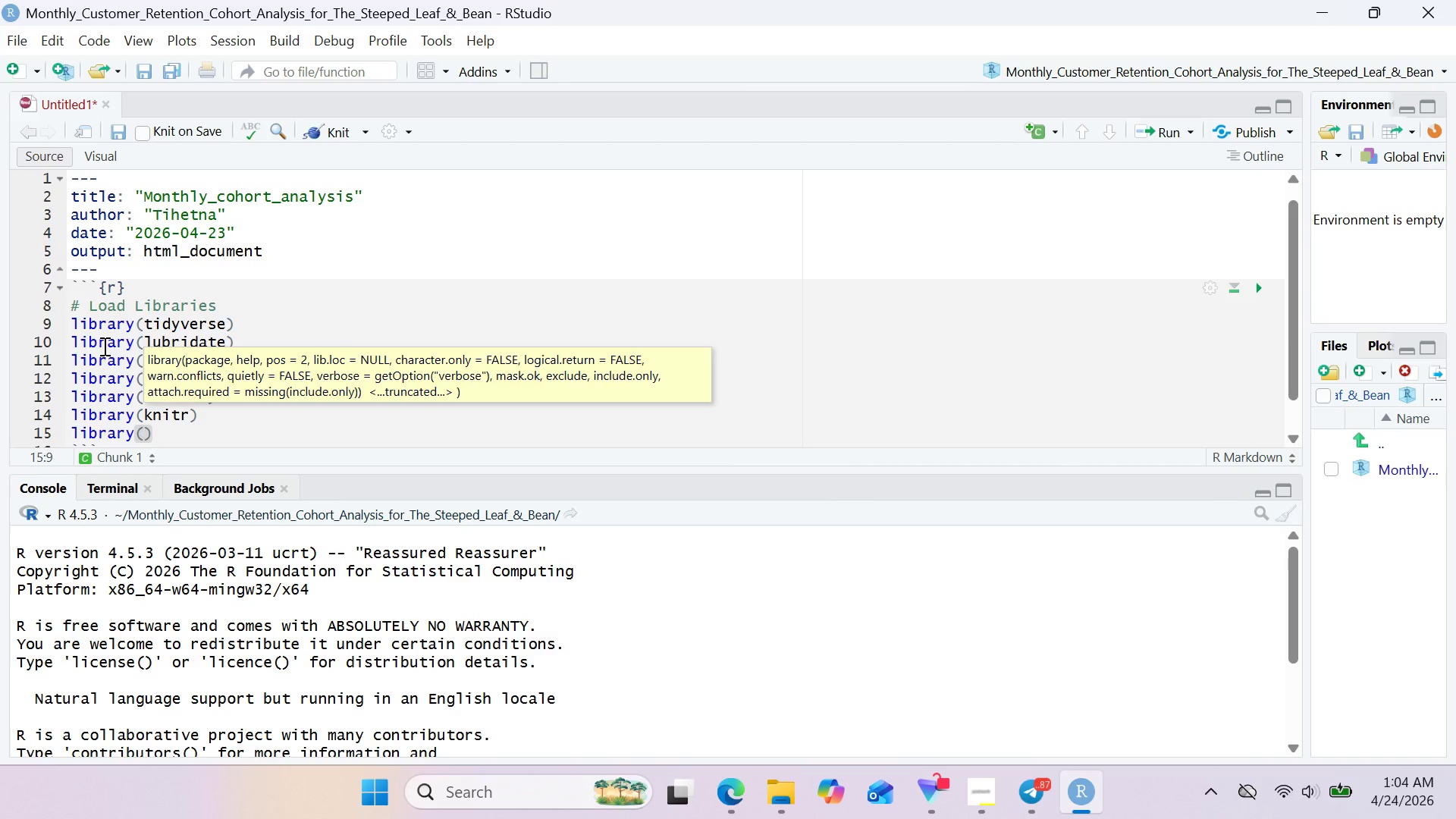 
type(kable)
 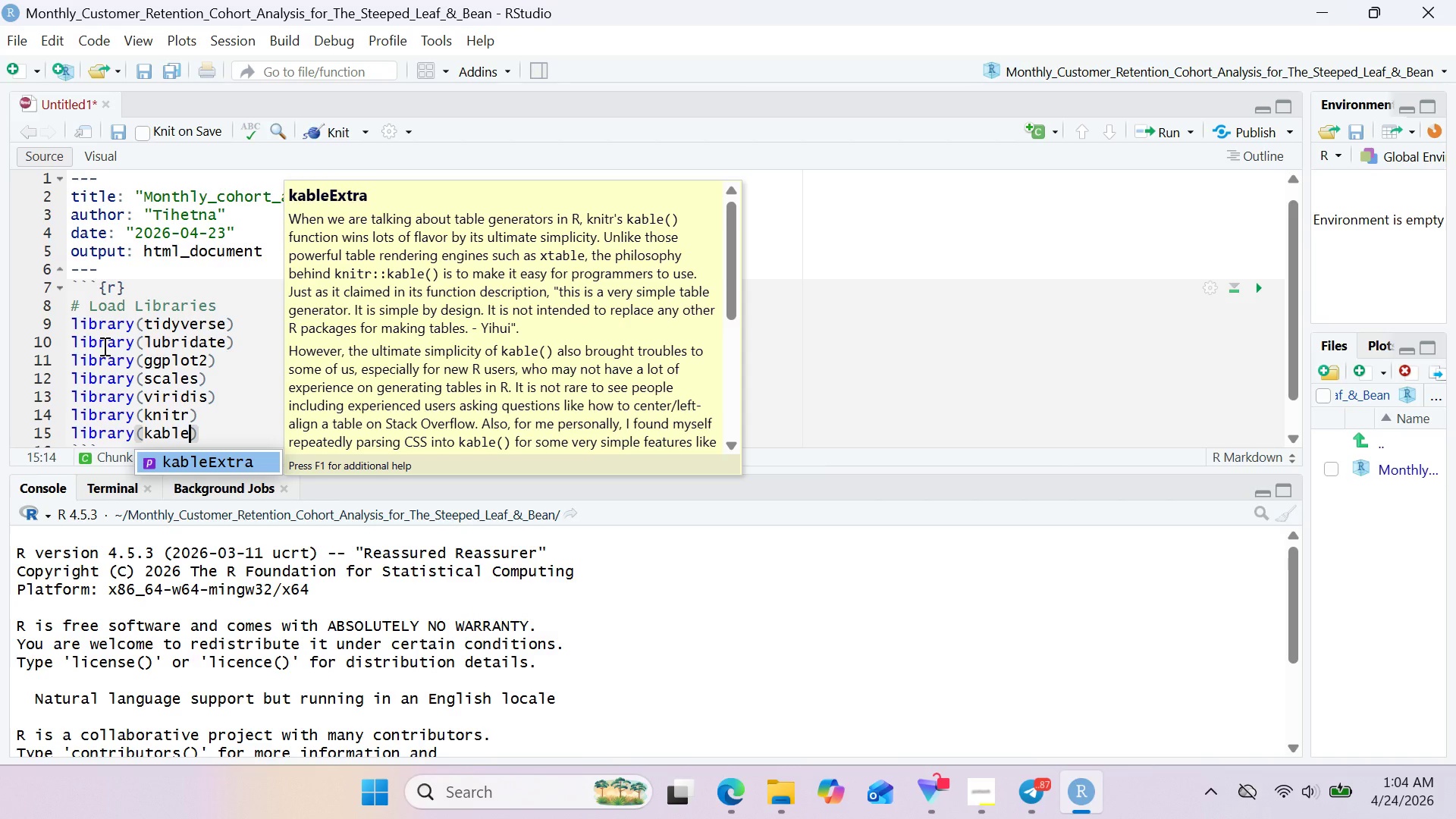 
key(Enter)
 